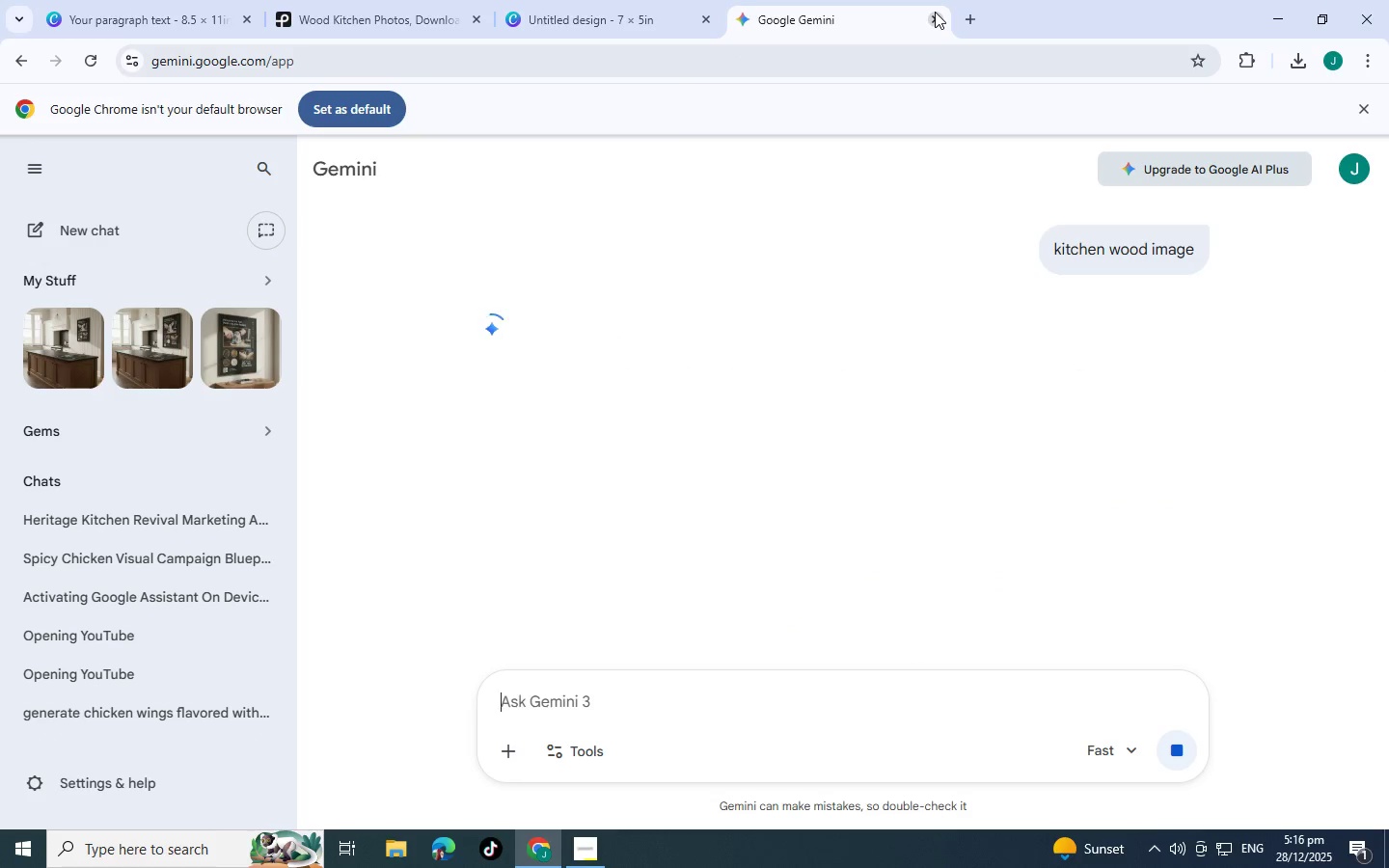 
left_click([686, 698])
 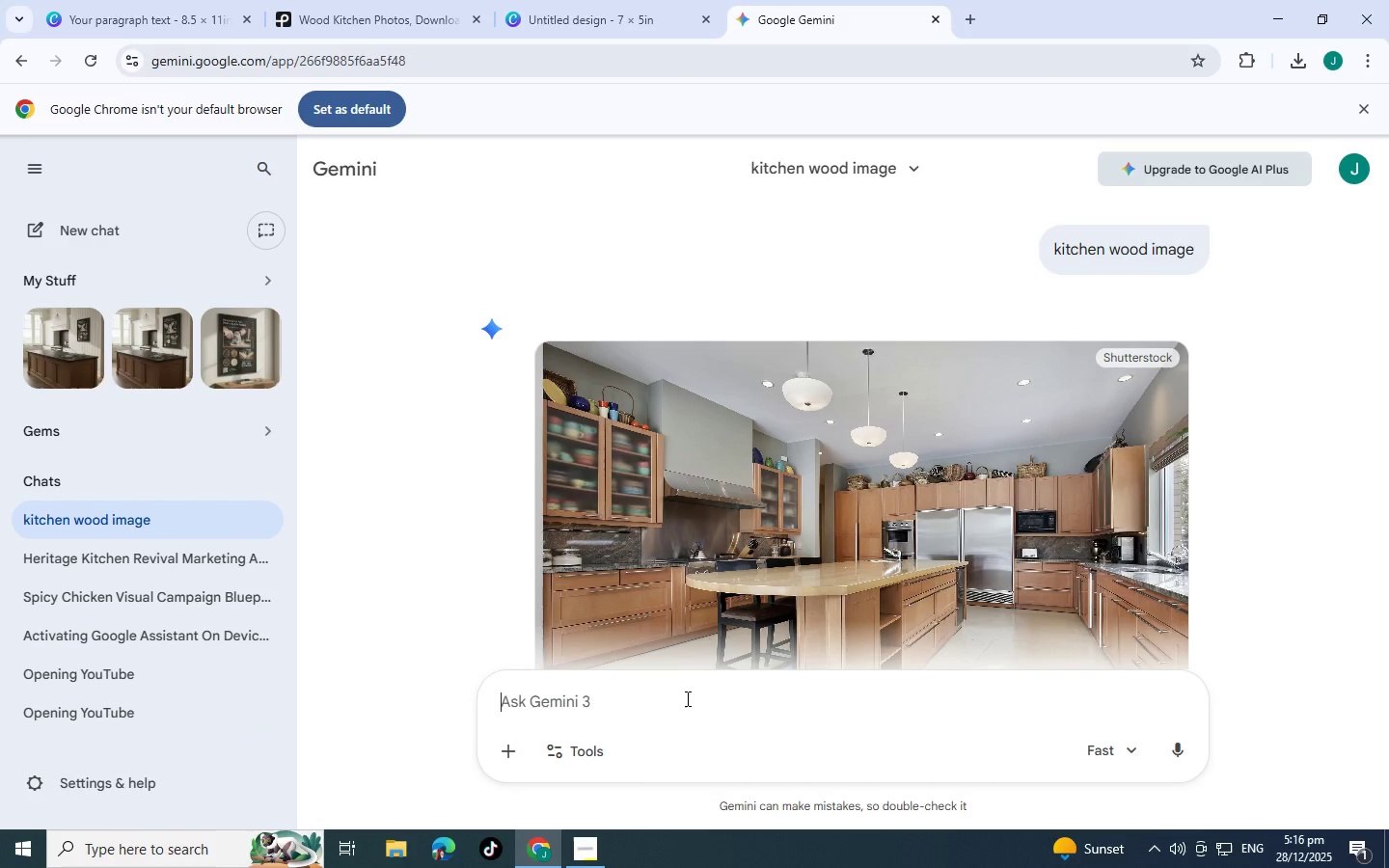 
type(k)
key(Backspace)
type(woo)
key(Backspace)
key(Backspace)
key(Backspace)
type(generate woo)
key(Backspace)
key(Backspace)
key(Backspace)
type(classic wood kitchemn)
key(Backspace)
key(Backspace)
type(n)
 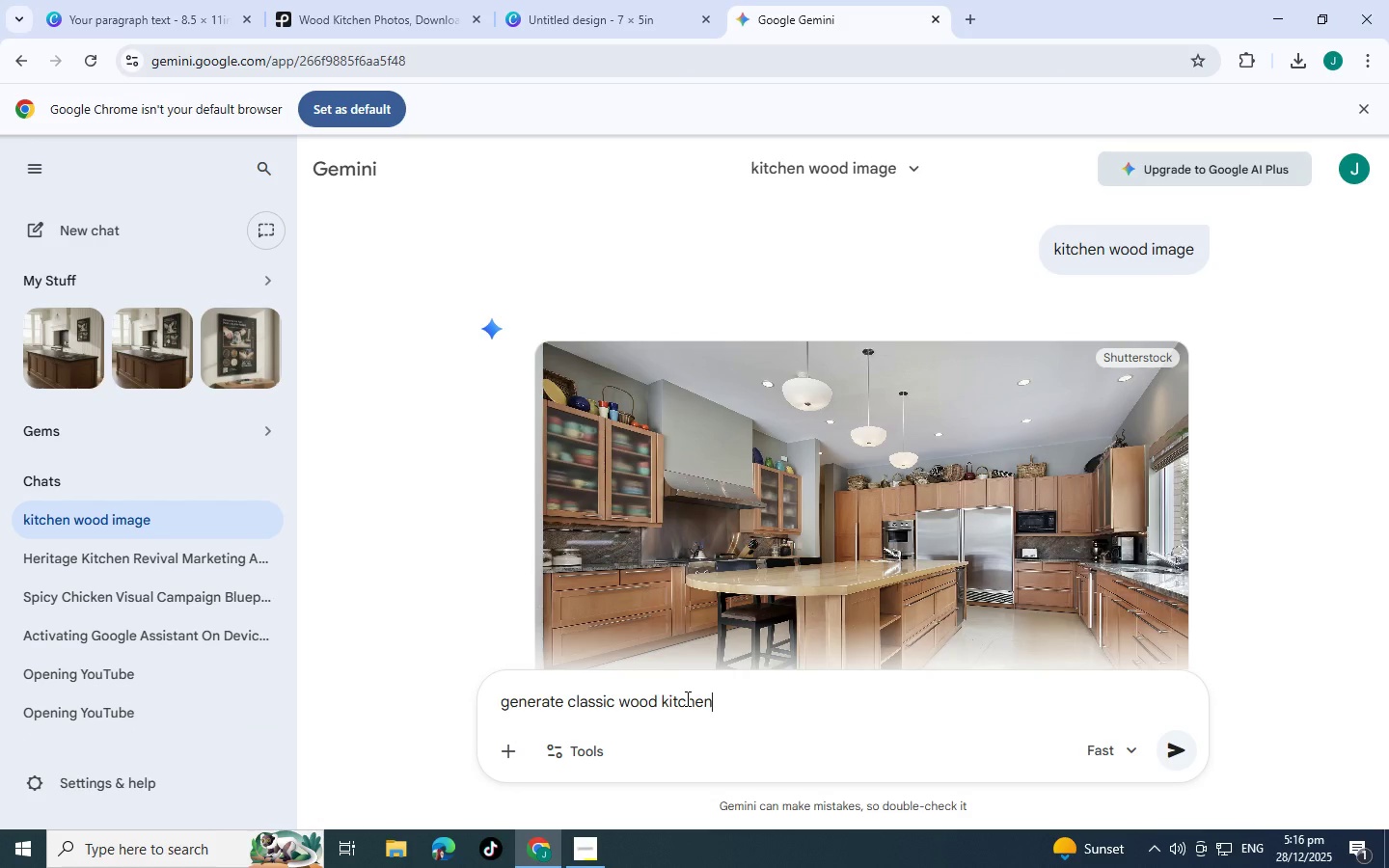 
key(Enter)
 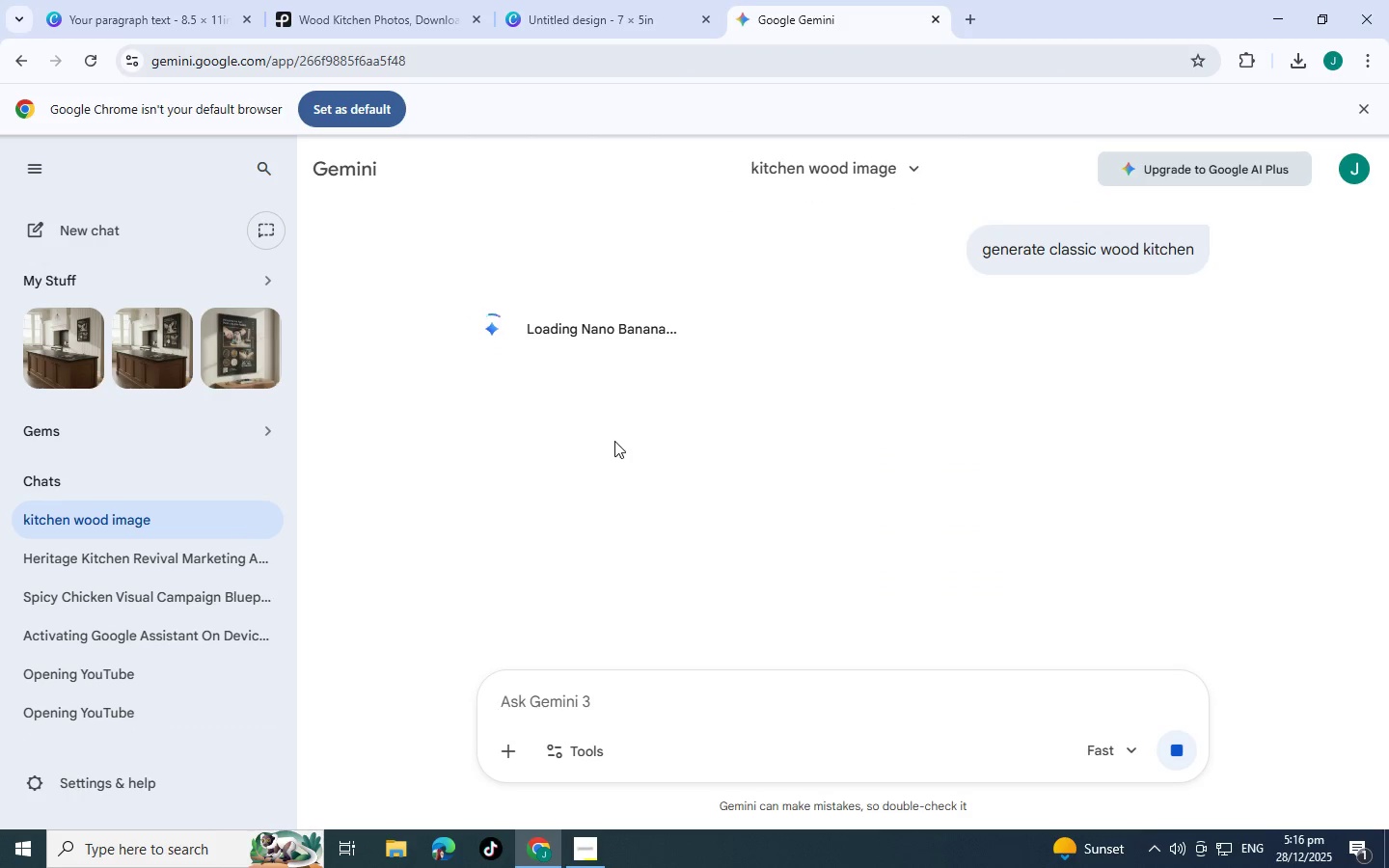 
wait(9.96)
 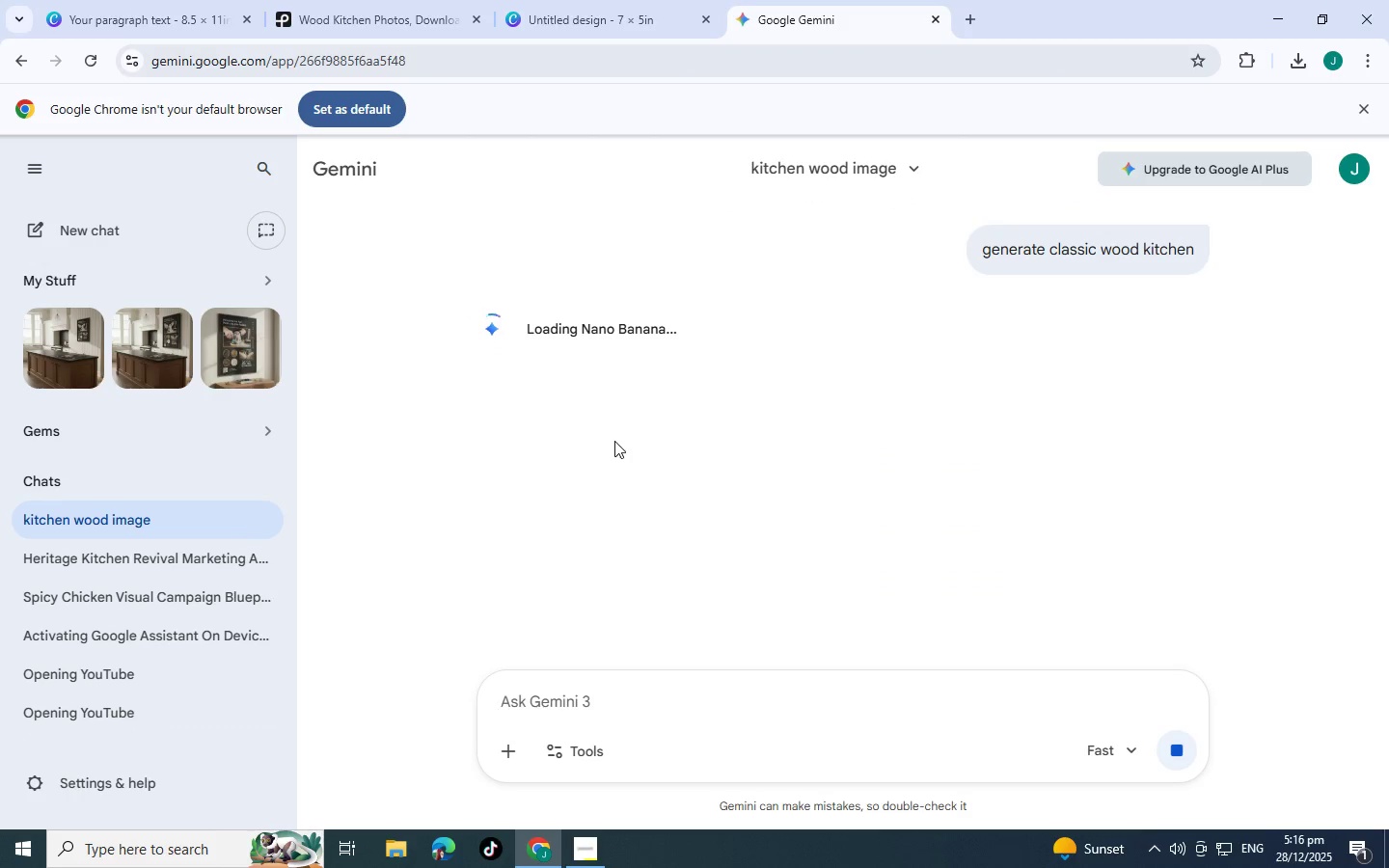 
mouse_move([436, 23])
 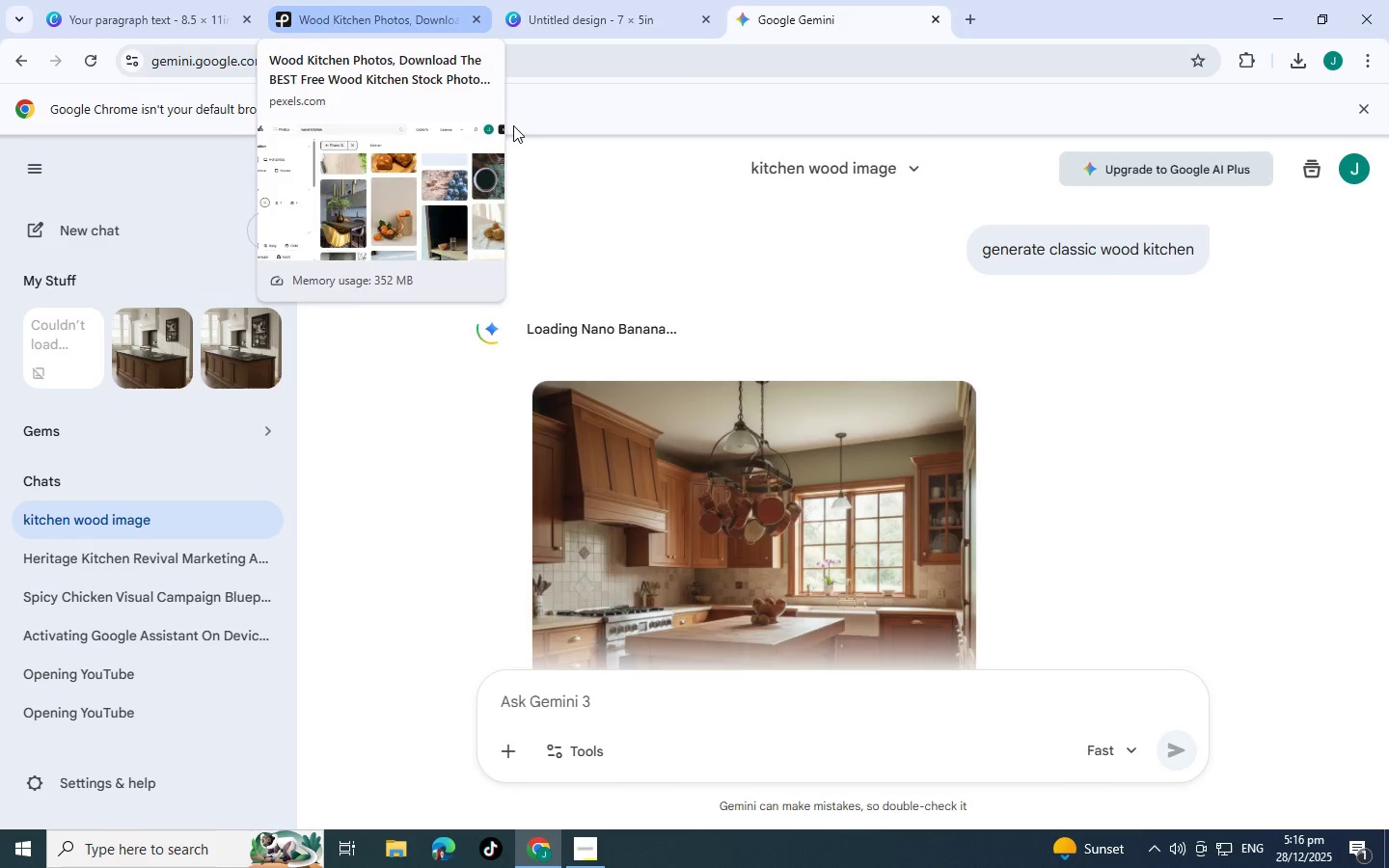 
scroll: coordinate [826, 502], scroll_direction: down, amount: 2.0
 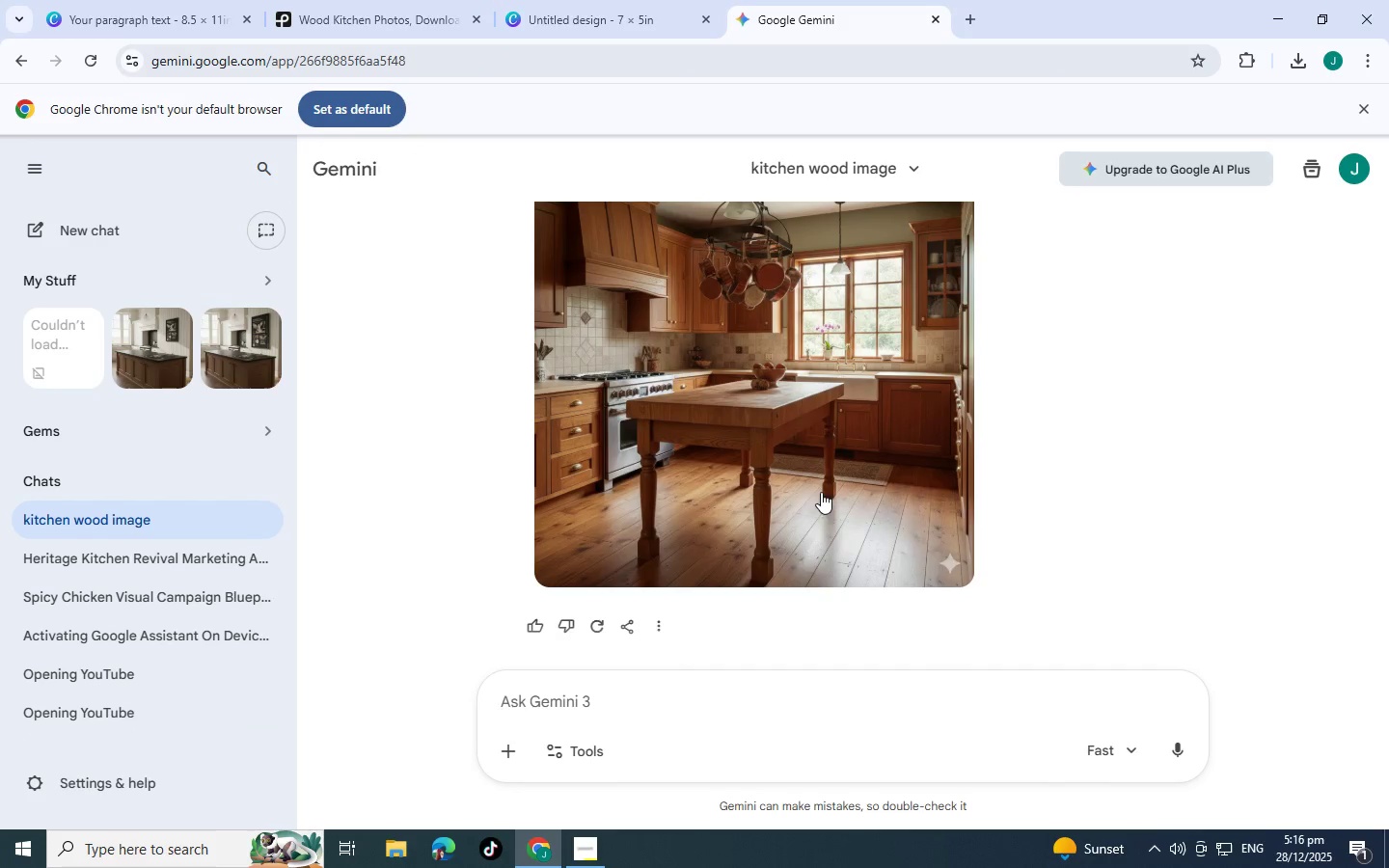 
scroll: coordinate [821, 492], scroll_direction: up, amount: 1.0
 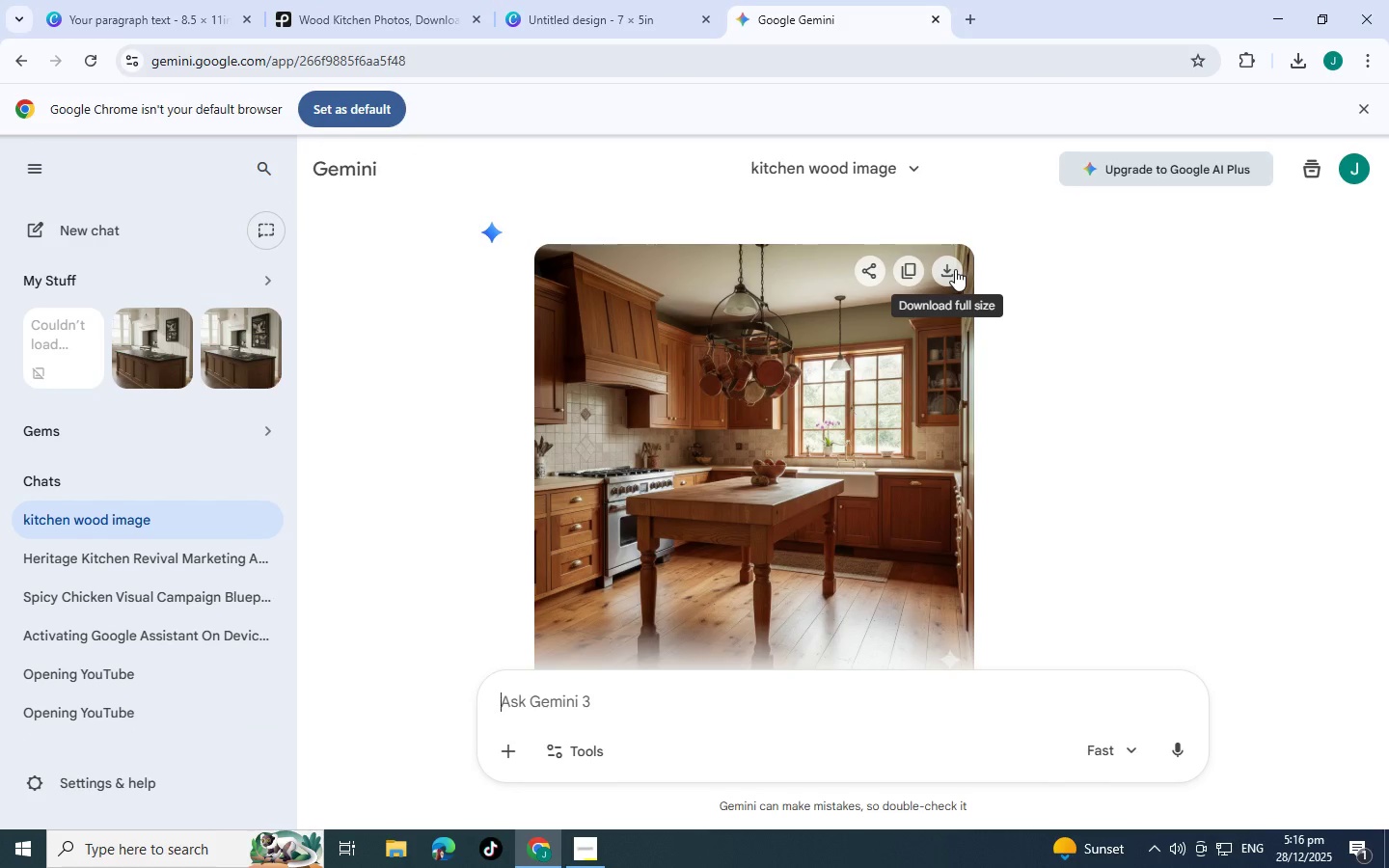 
left_click([955, 269])
 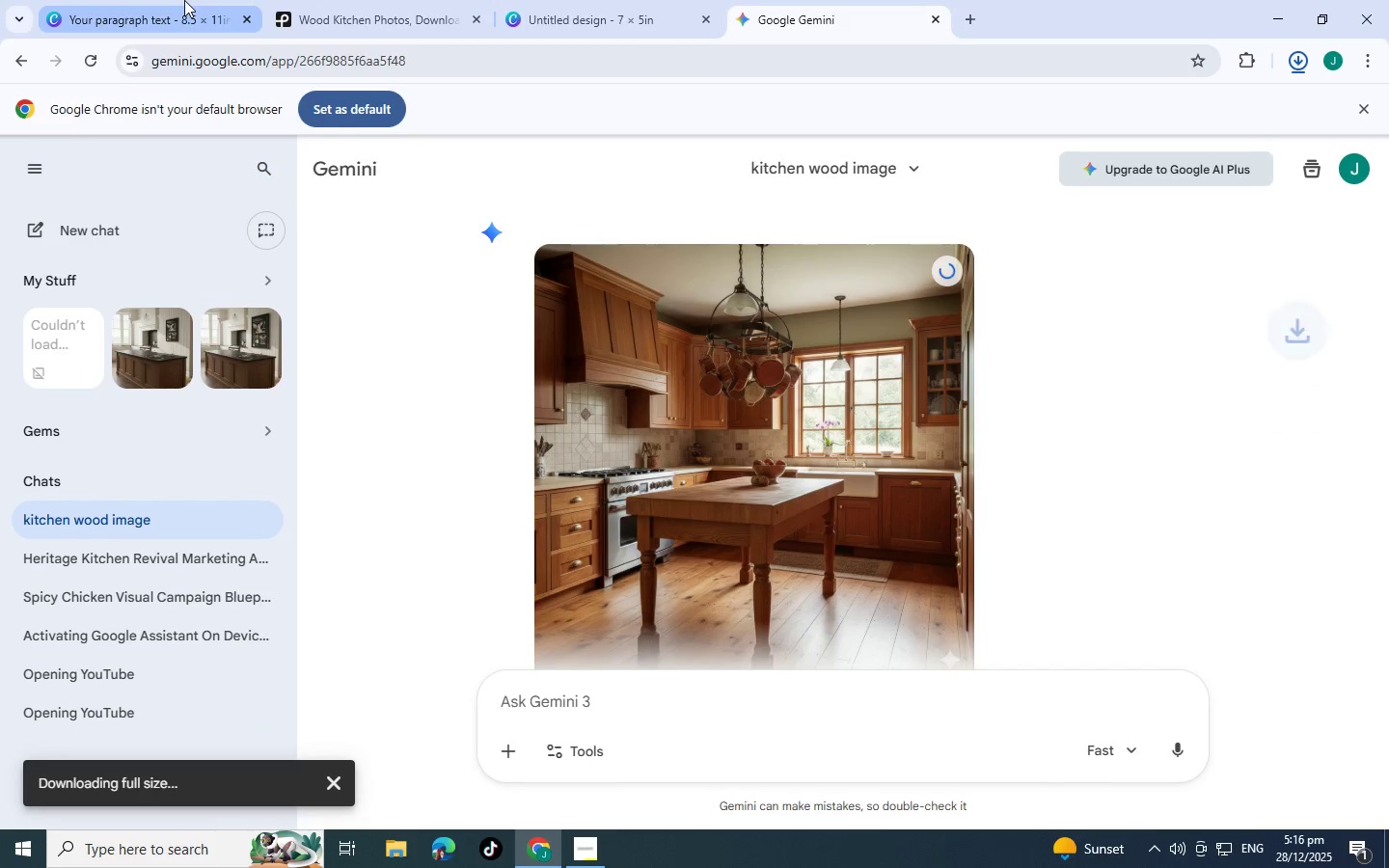 
left_click([184, 0])
 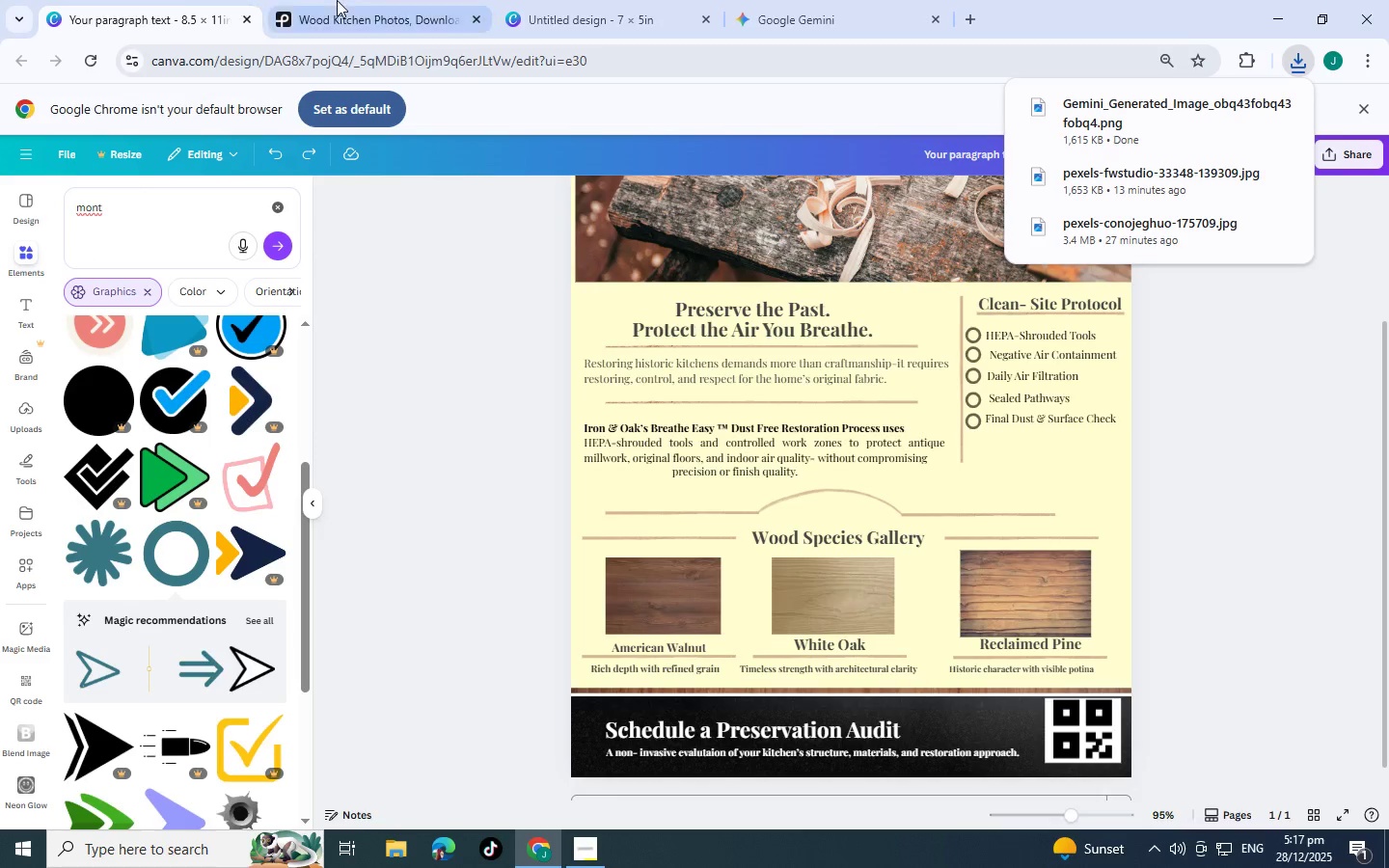 
left_click([312, 0])
 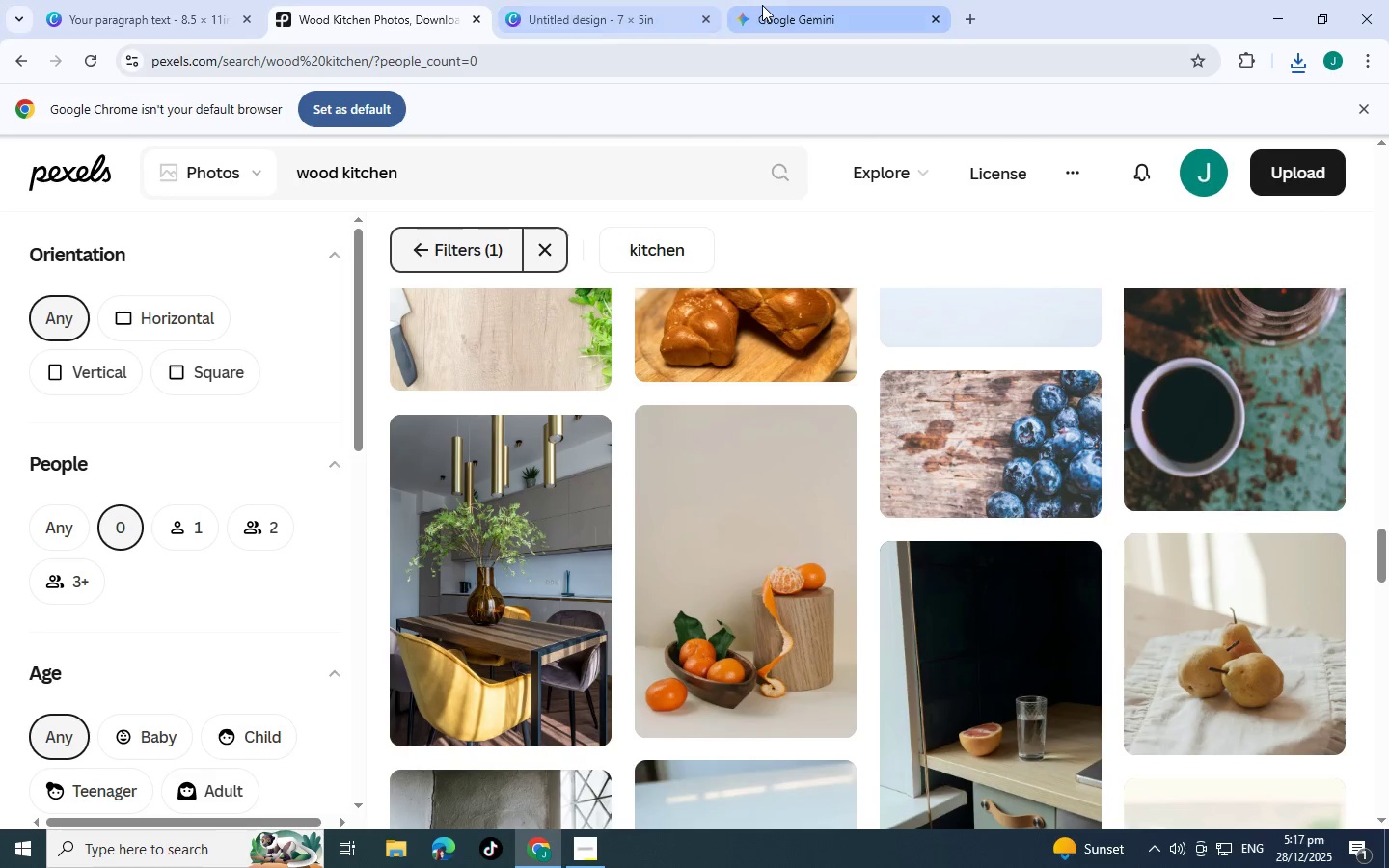 
left_click([608, 1])
 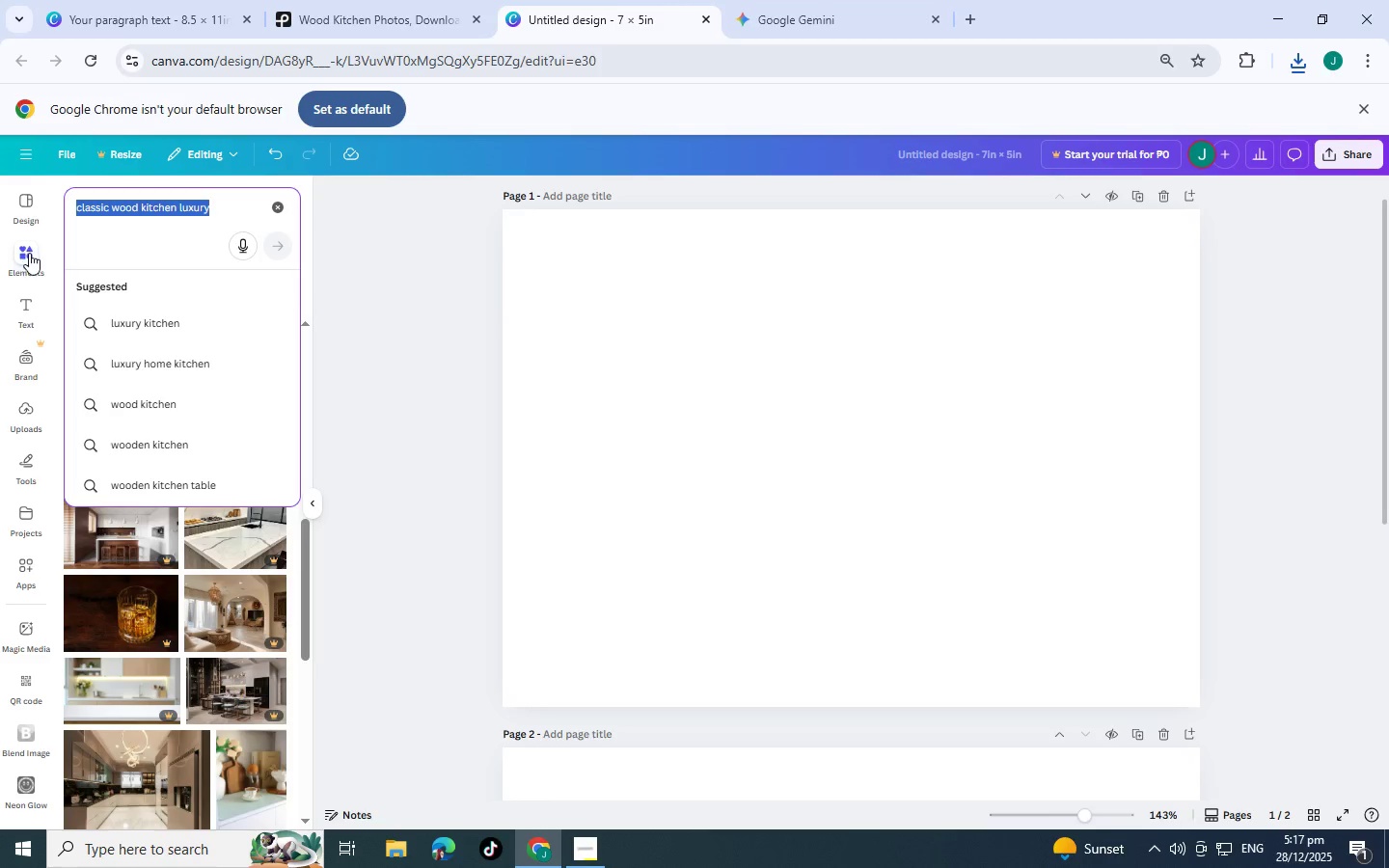 
left_click([20, 406])
 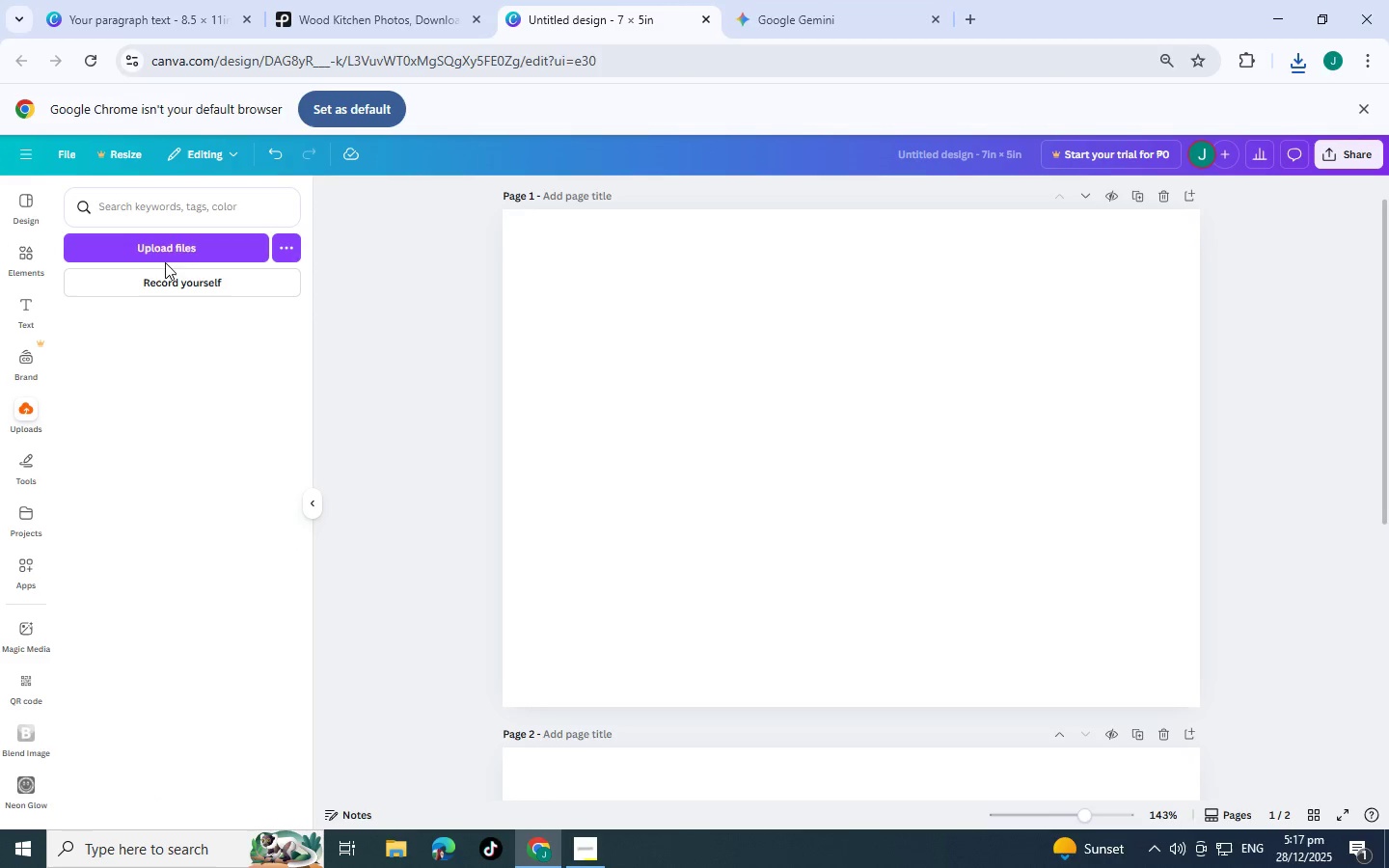 
left_click([175, 242])
 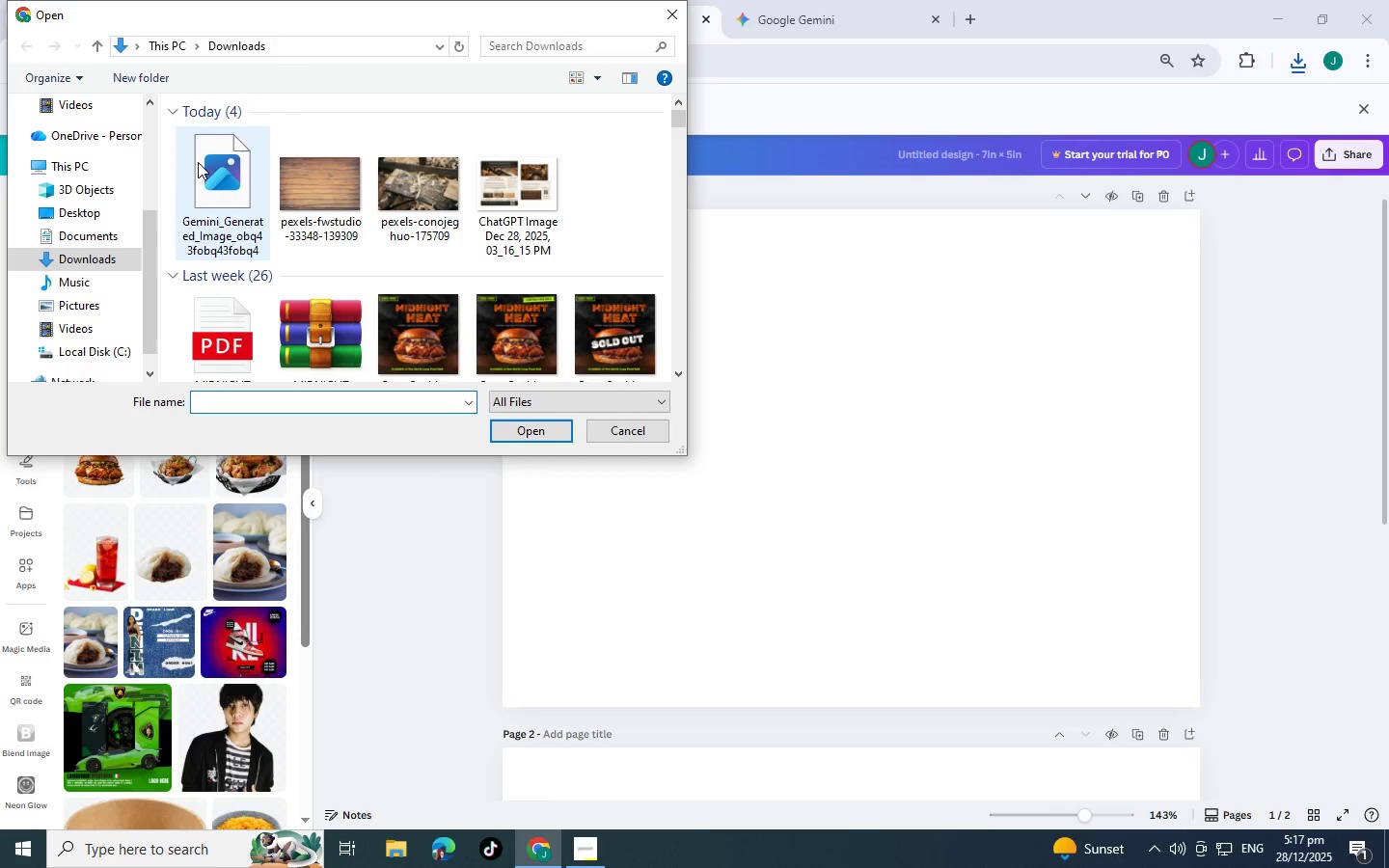 
double_click([230, 186])
 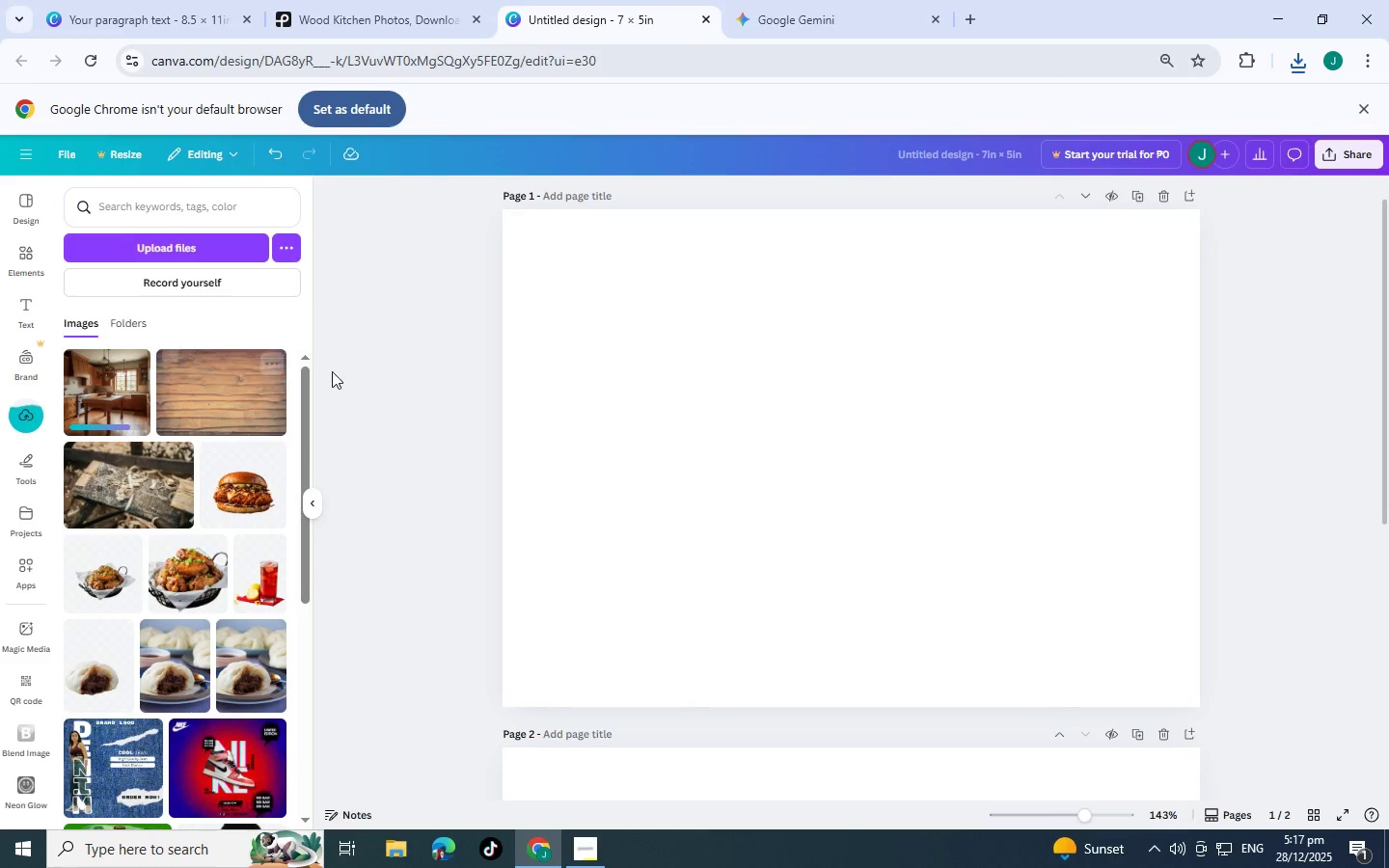 
mouse_move([162, 392])
 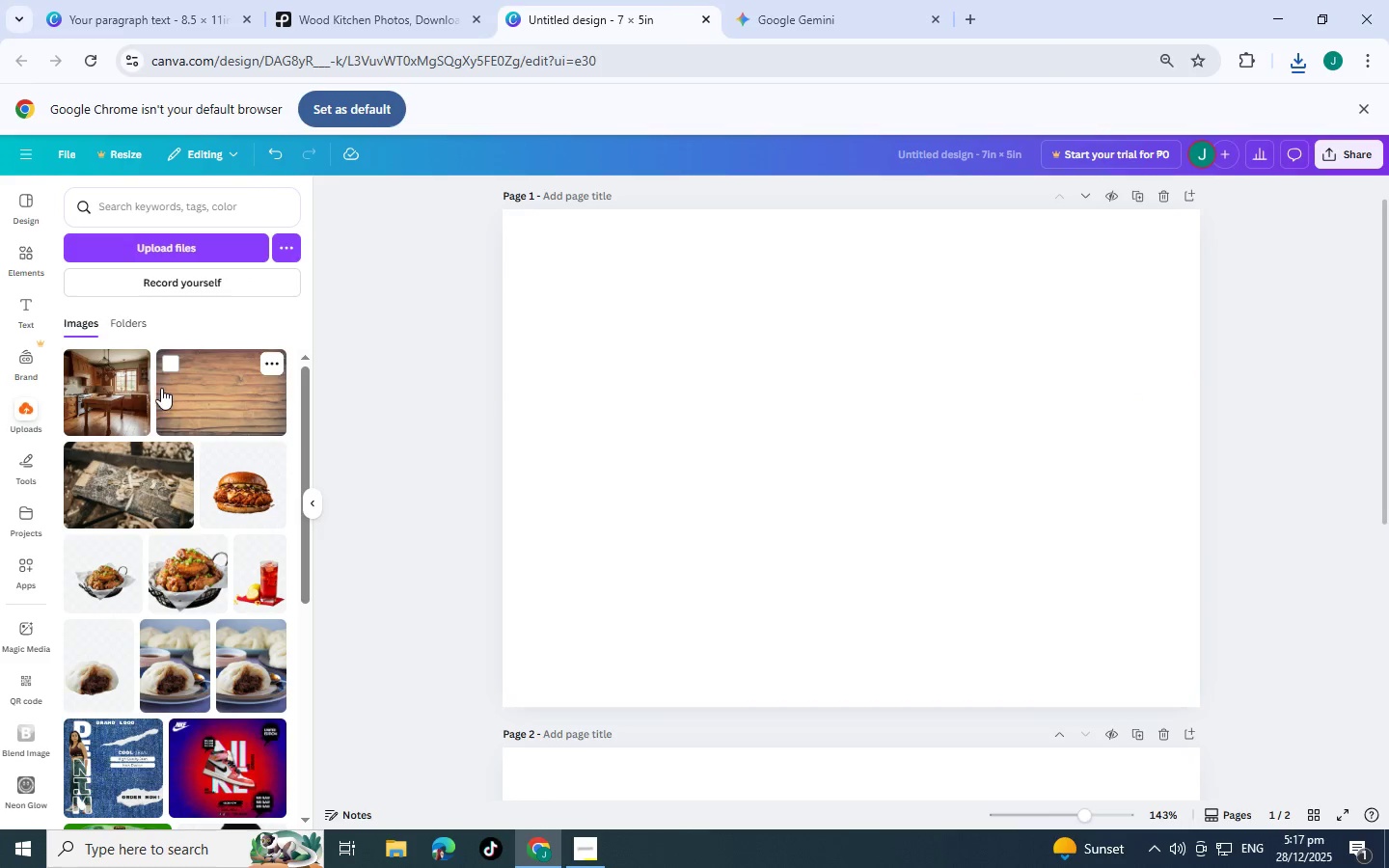 
left_click_drag(start_coordinate=[115, 382], to_coordinate=[621, 255])
 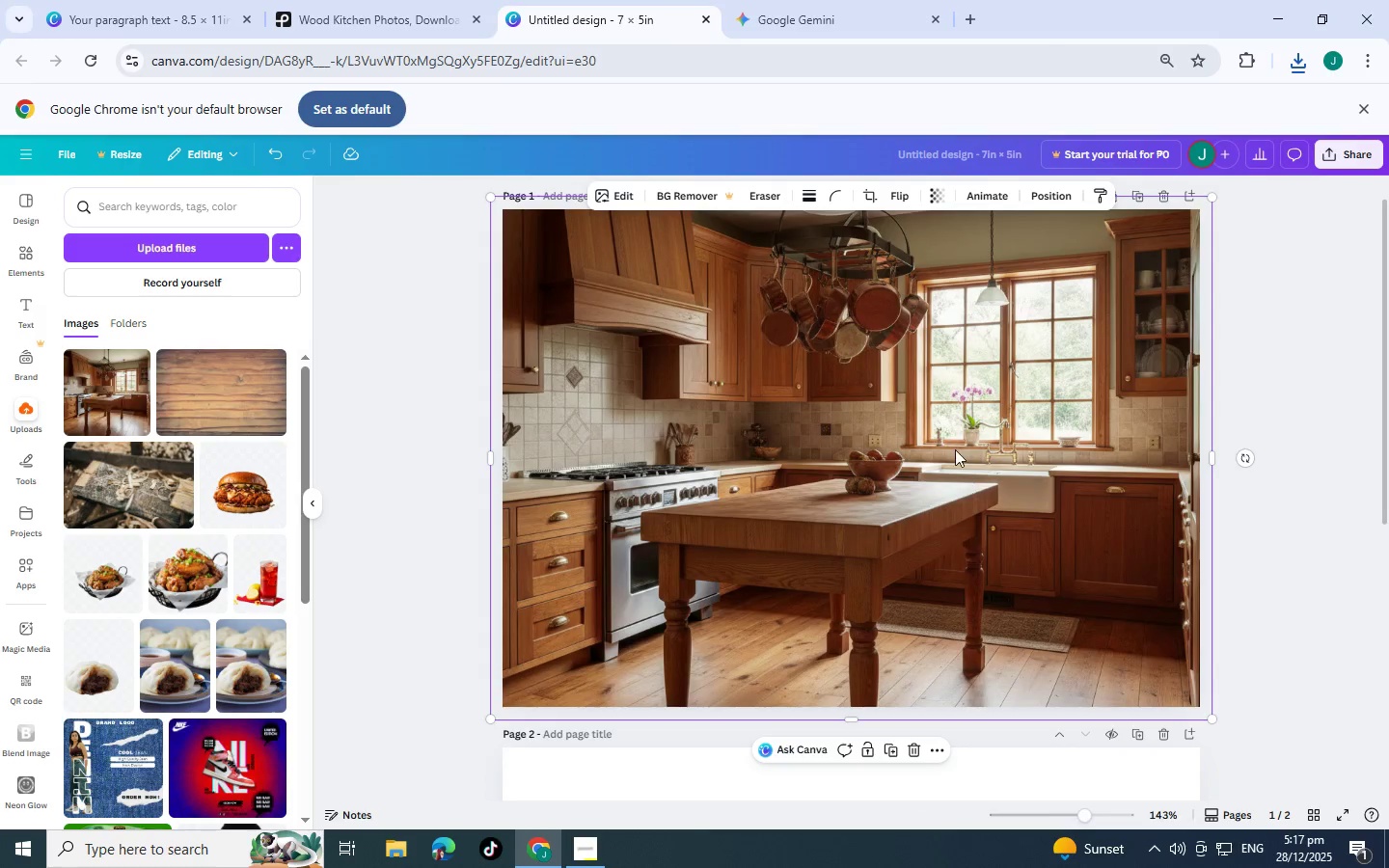 
left_click_drag(start_coordinate=[951, 438], to_coordinate=[950, 448])
 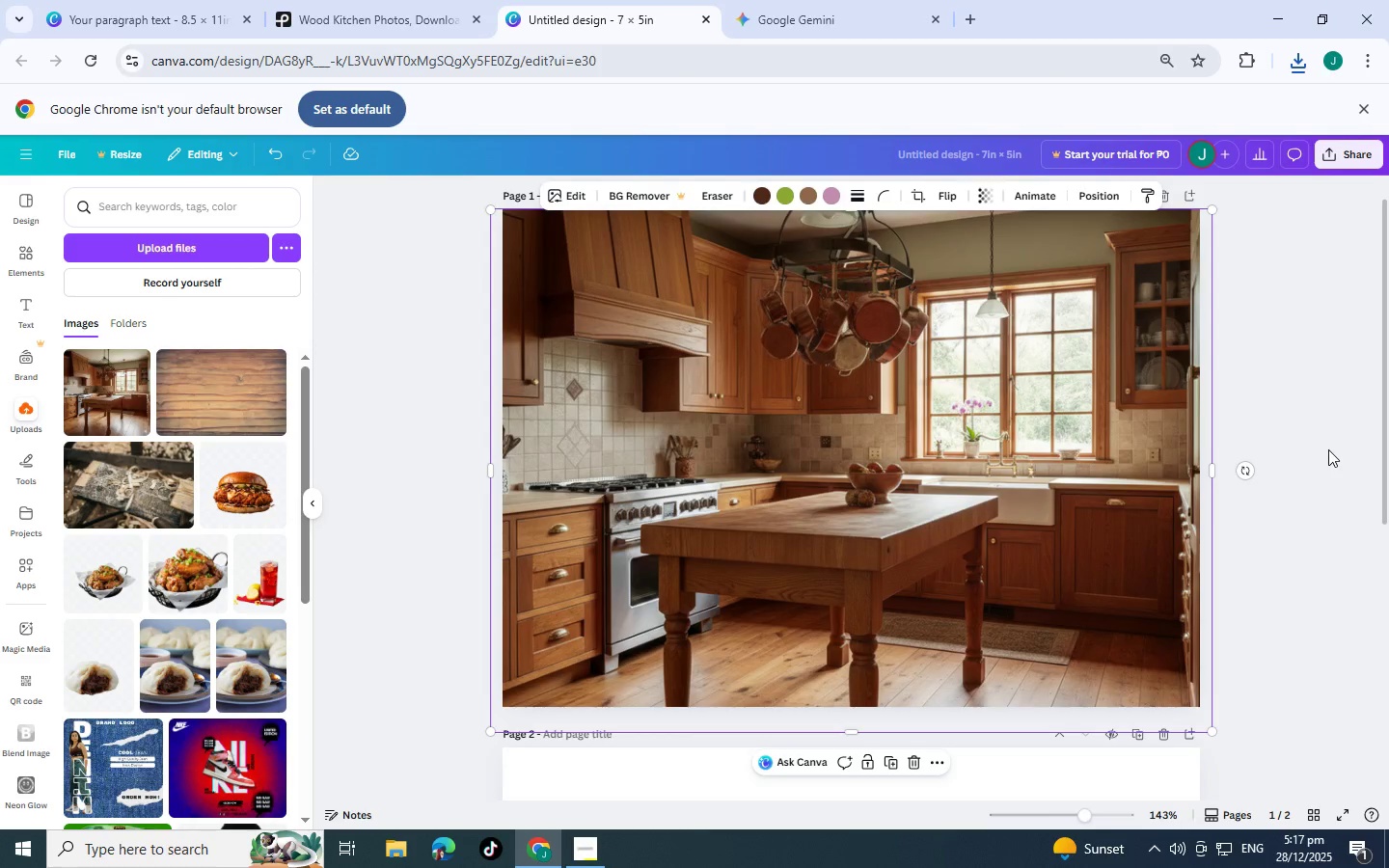 
left_click([1328, 449])
 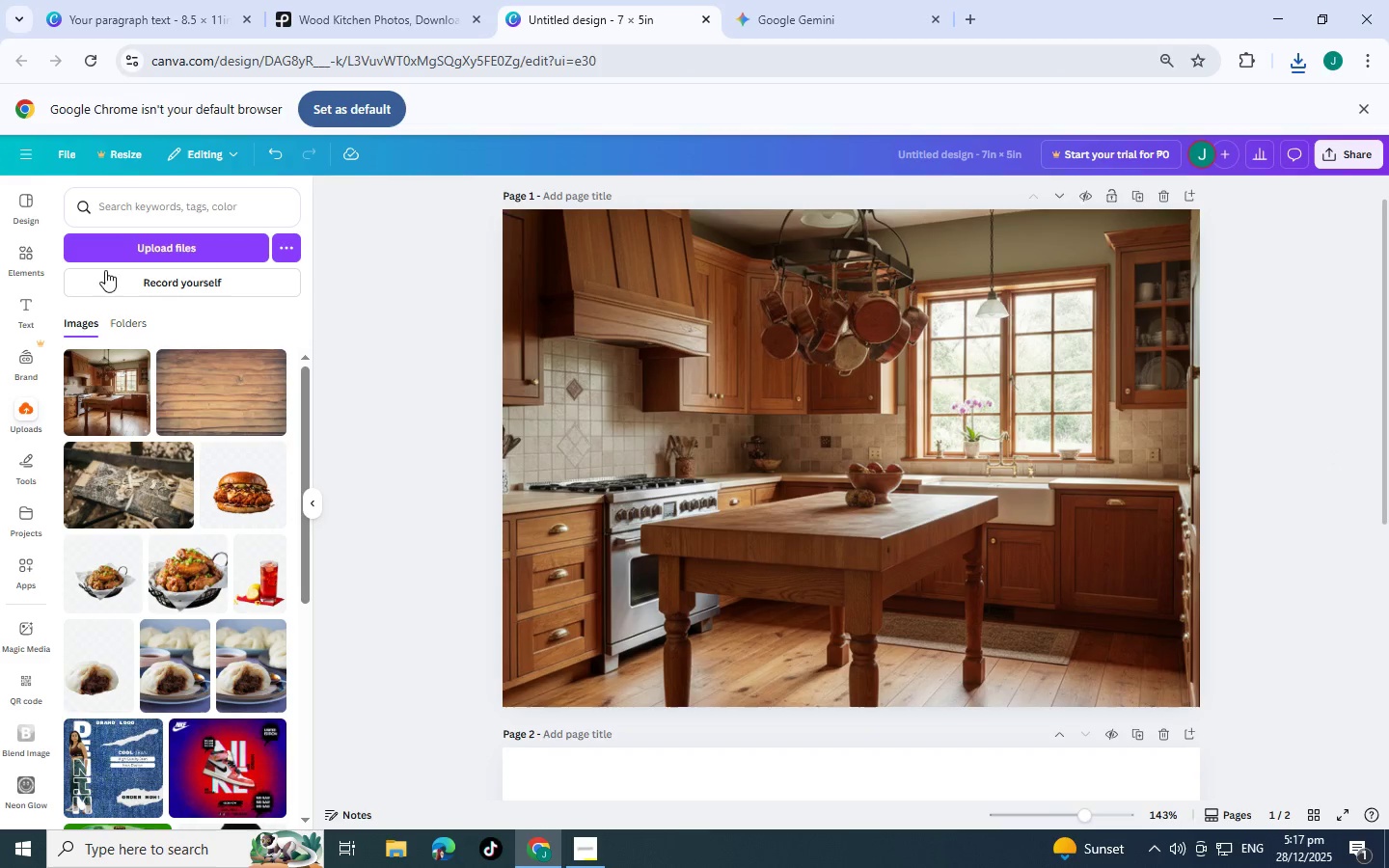 
left_click([582, 233])
 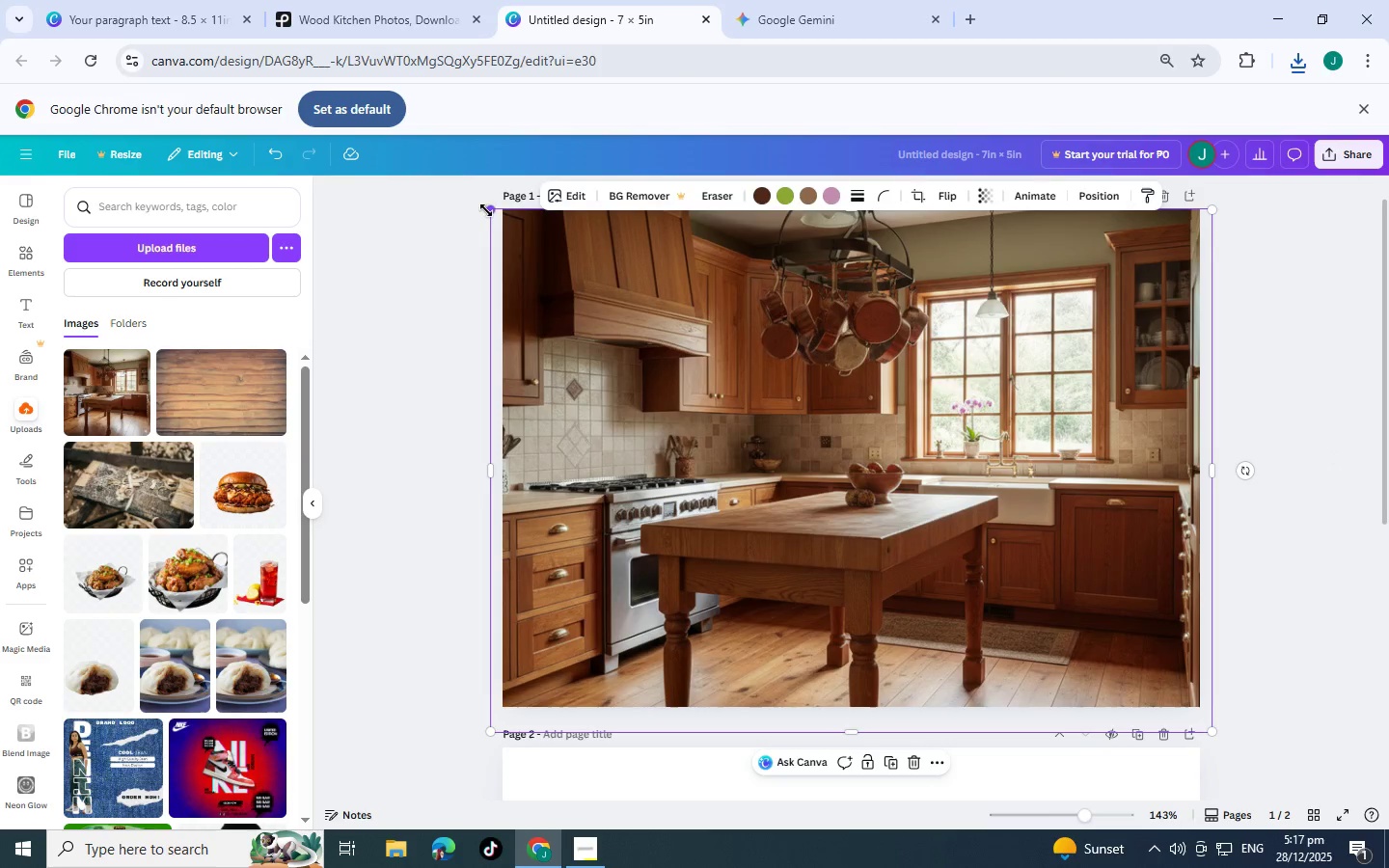 
left_click_drag(start_coordinate=[490, 210], to_coordinate=[506, 215])
 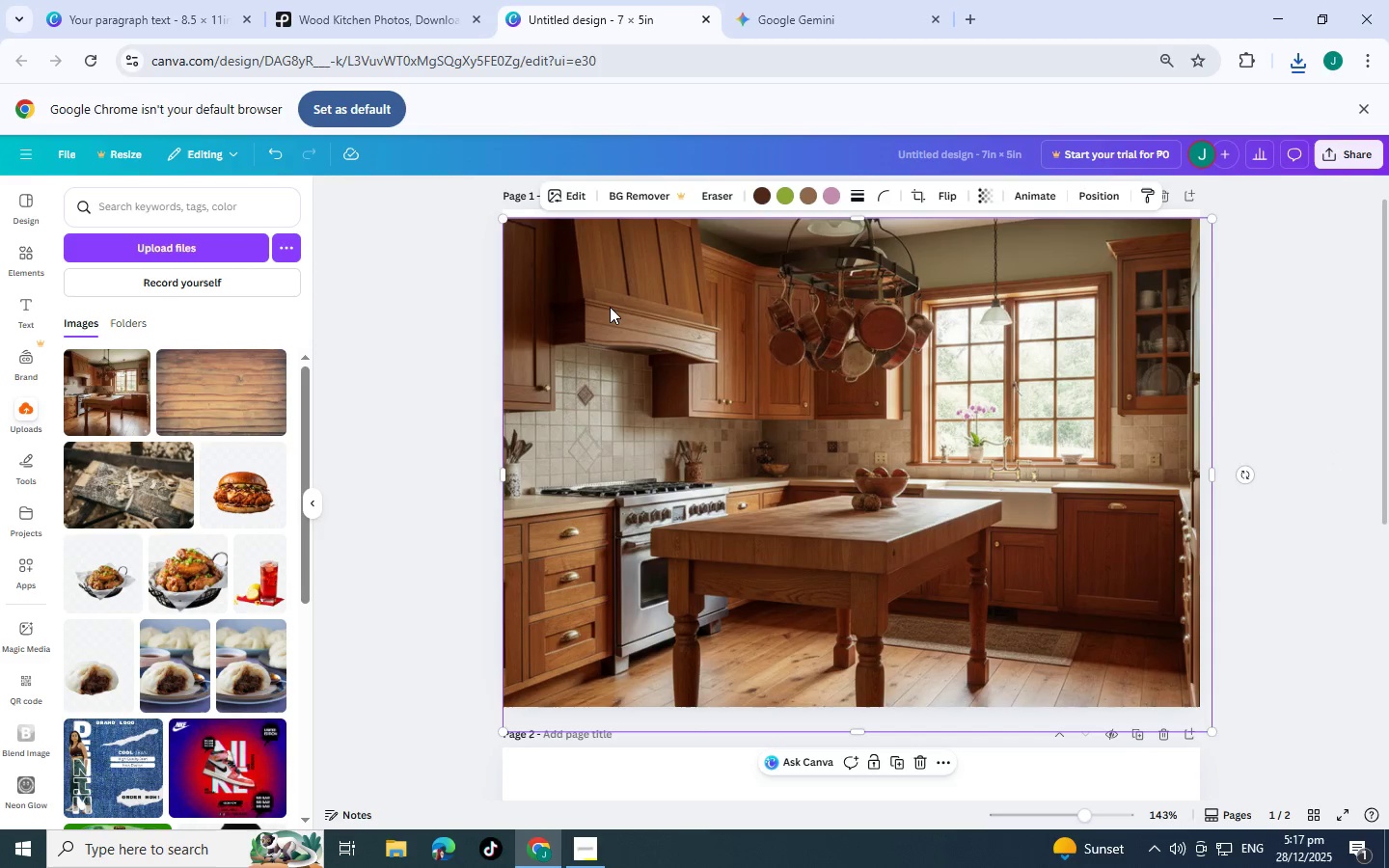 
left_click_drag(start_coordinate=[610, 307], to_coordinate=[609, 299])
 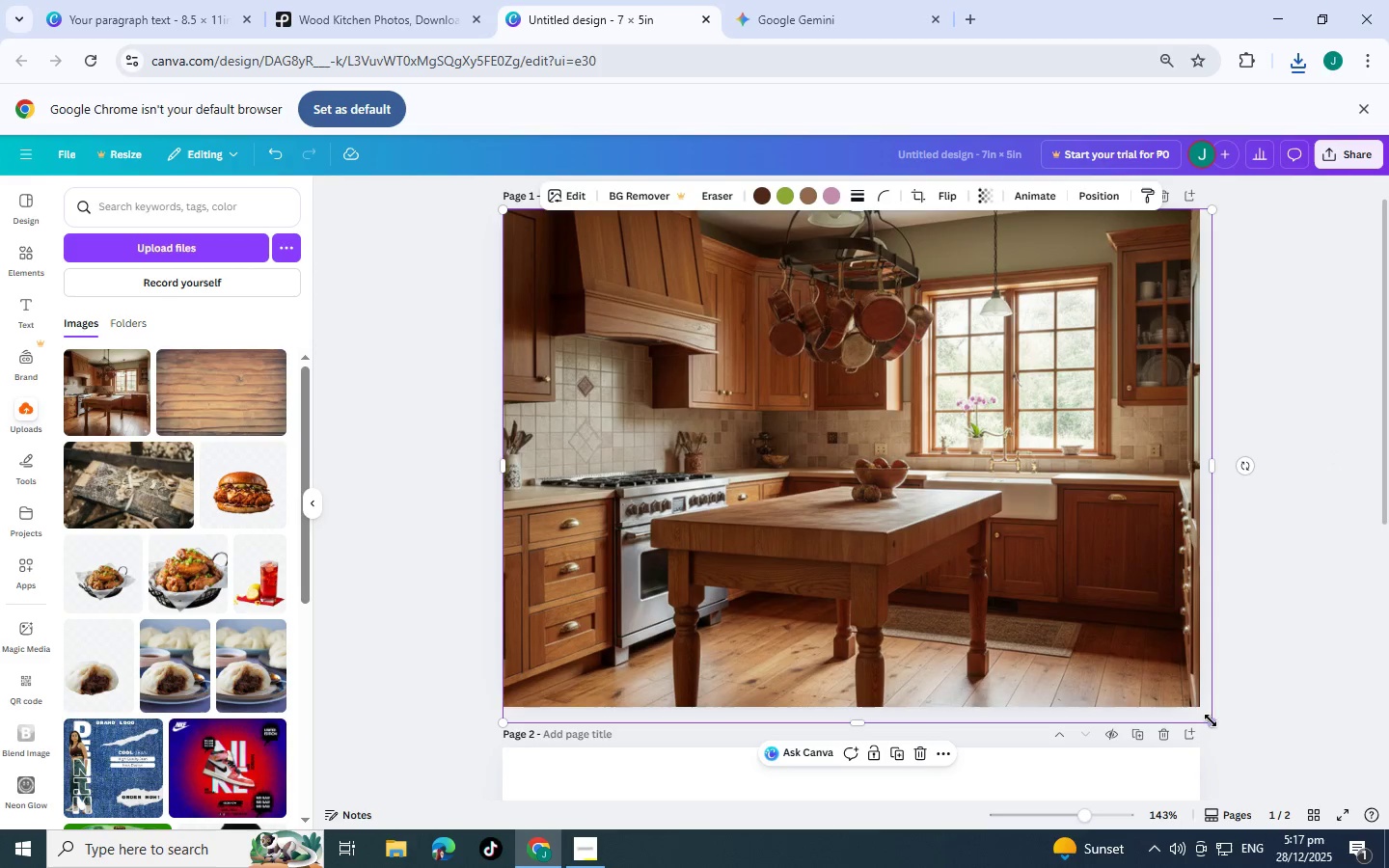 
left_click_drag(start_coordinate=[1208, 721], to_coordinate=[1190, 717])
 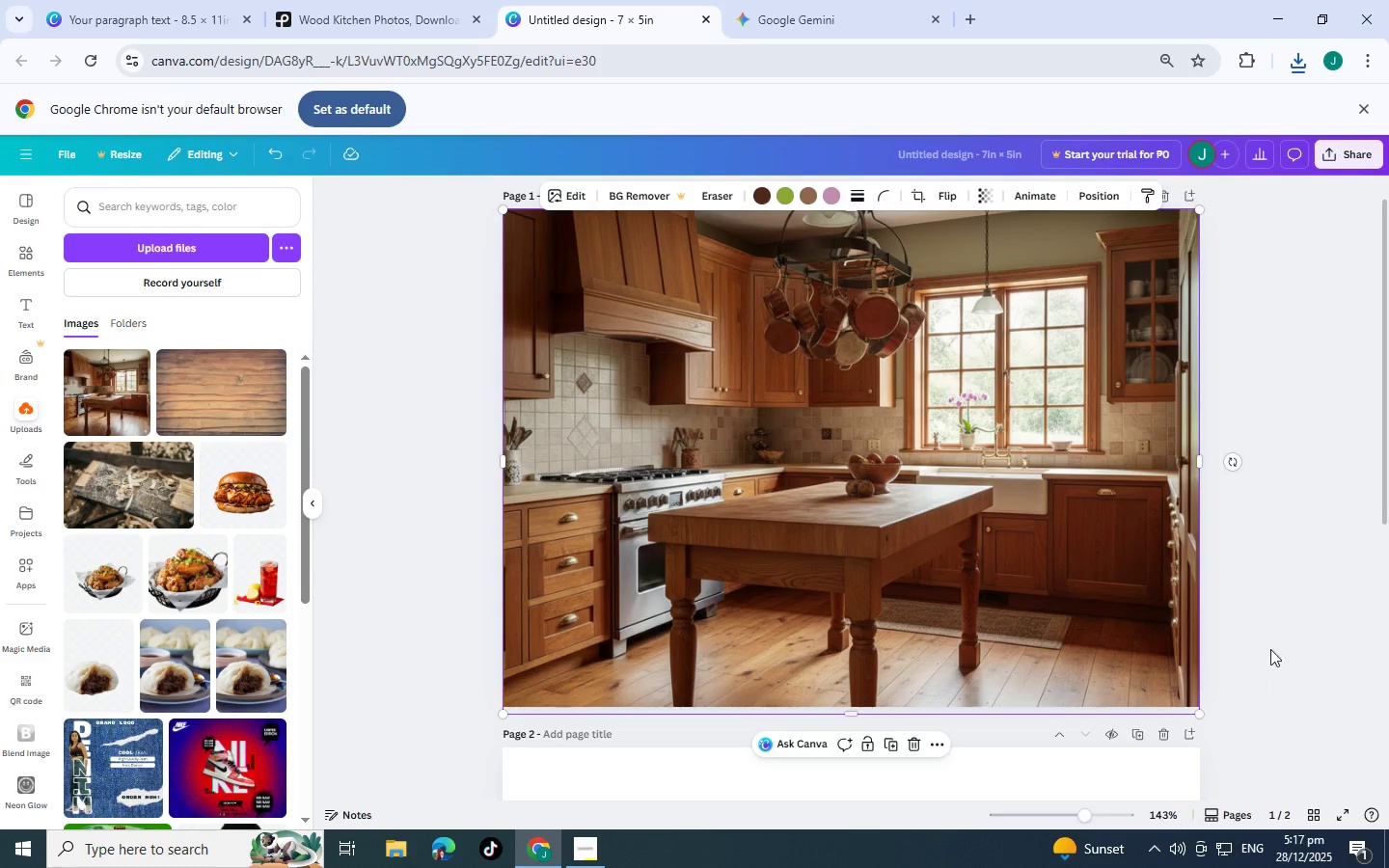 
left_click([1287, 631])
 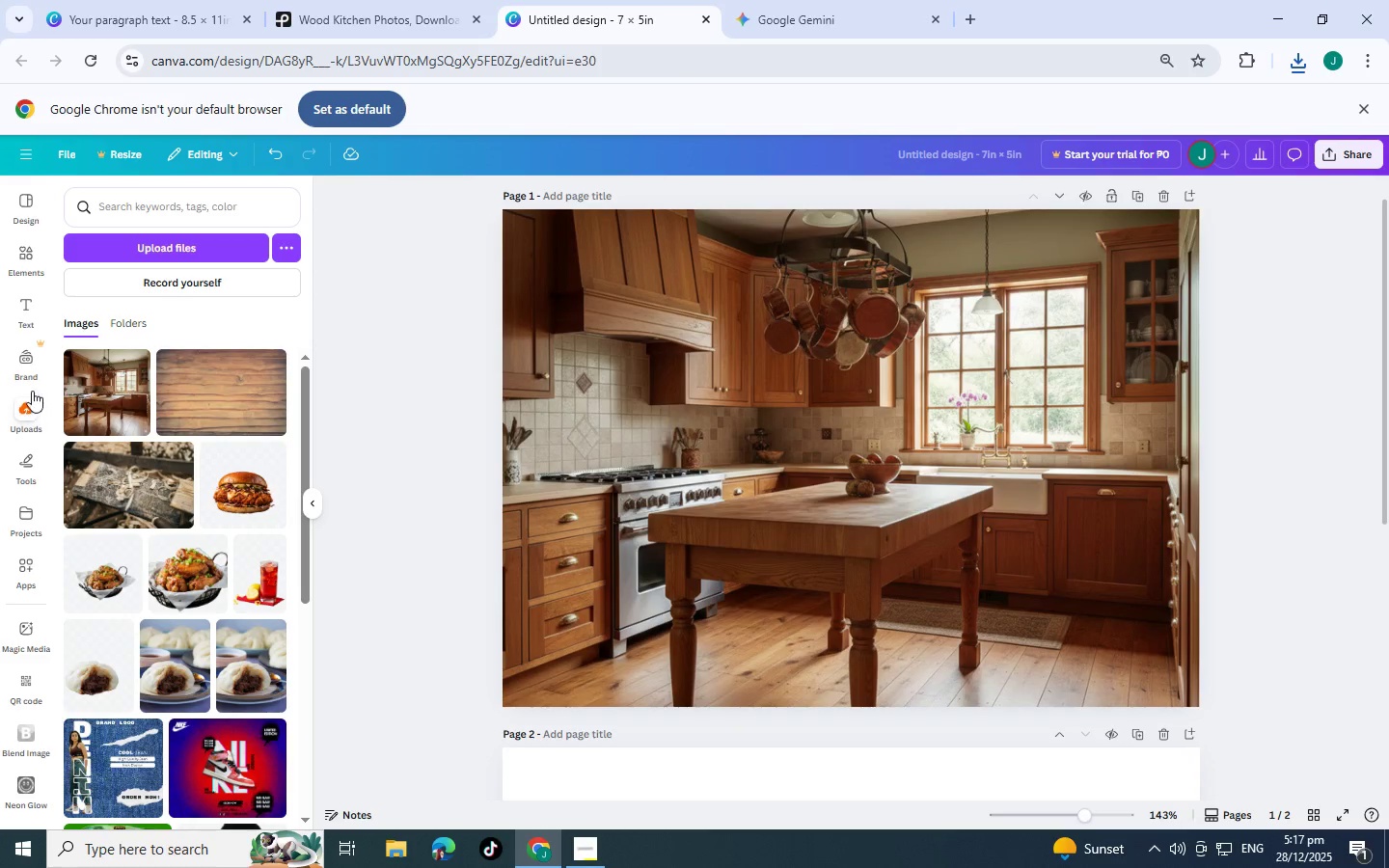 
left_click([12, 292])
 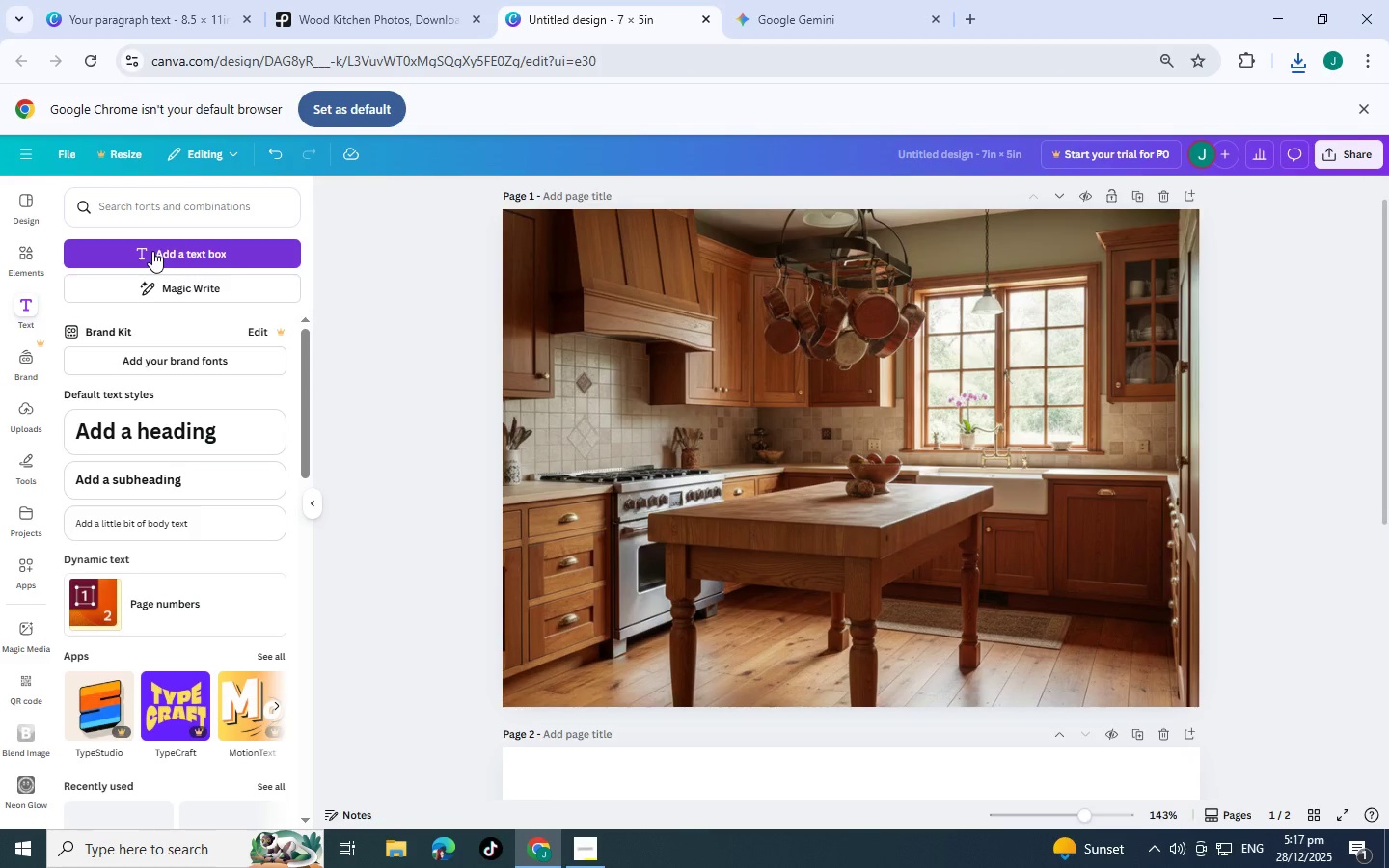 
wait(14.36)
 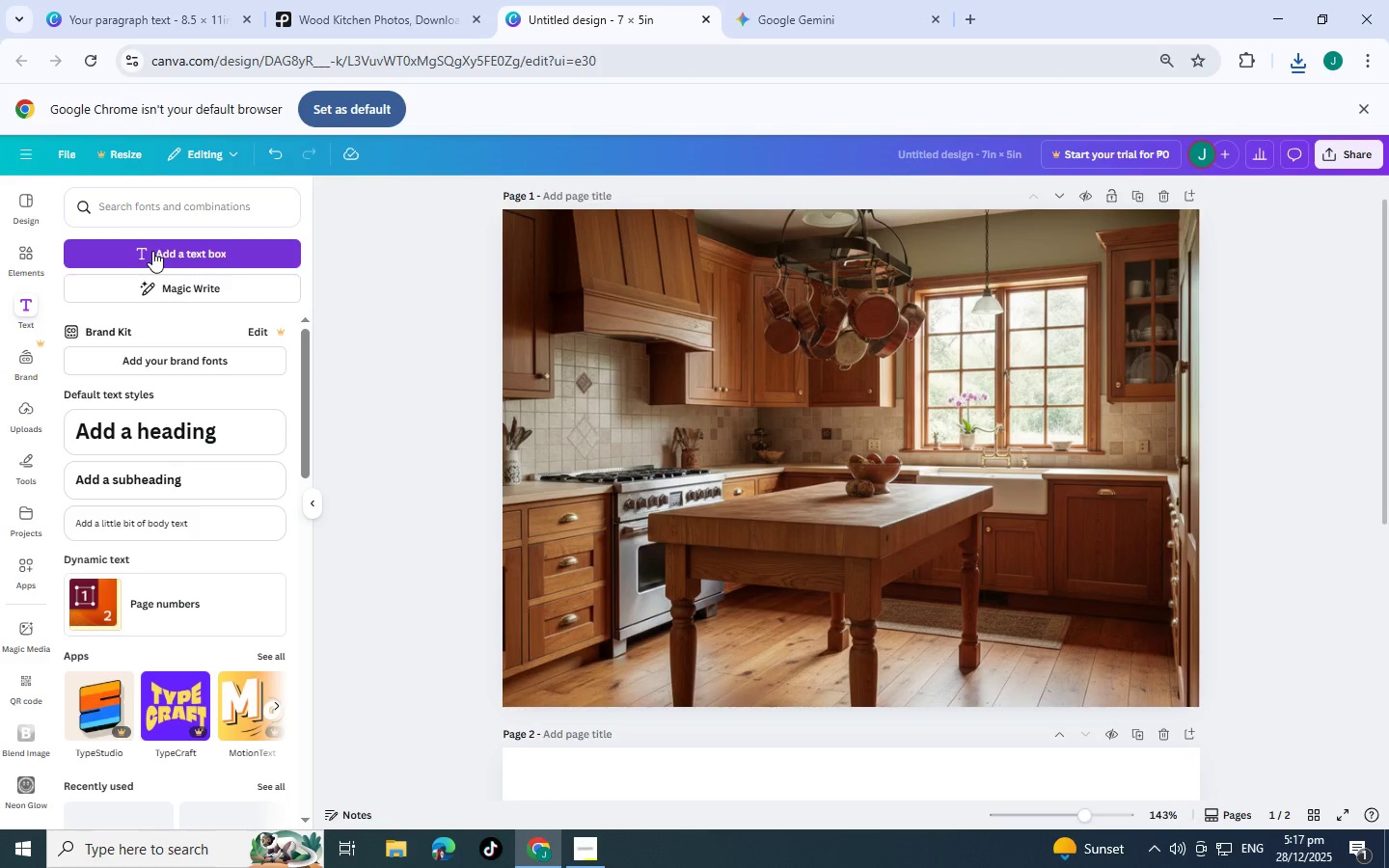 
left_click([169, 254])
 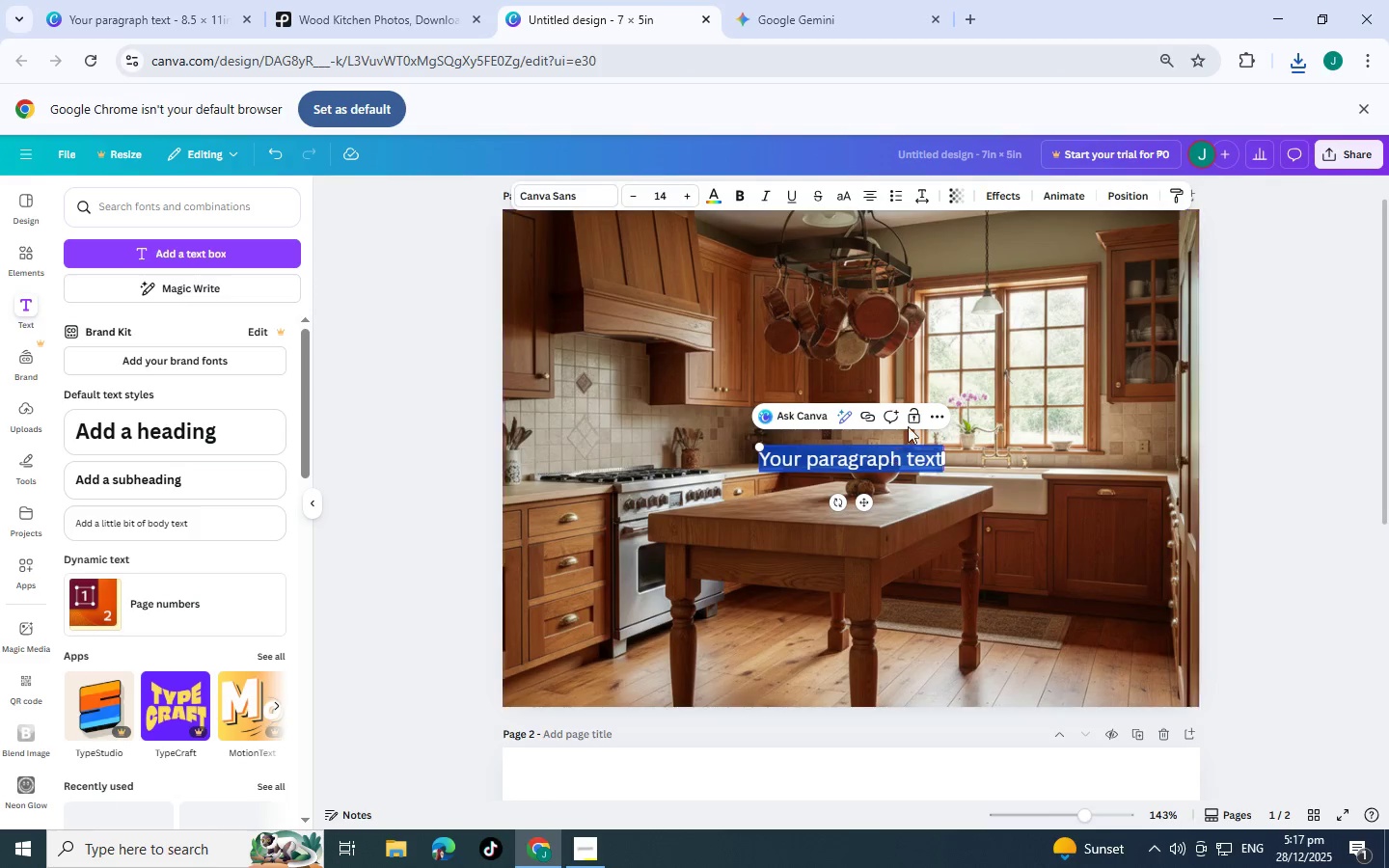 
key(Delete)
 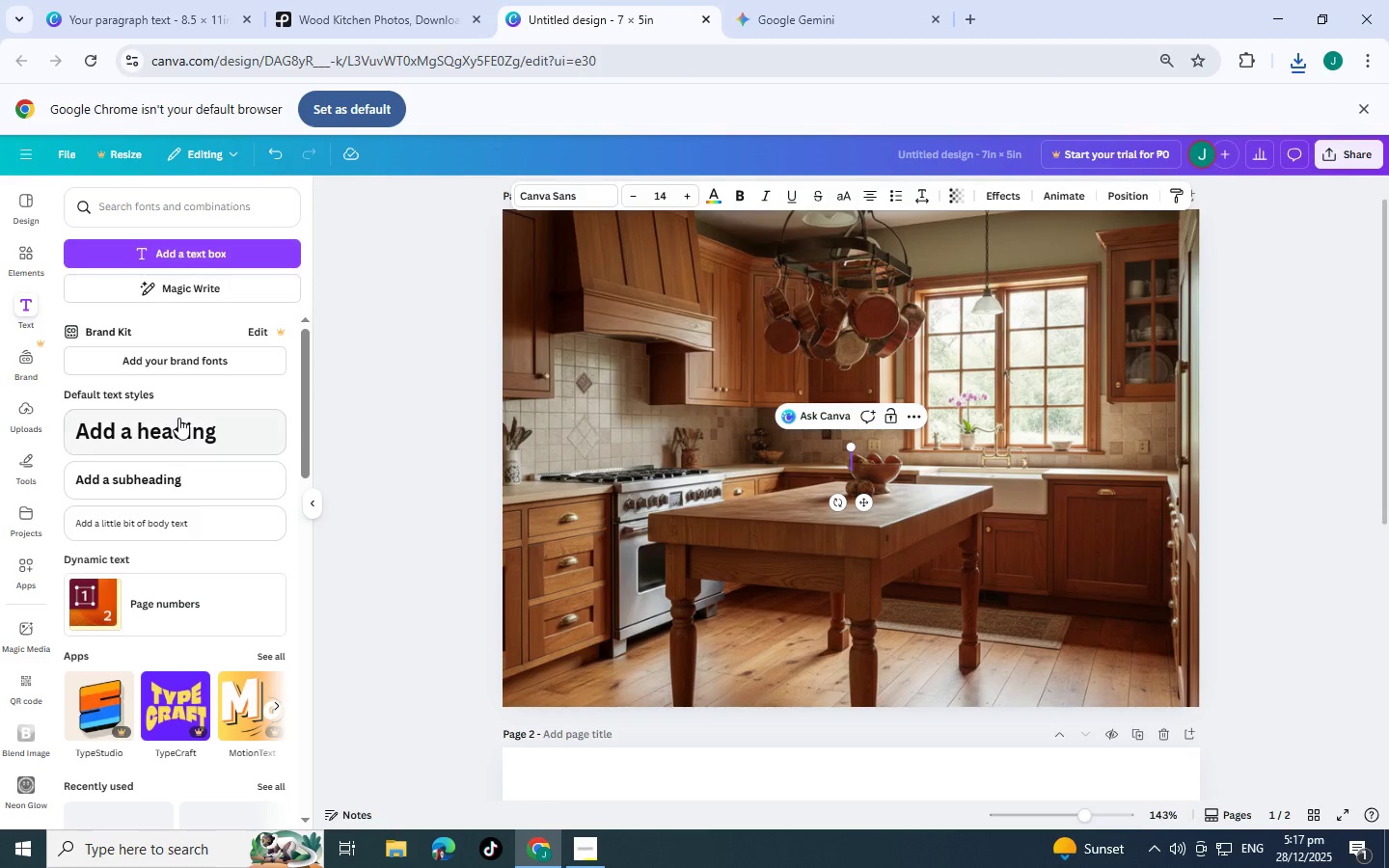 
left_click([178, 418])
 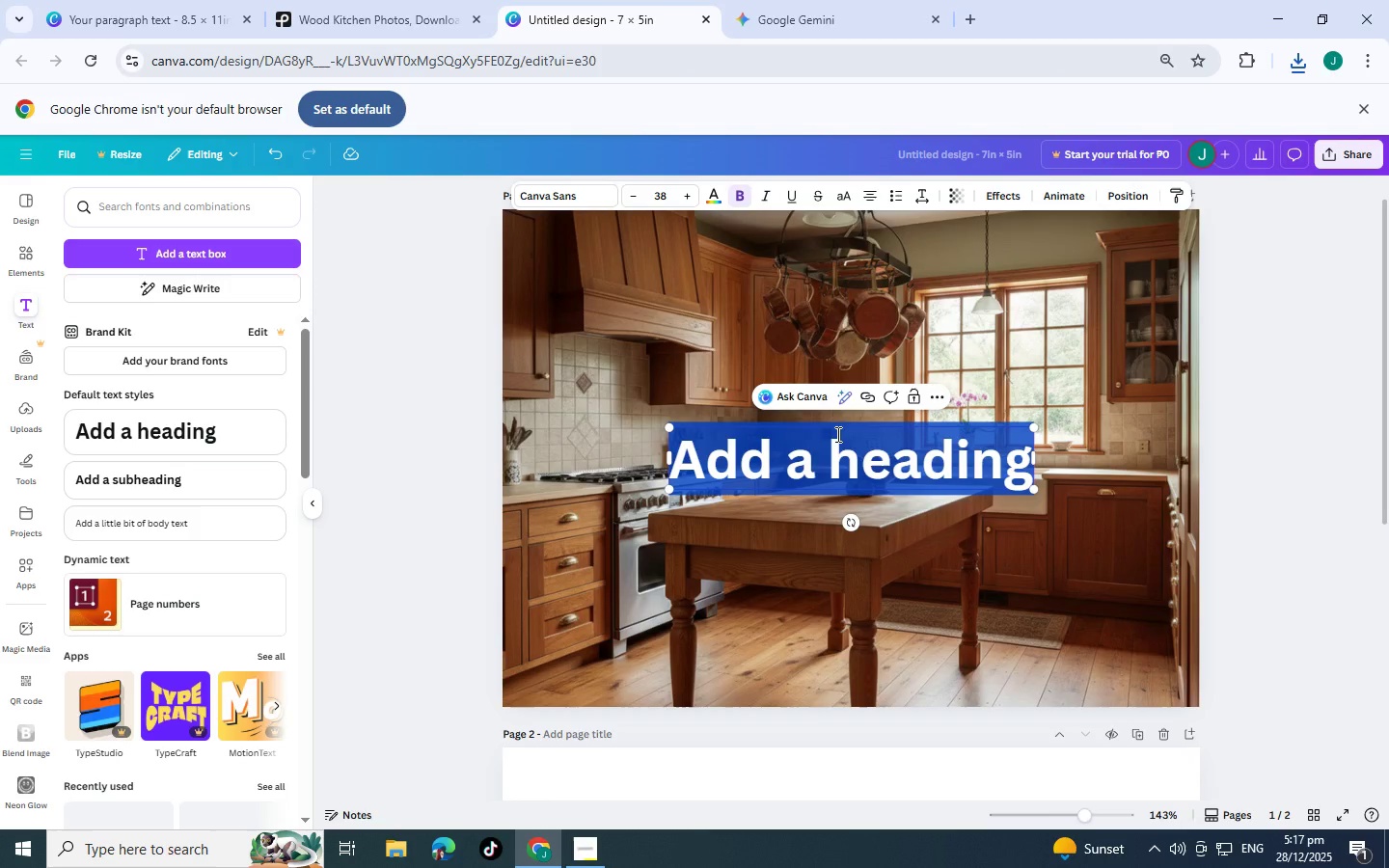 
key(Shift+D)
 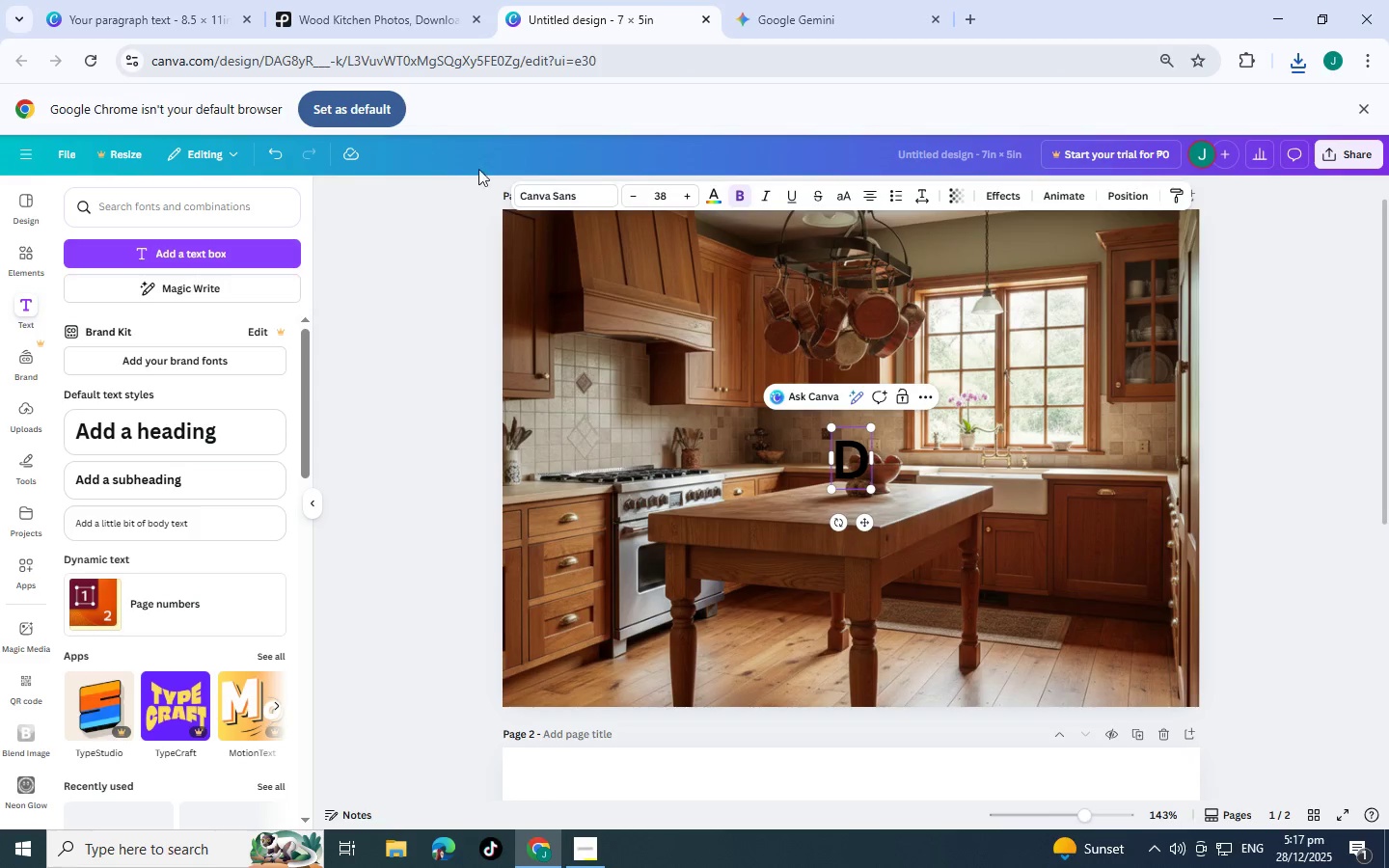 
left_click([584, 198])
 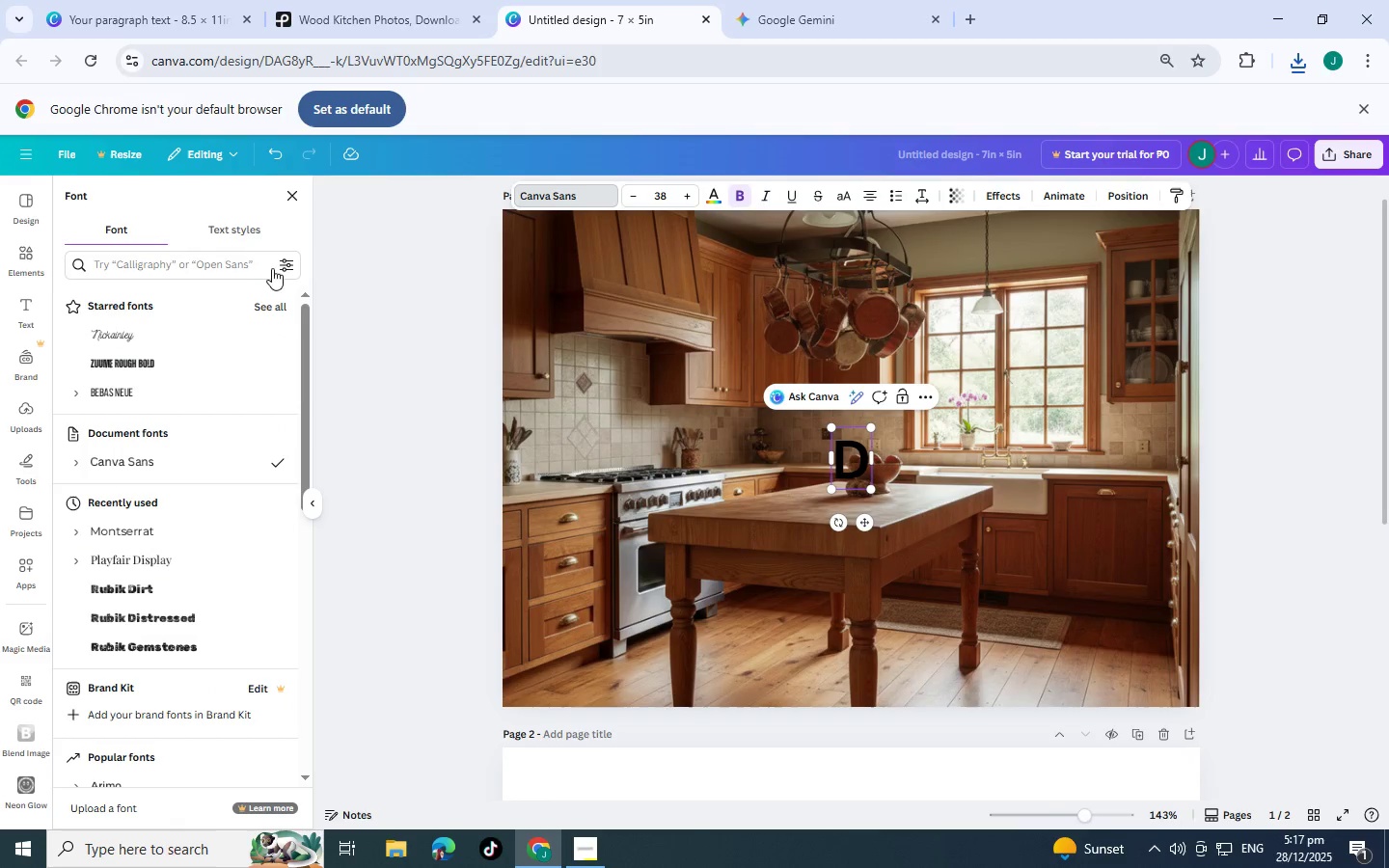 
left_click([192, 264])
 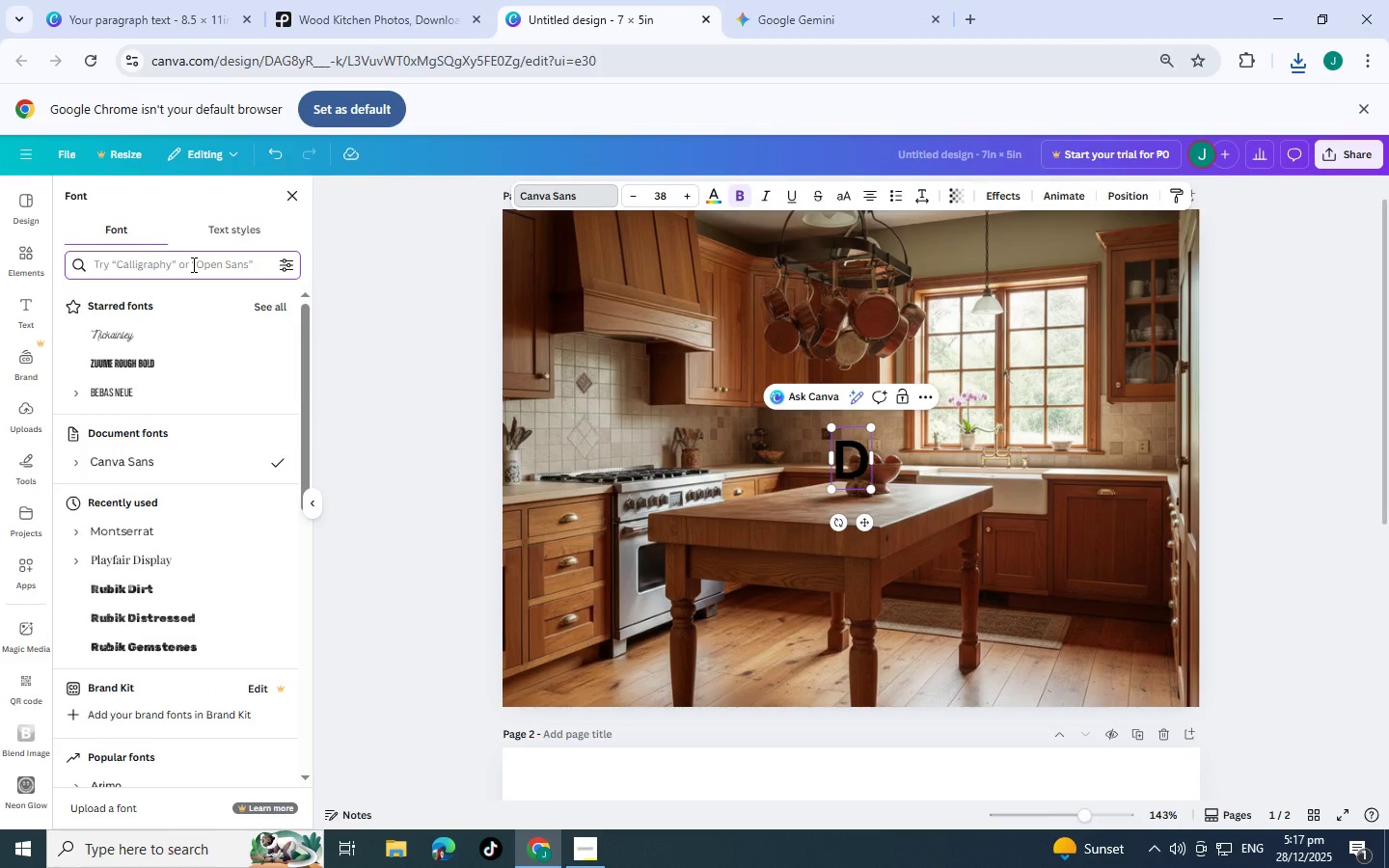 
type(pl)
 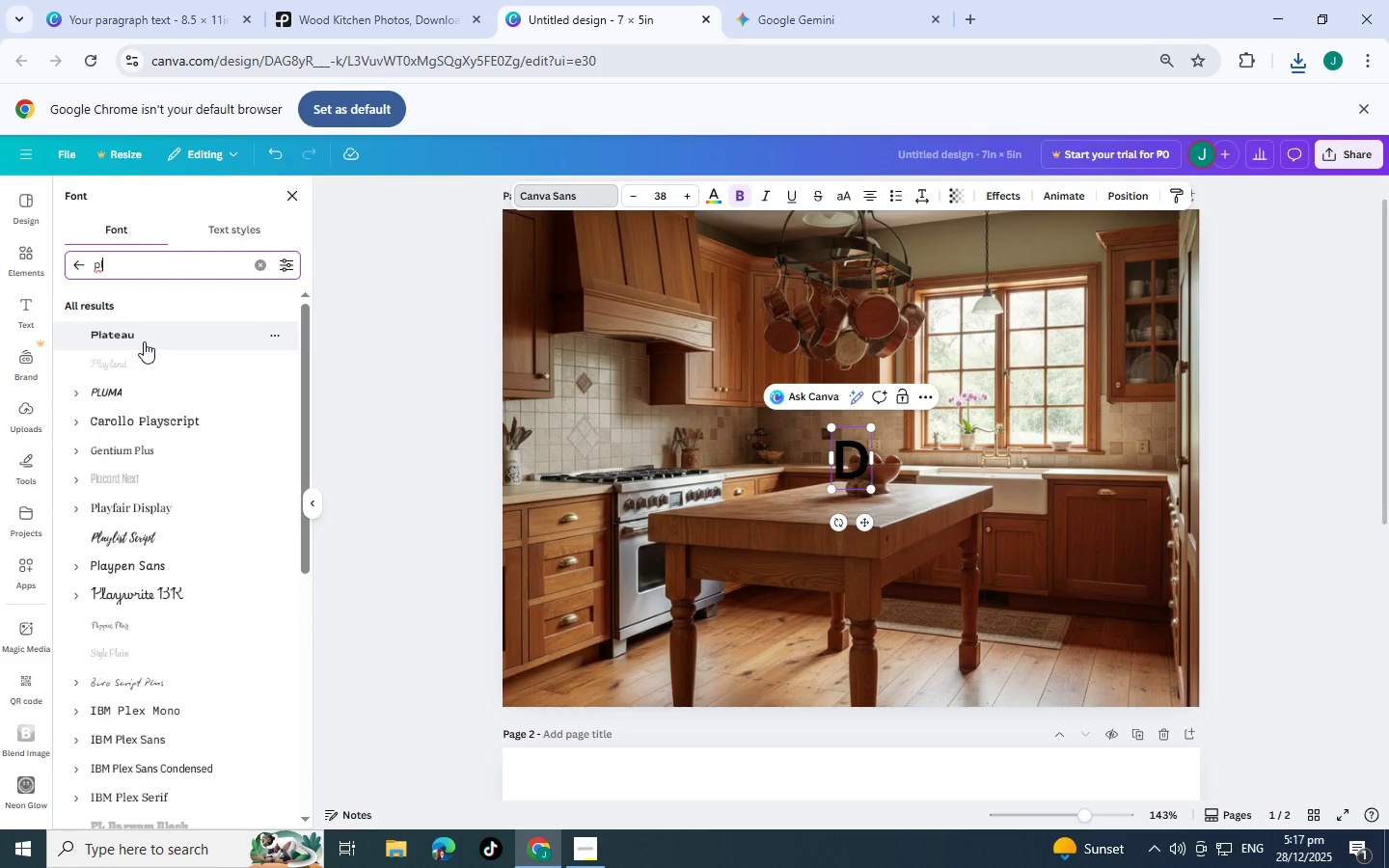 
key(A)
 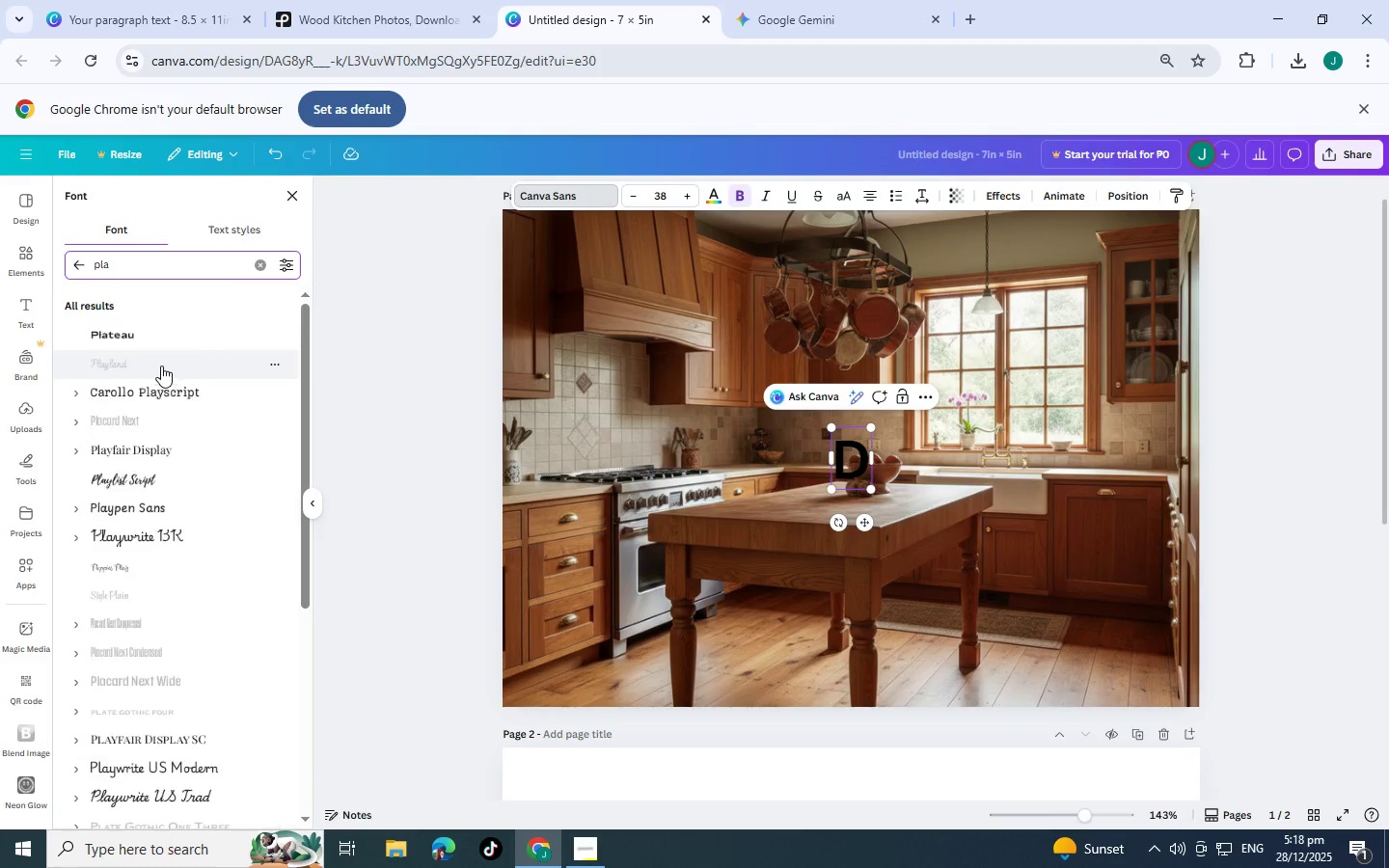 
key(Y)
 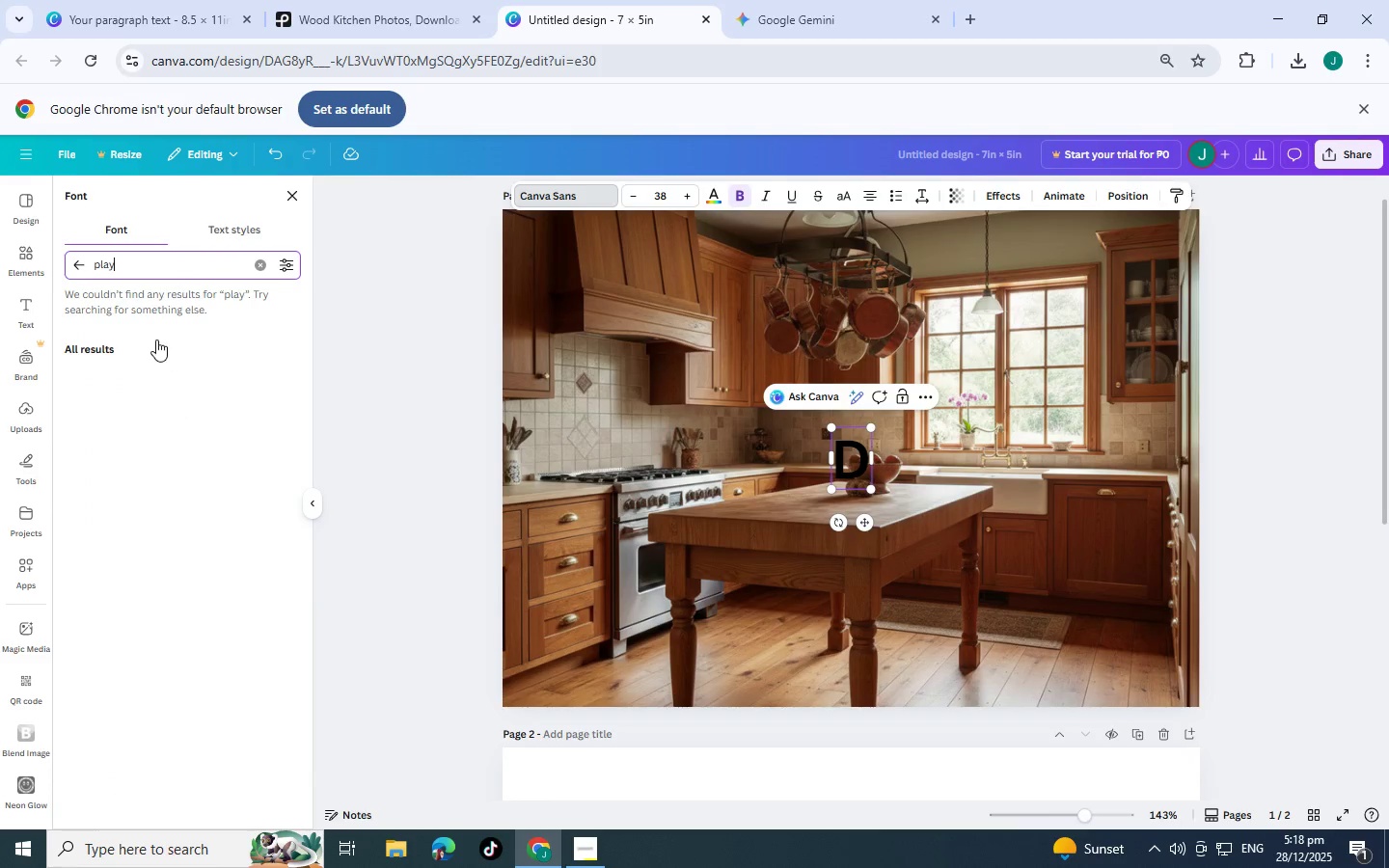 
mouse_move([172, 370])
 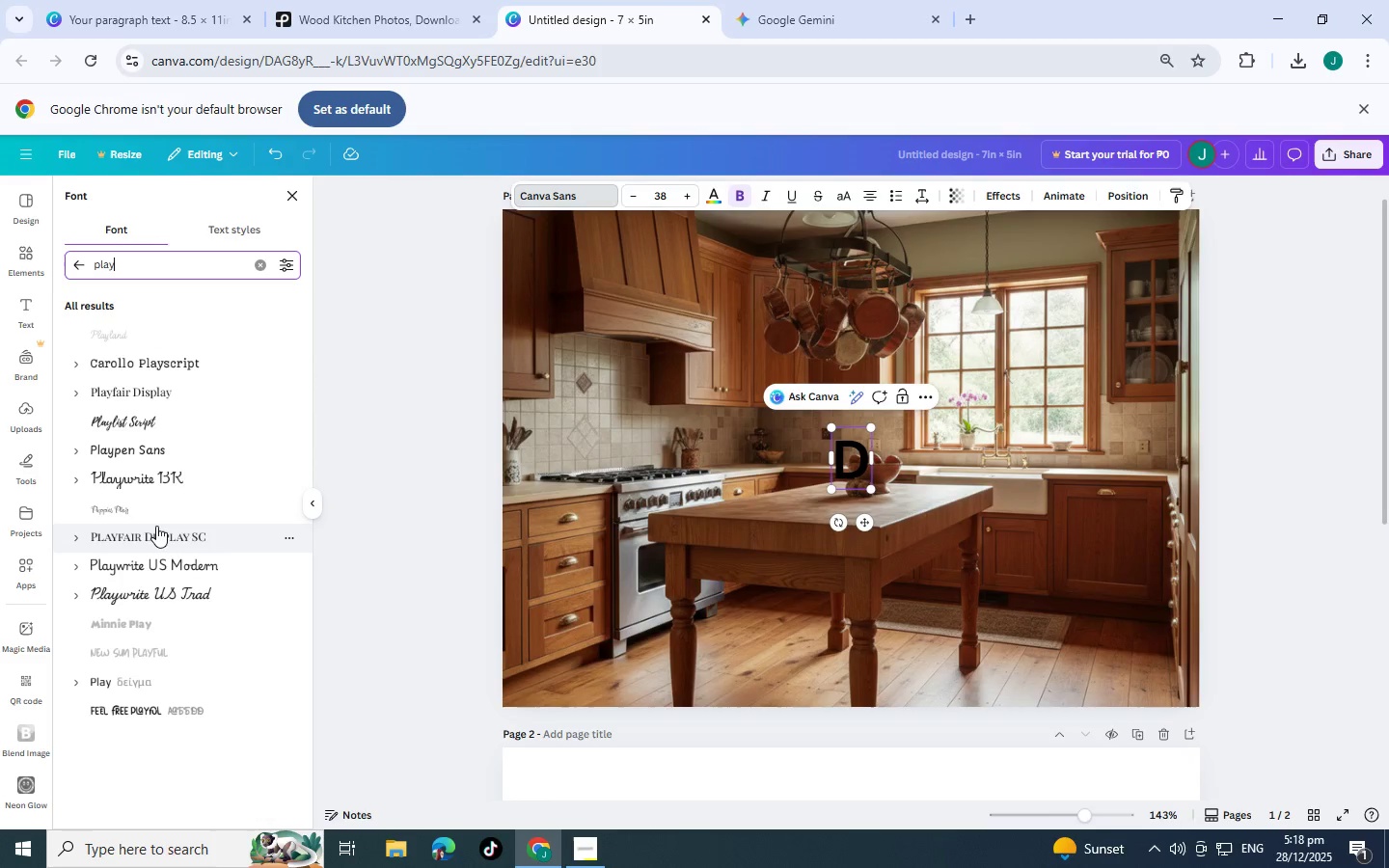 
key(F)
 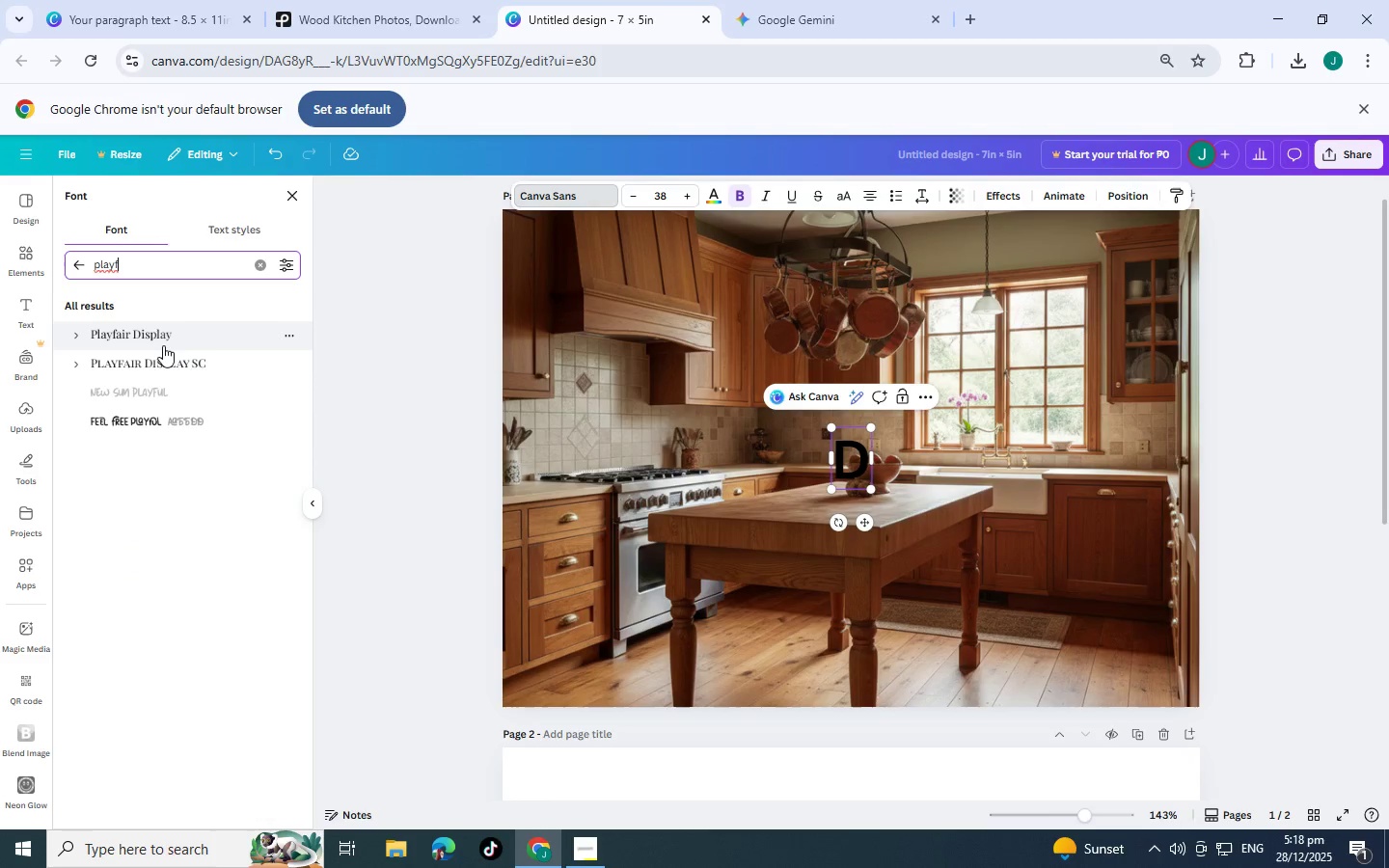 
left_click([163, 344])
 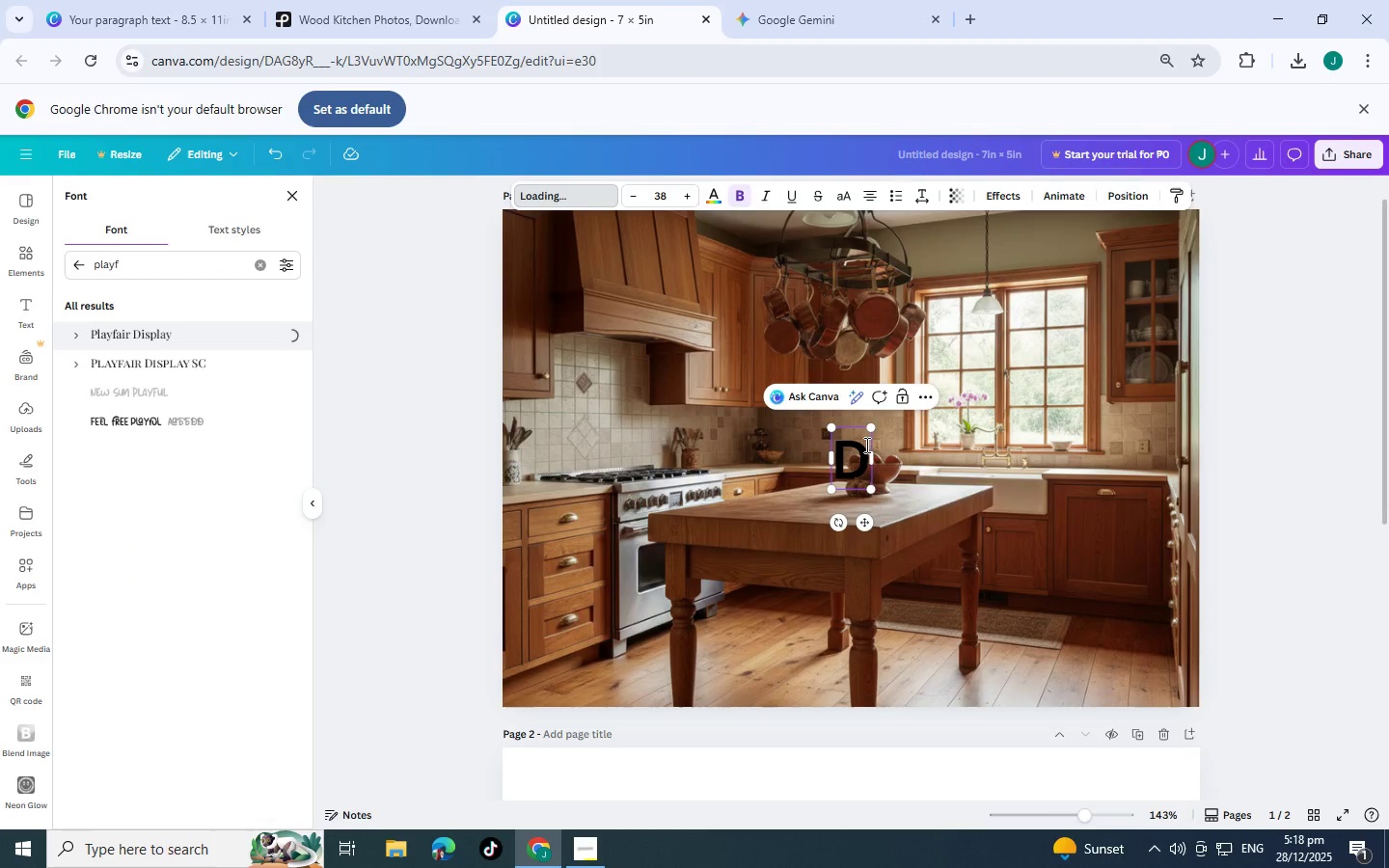 
double_click([865, 445])
 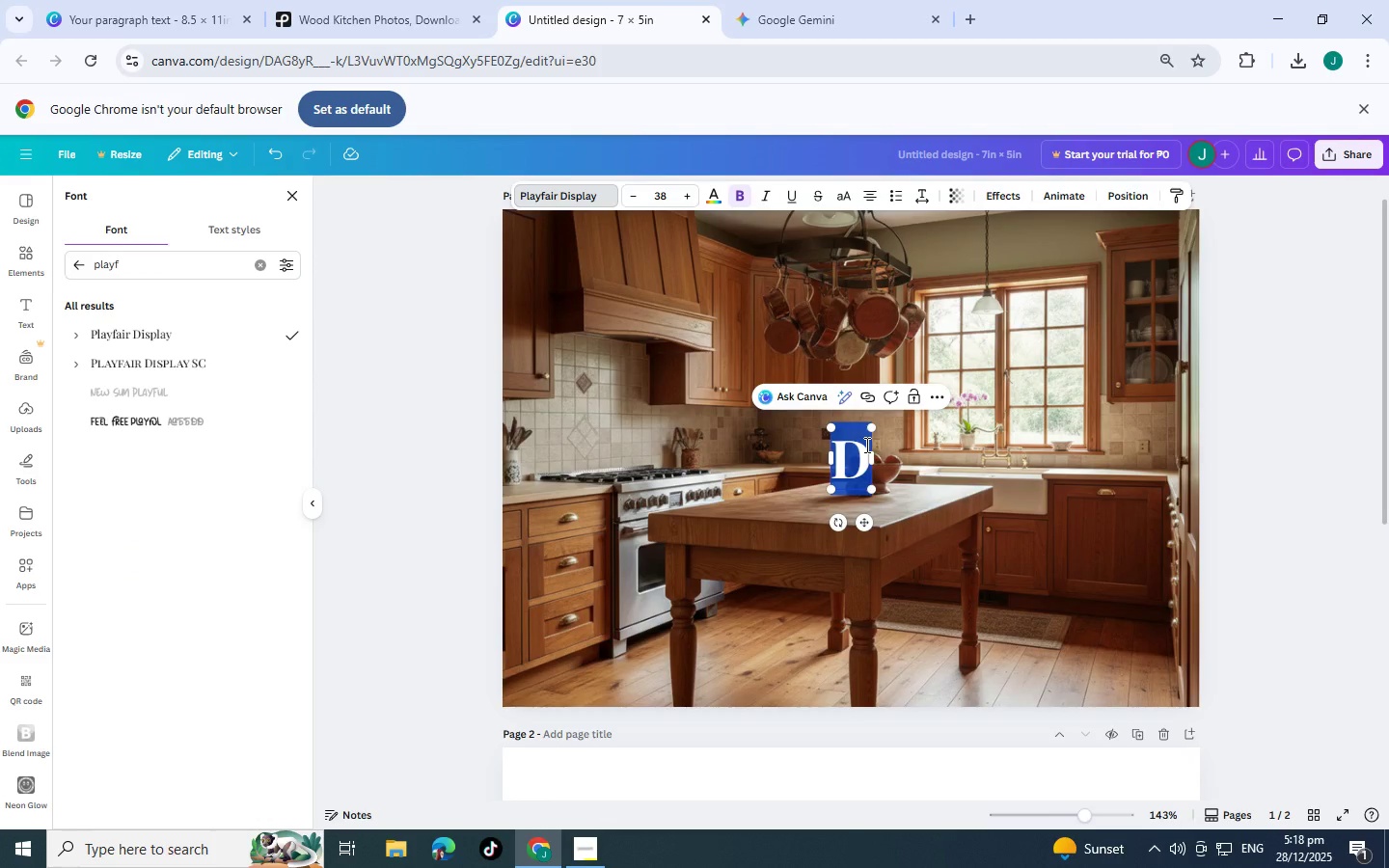 
key(Backspace)
type(Du)
key(Backspace)
key(Backspace)
key(Backspace)
 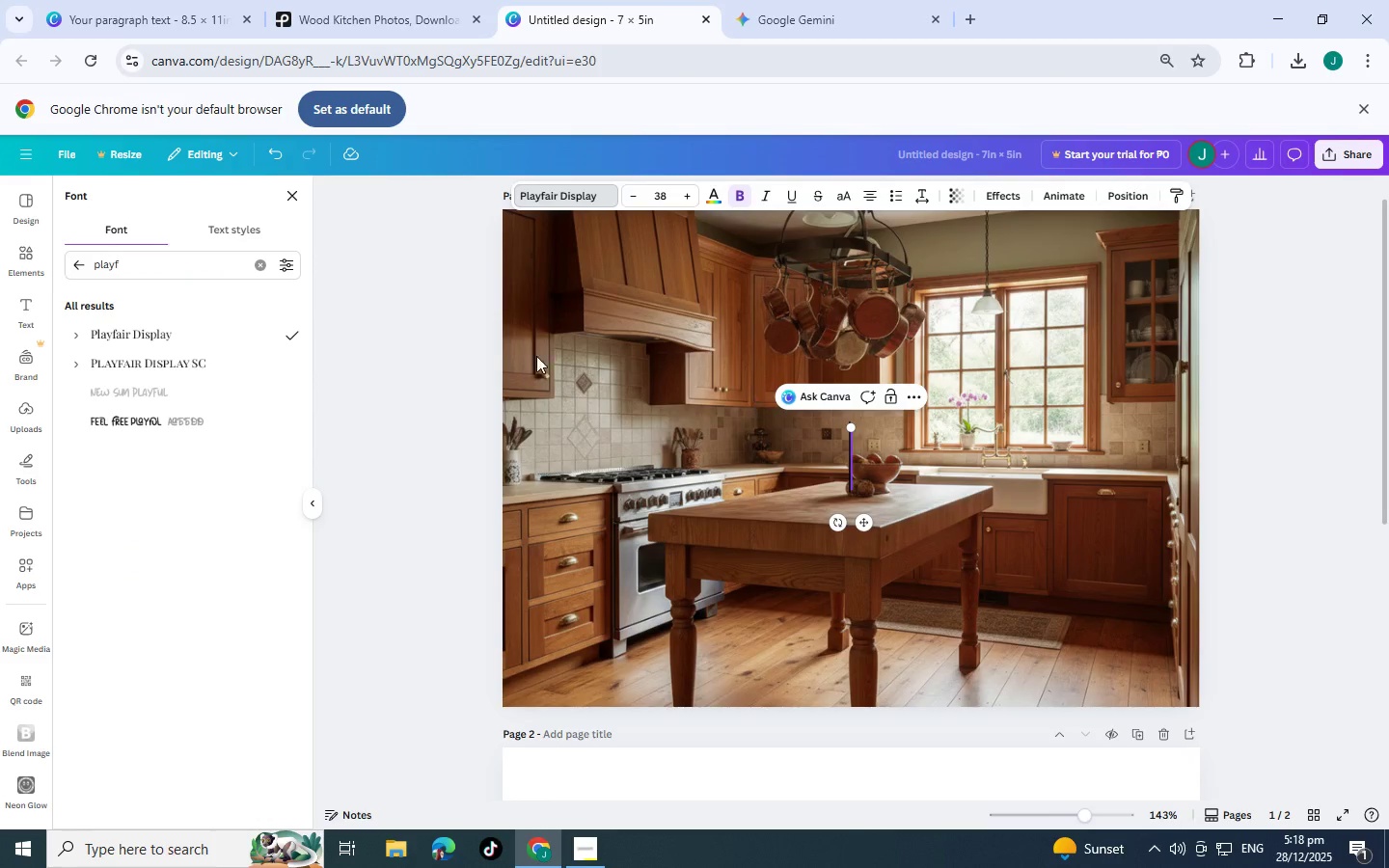 
left_click([714, 201])
 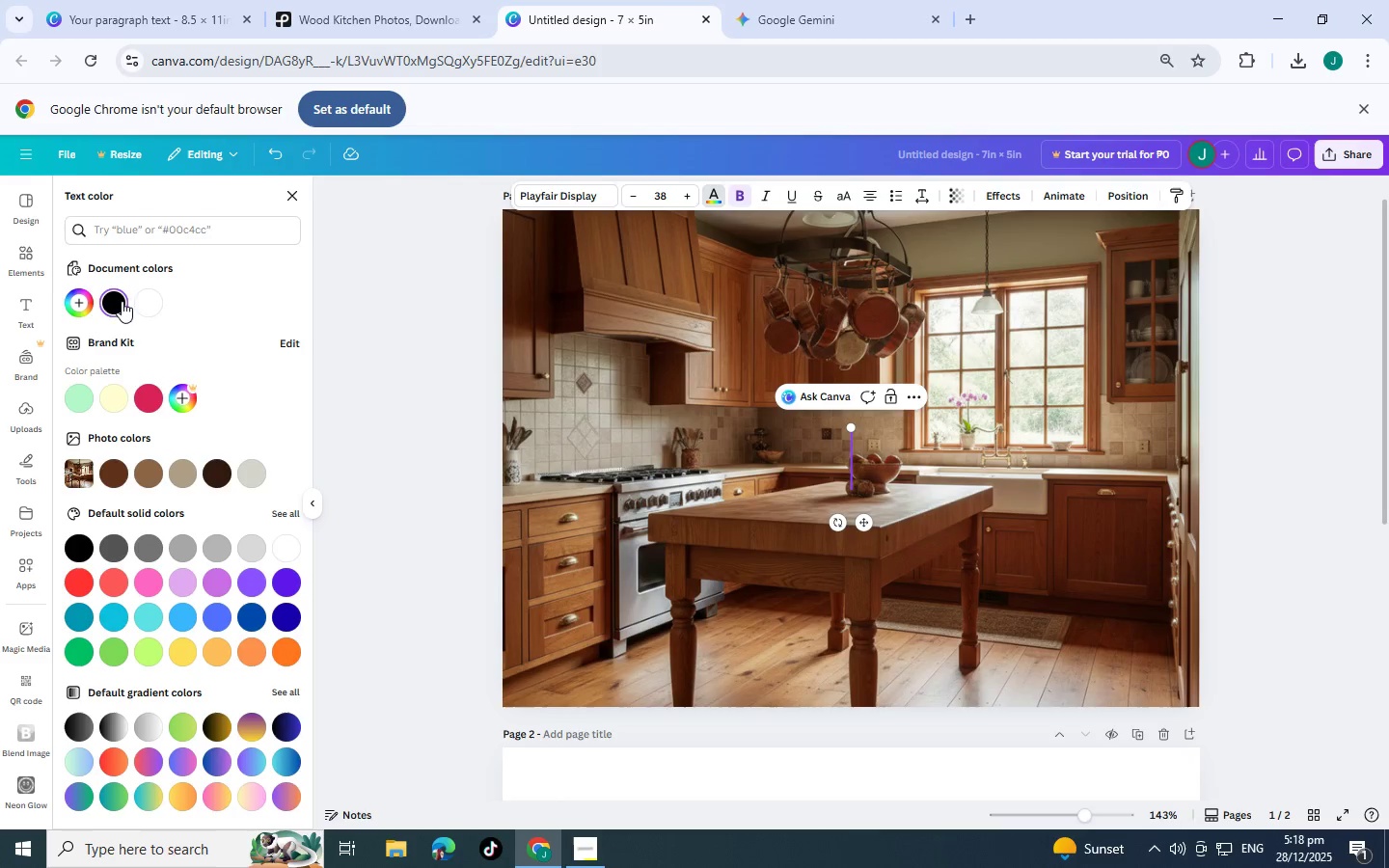 
left_click([154, 299])
 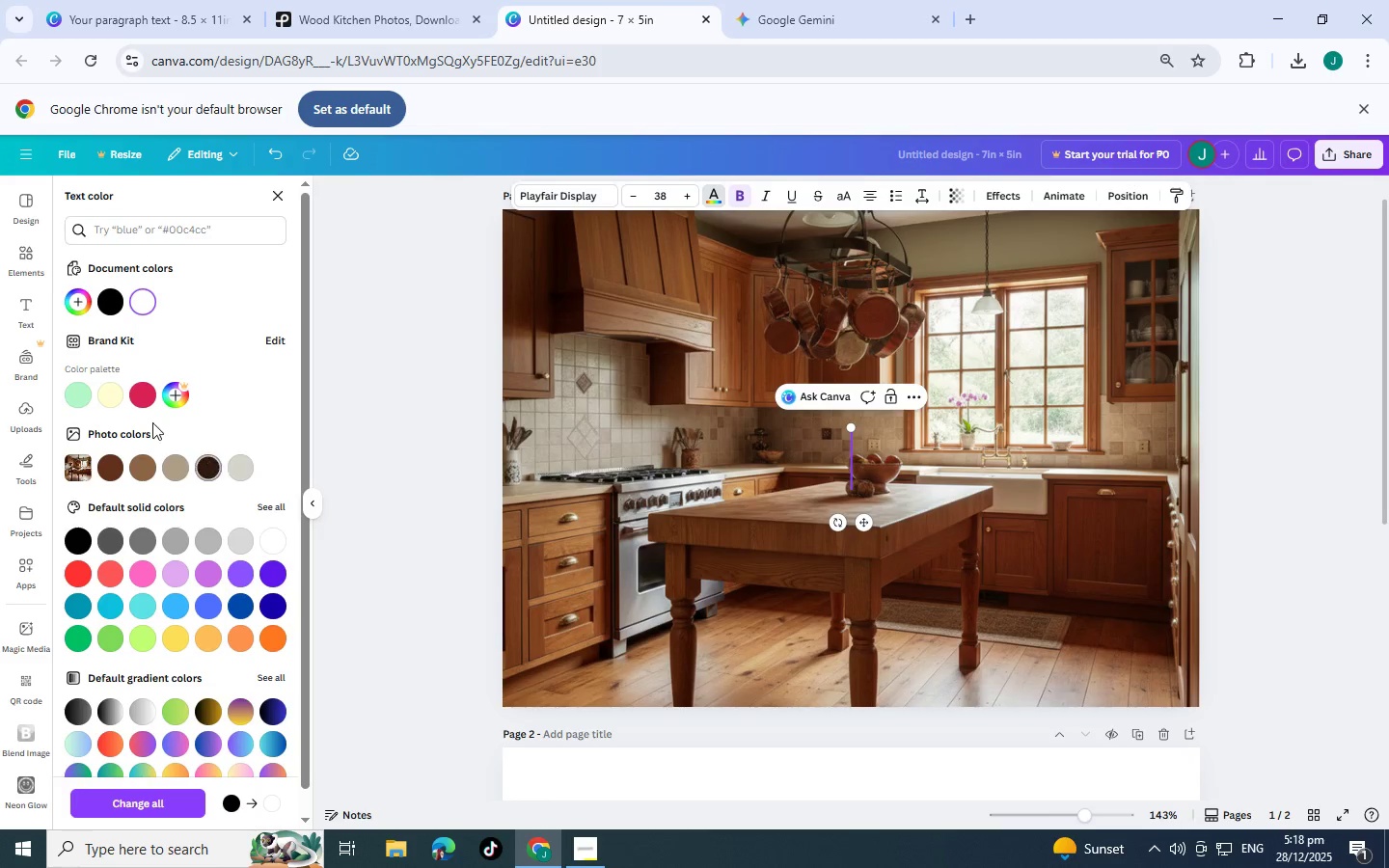 
left_click([116, 402])
 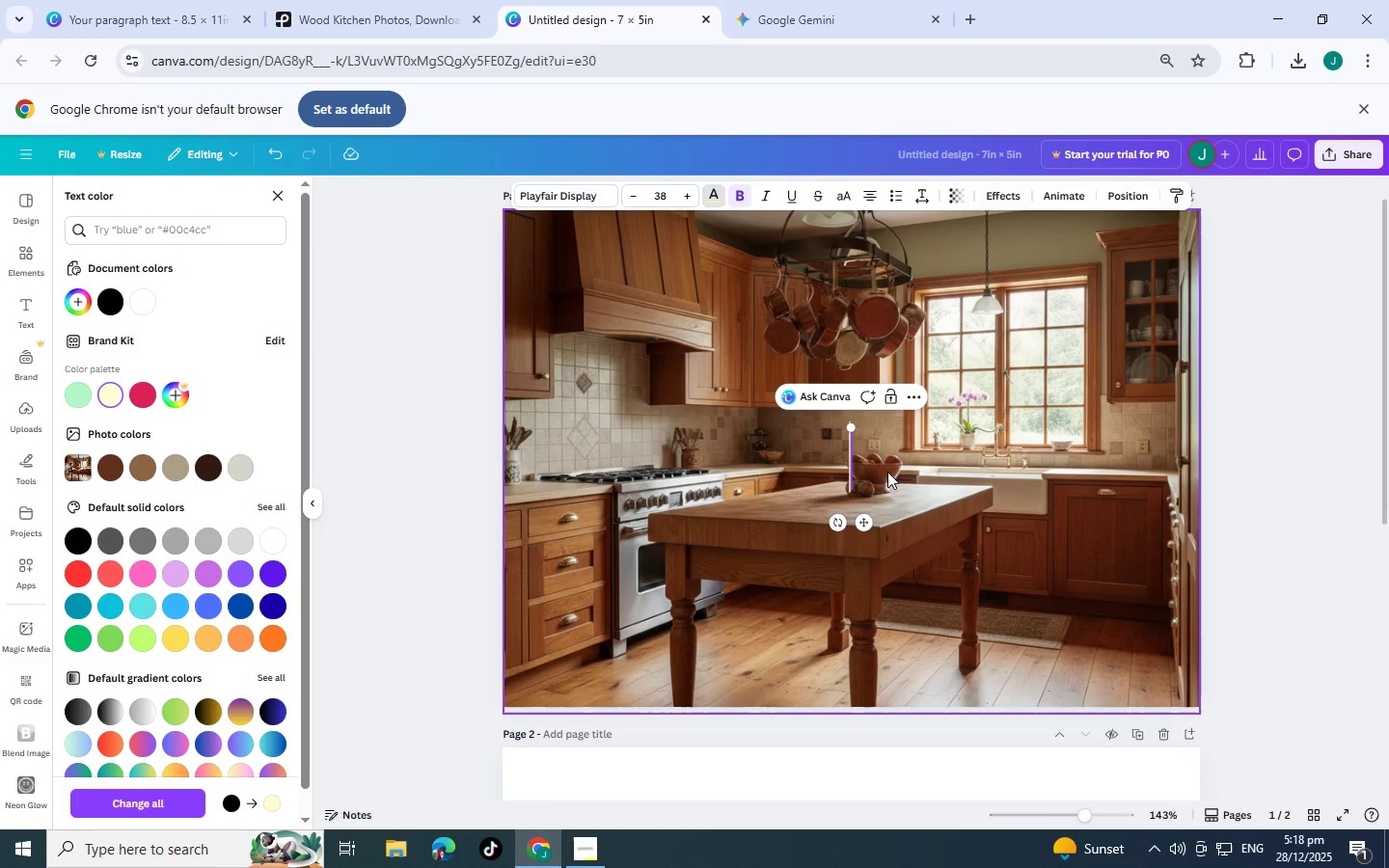 
type(Dust-)
key(Backspace)
type(0)
key(Backspace)
type(-Free Restoration)
 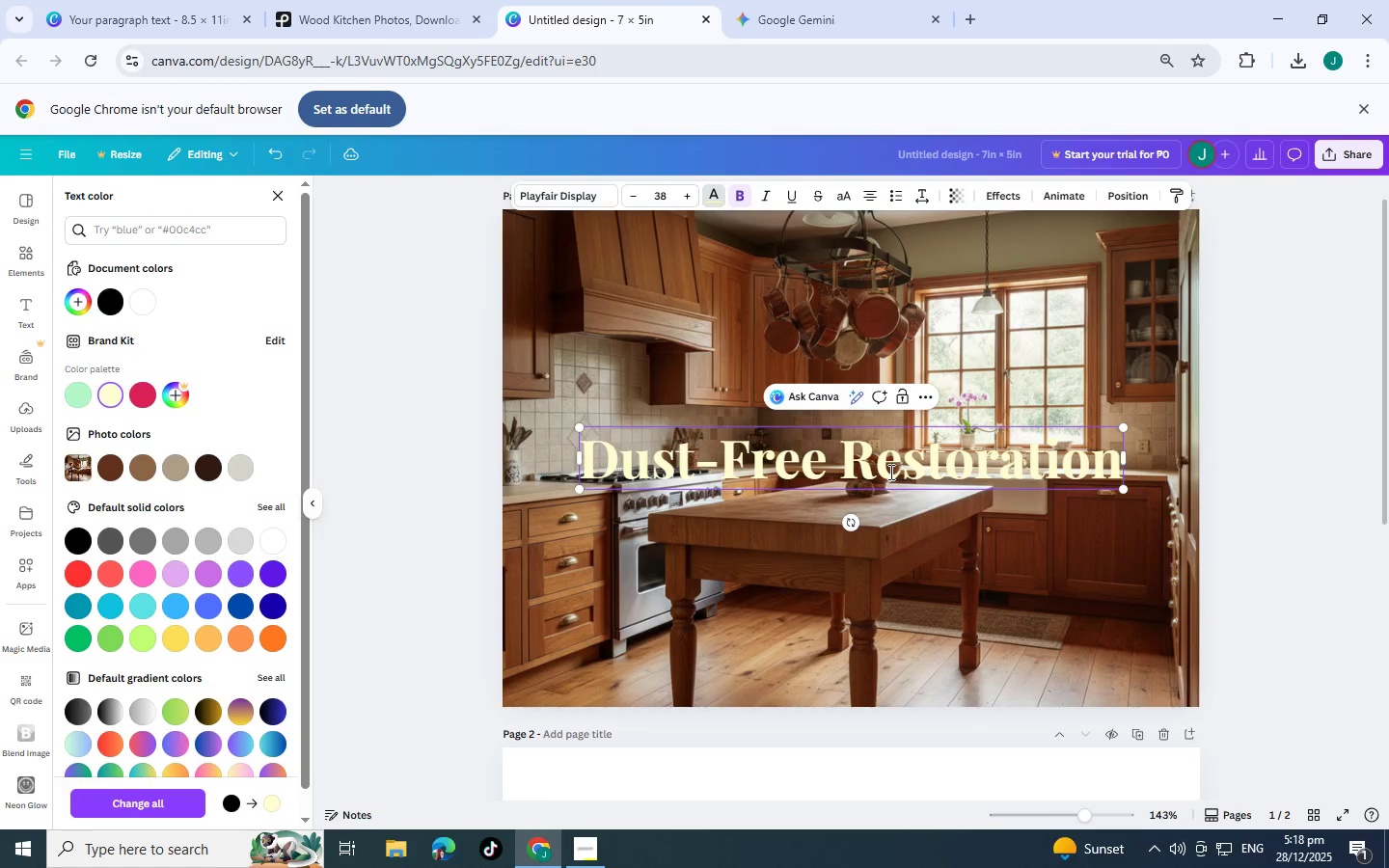 
key(Enter)
 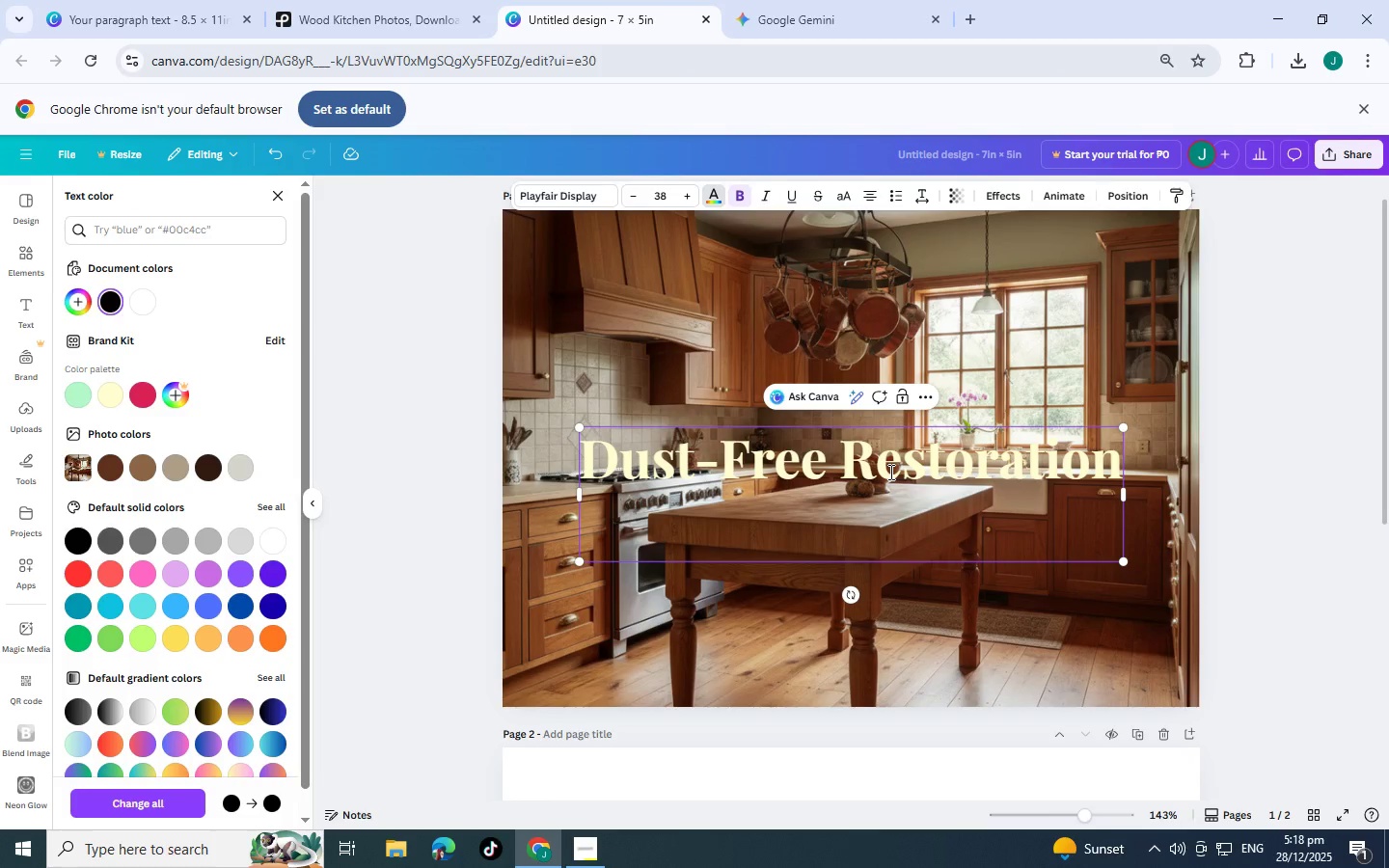 
type(for Historic Kitchenm)
key(Backspace)
type(s)
 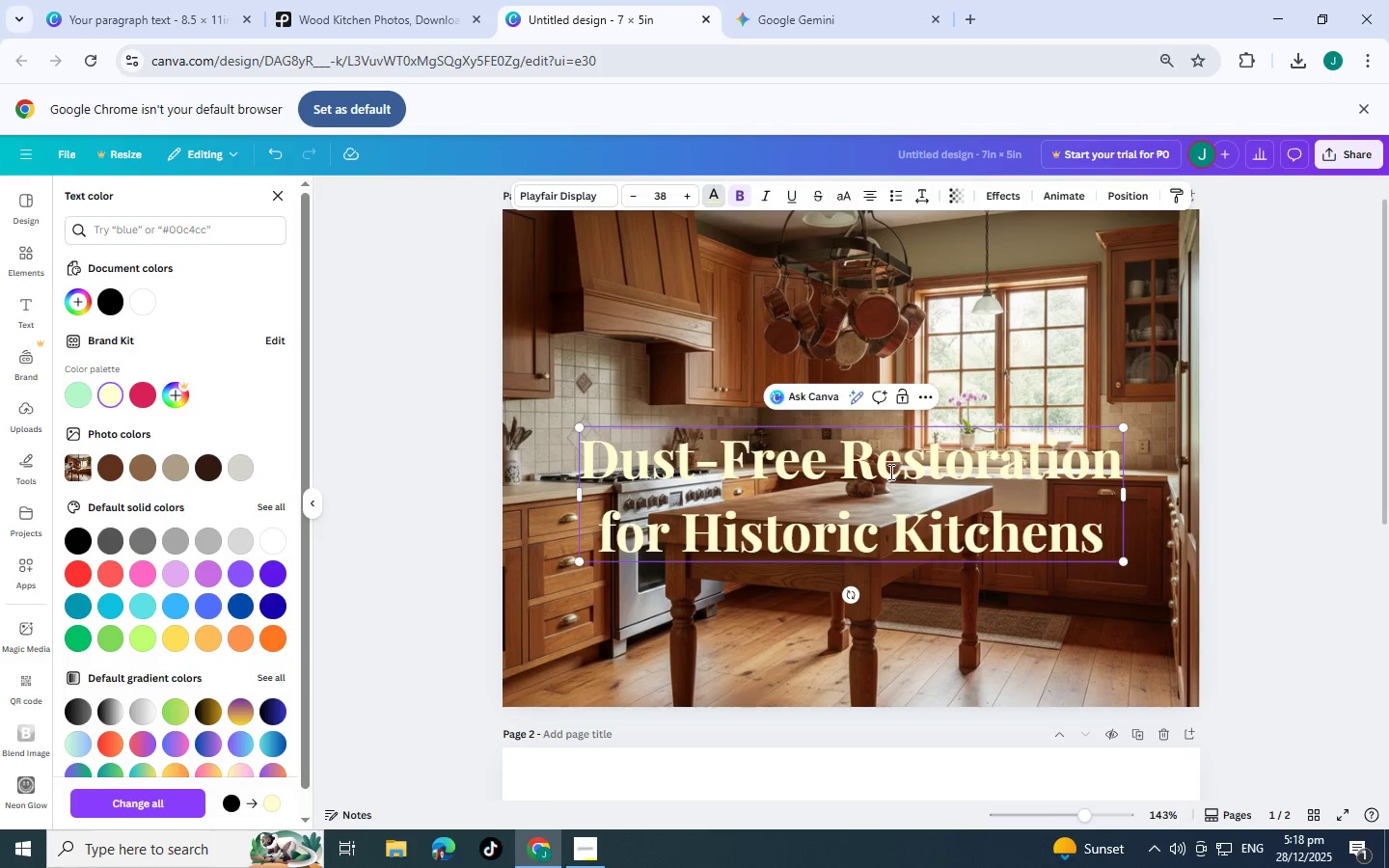 
mouse_move([950, 193])
 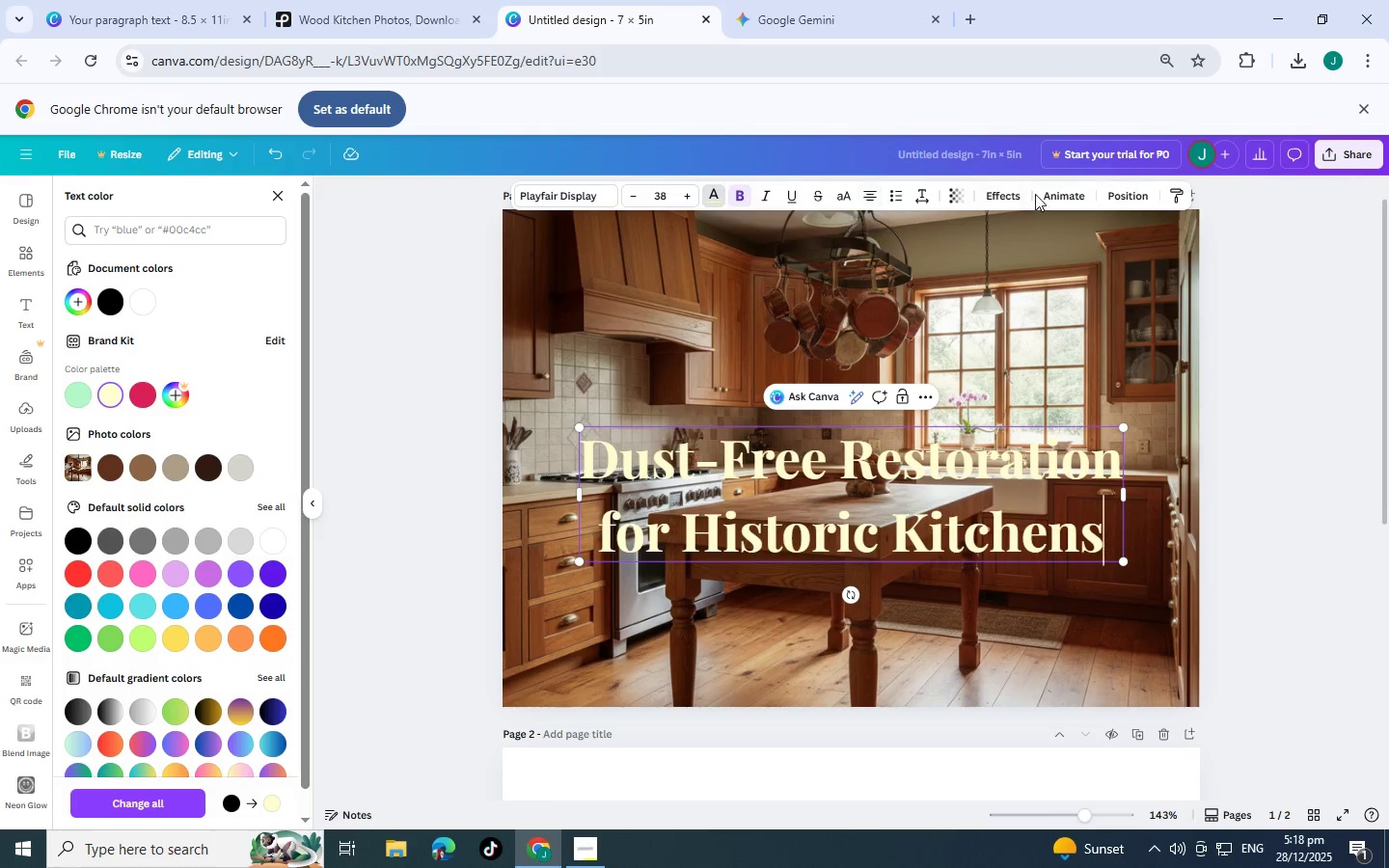 
left_click([1003, 194])
 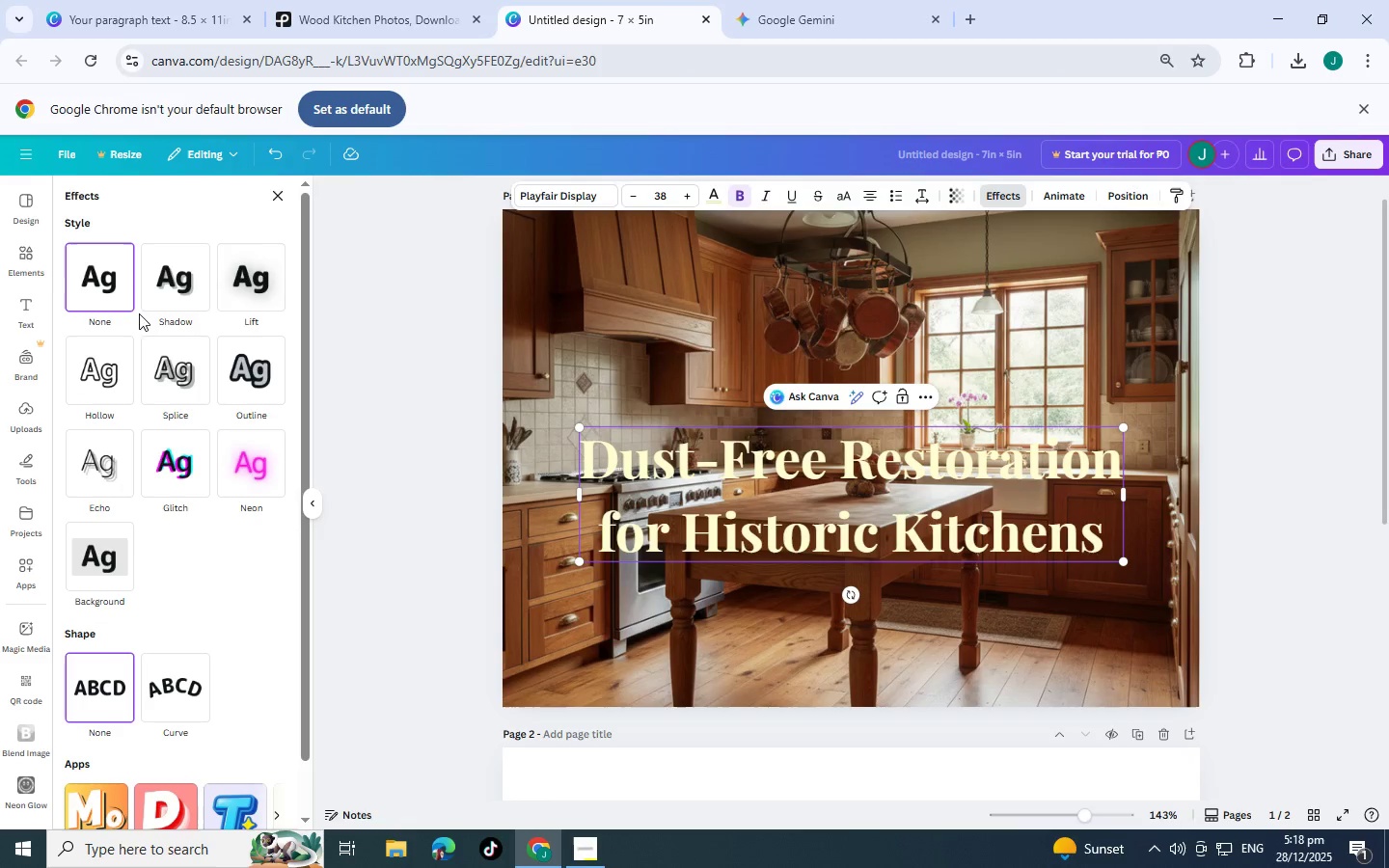 
left_click([252, 260])
 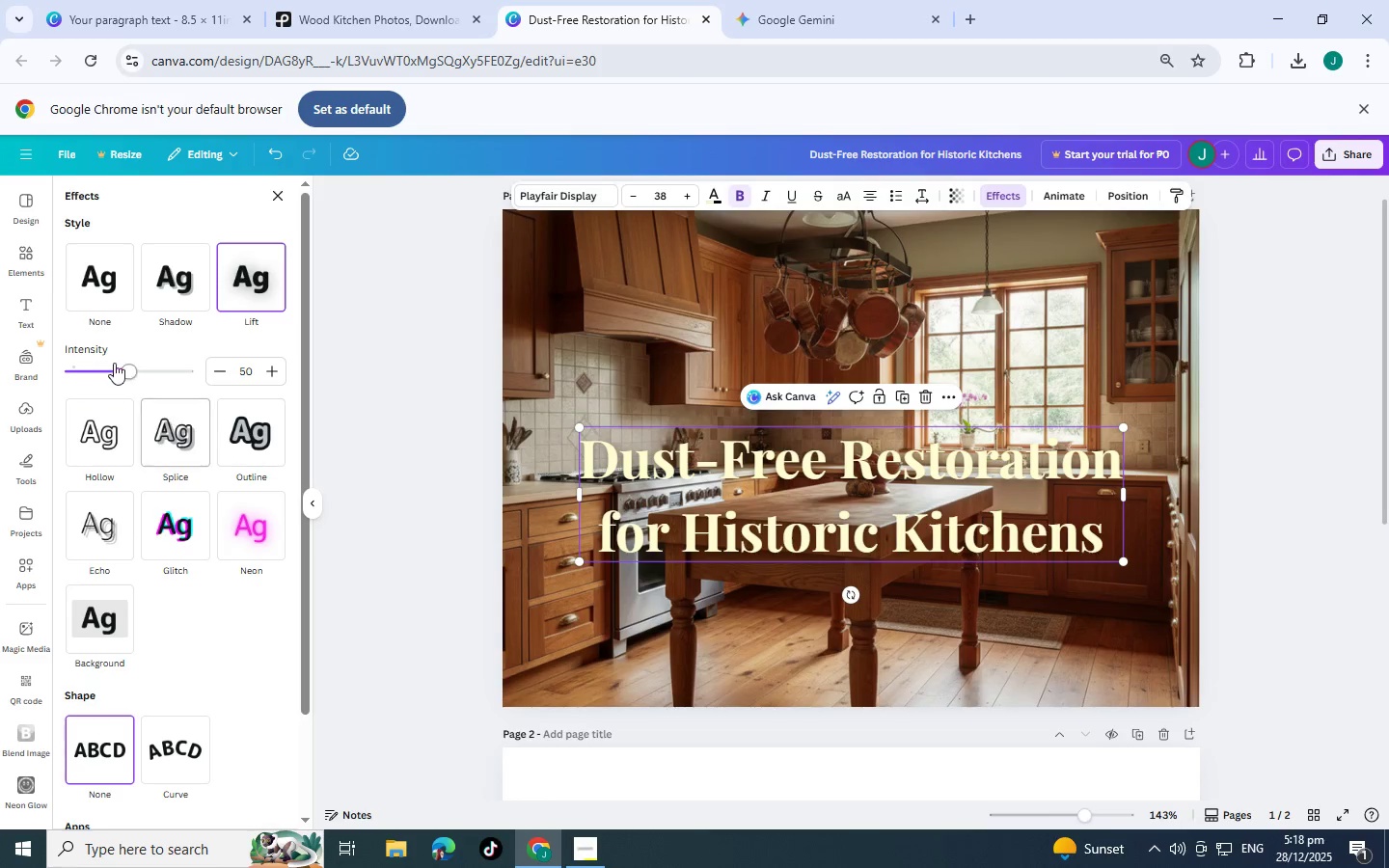 
left_click_drag(start_coordinate=[130, 366], to_coordinate=[516, 351])
 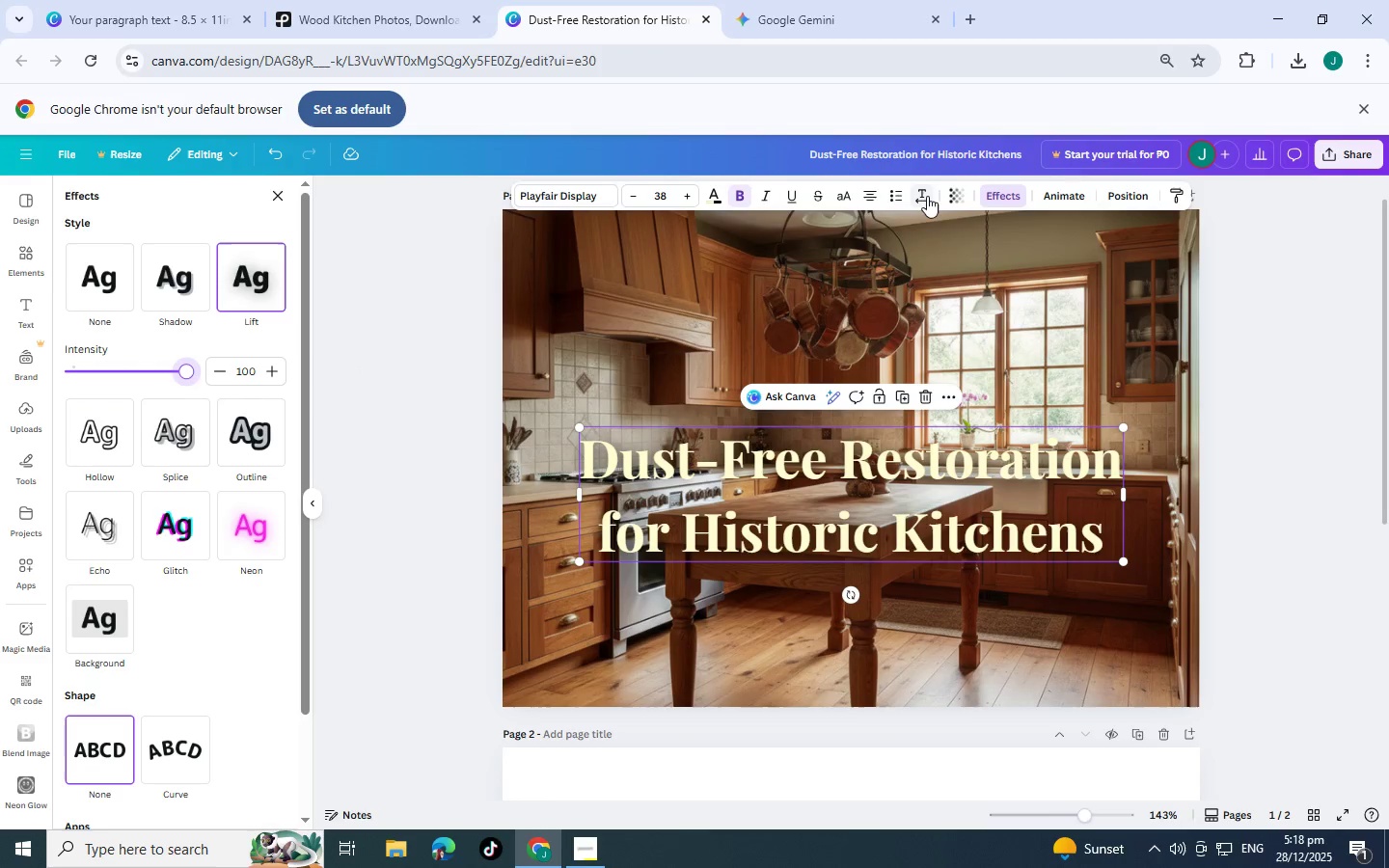 
left_click([954, 194])
 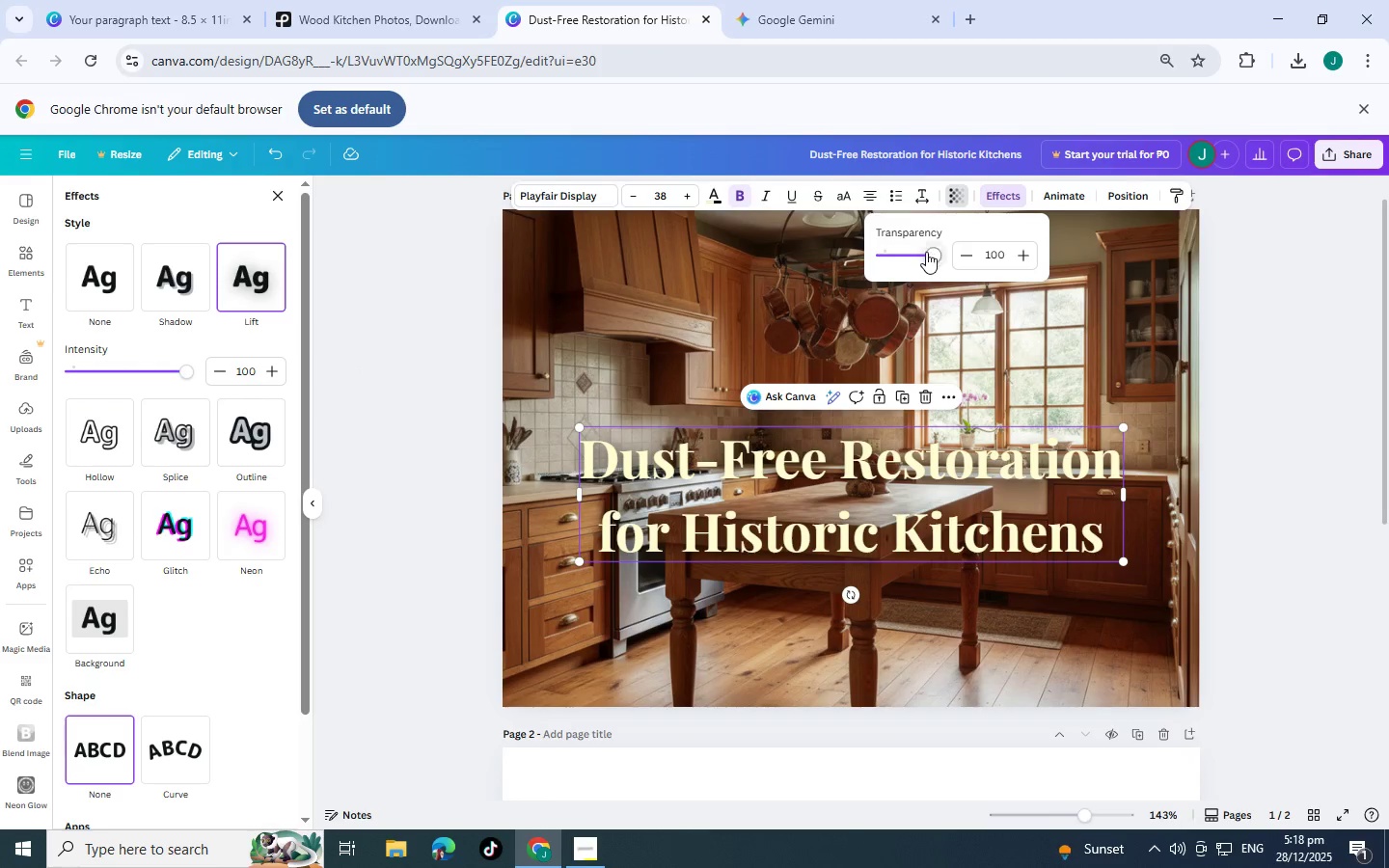 
left_click_drag(start_coordinate=[931, 254], to_coordinate=[954, 254])
 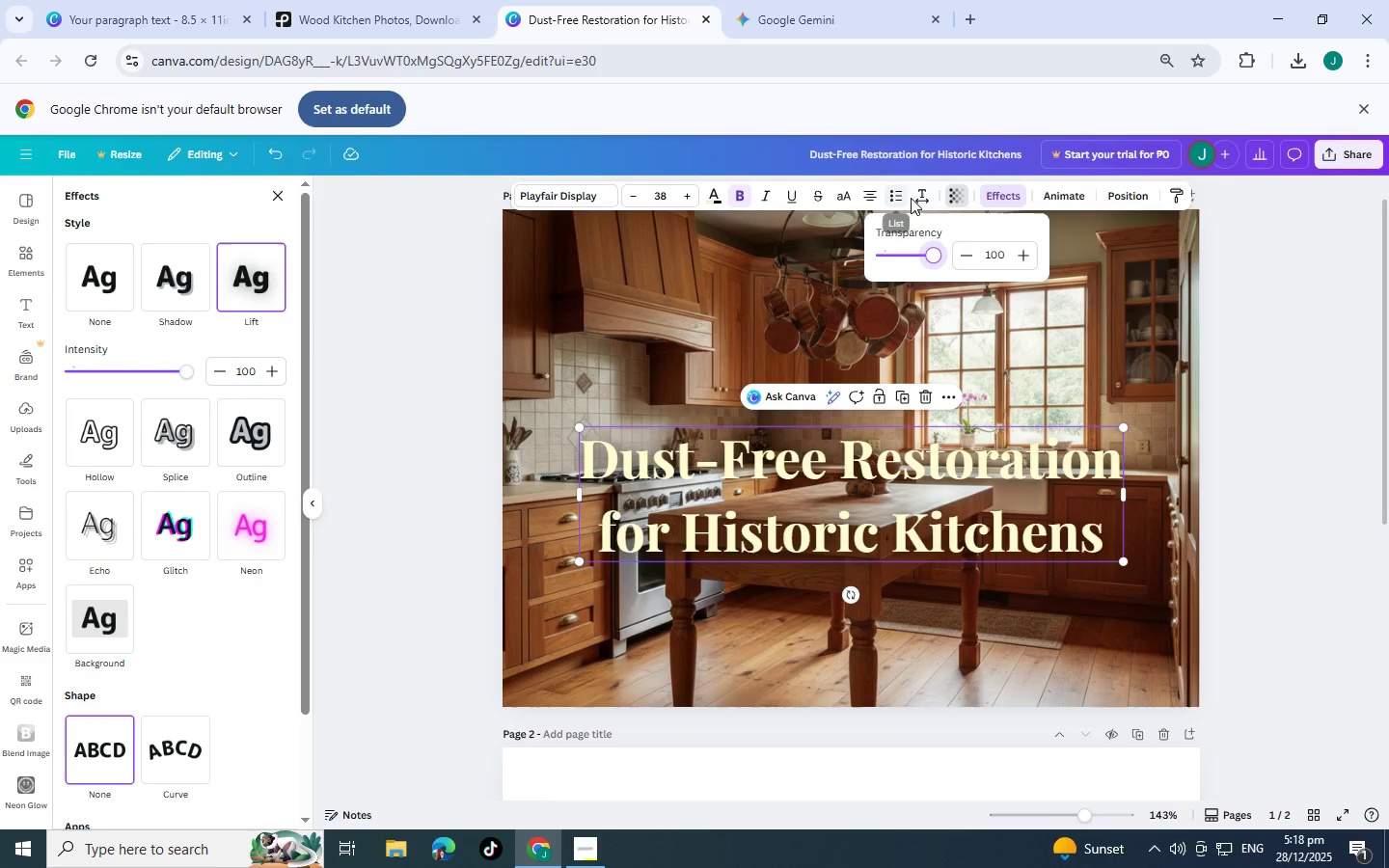 
left_click([928, 198])
 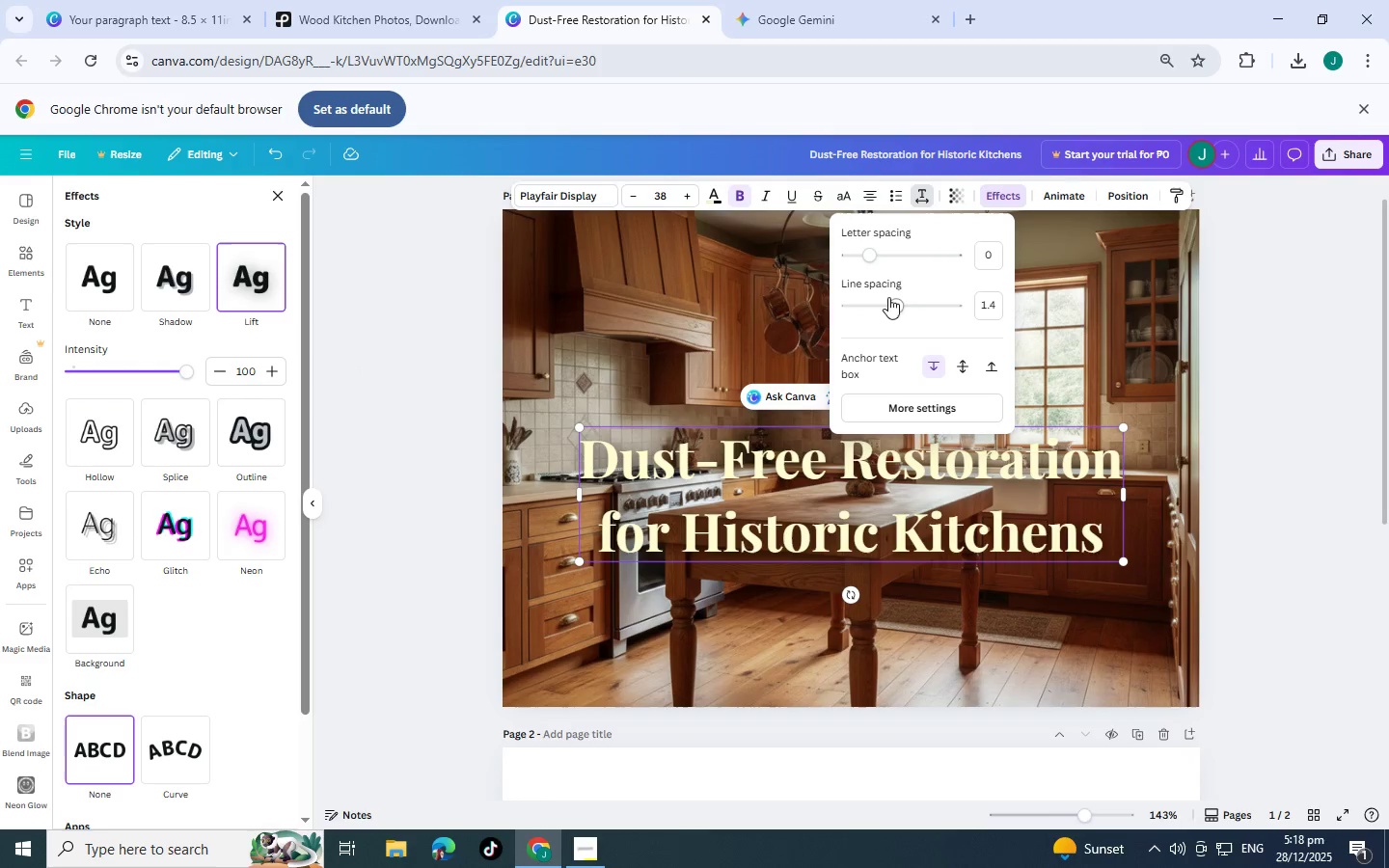 
left_click_drag(start_coordinate=[898, 304], to_coordinate=[874, 305])
 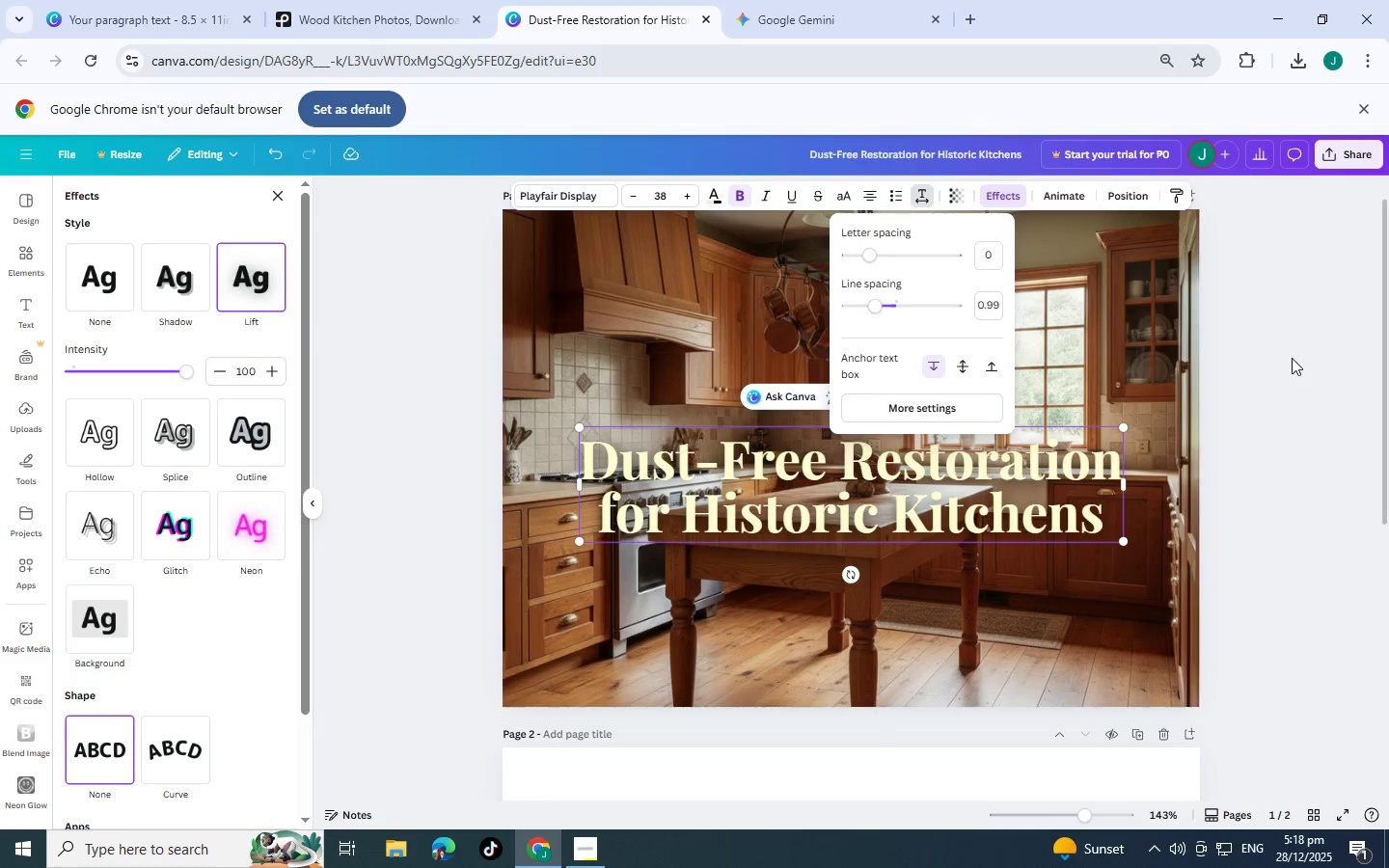 
left_click([1292, 358])
 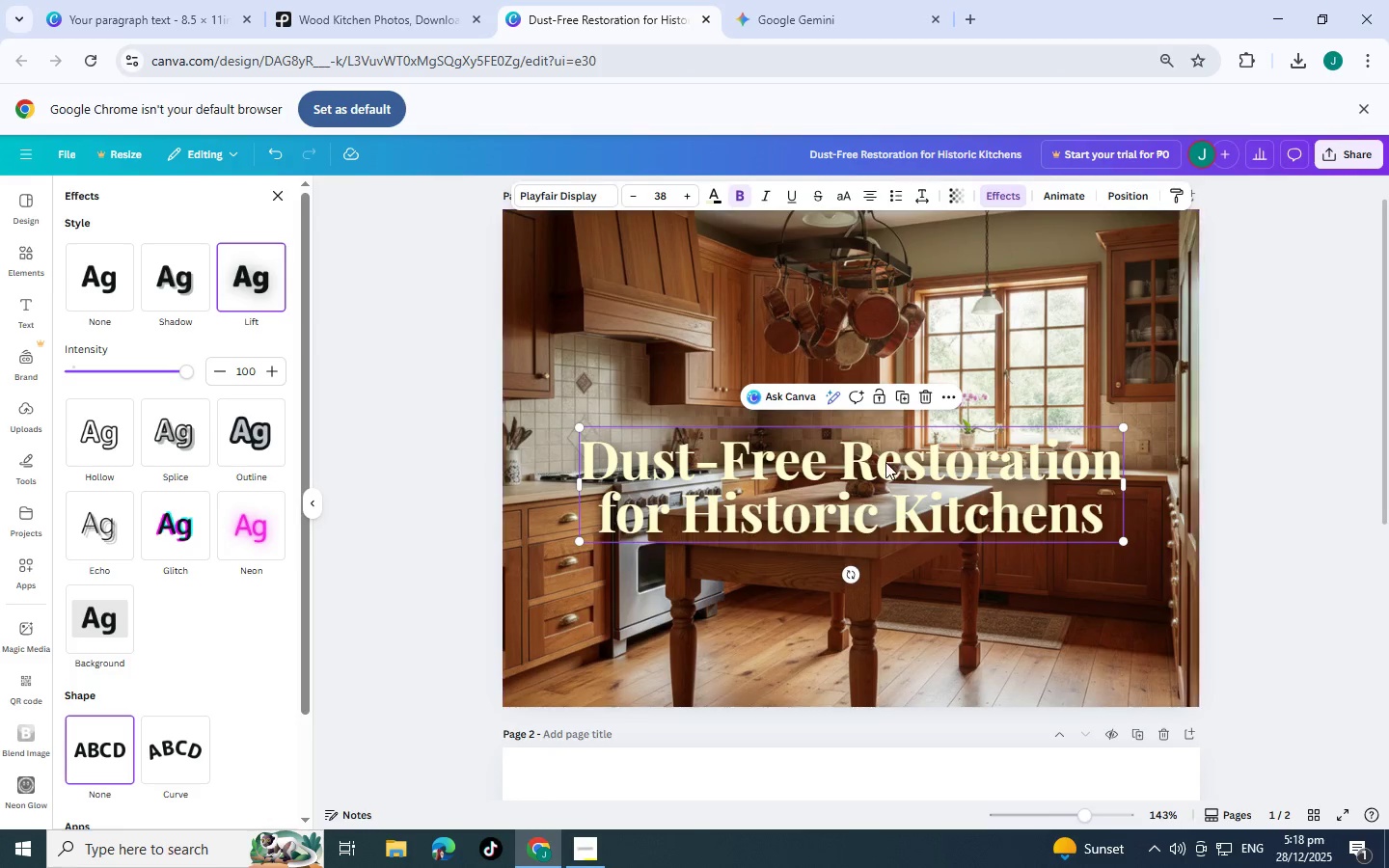 
left_click_drag(start_coordinate=[883, 472], to_coordinate=[877, 437])
 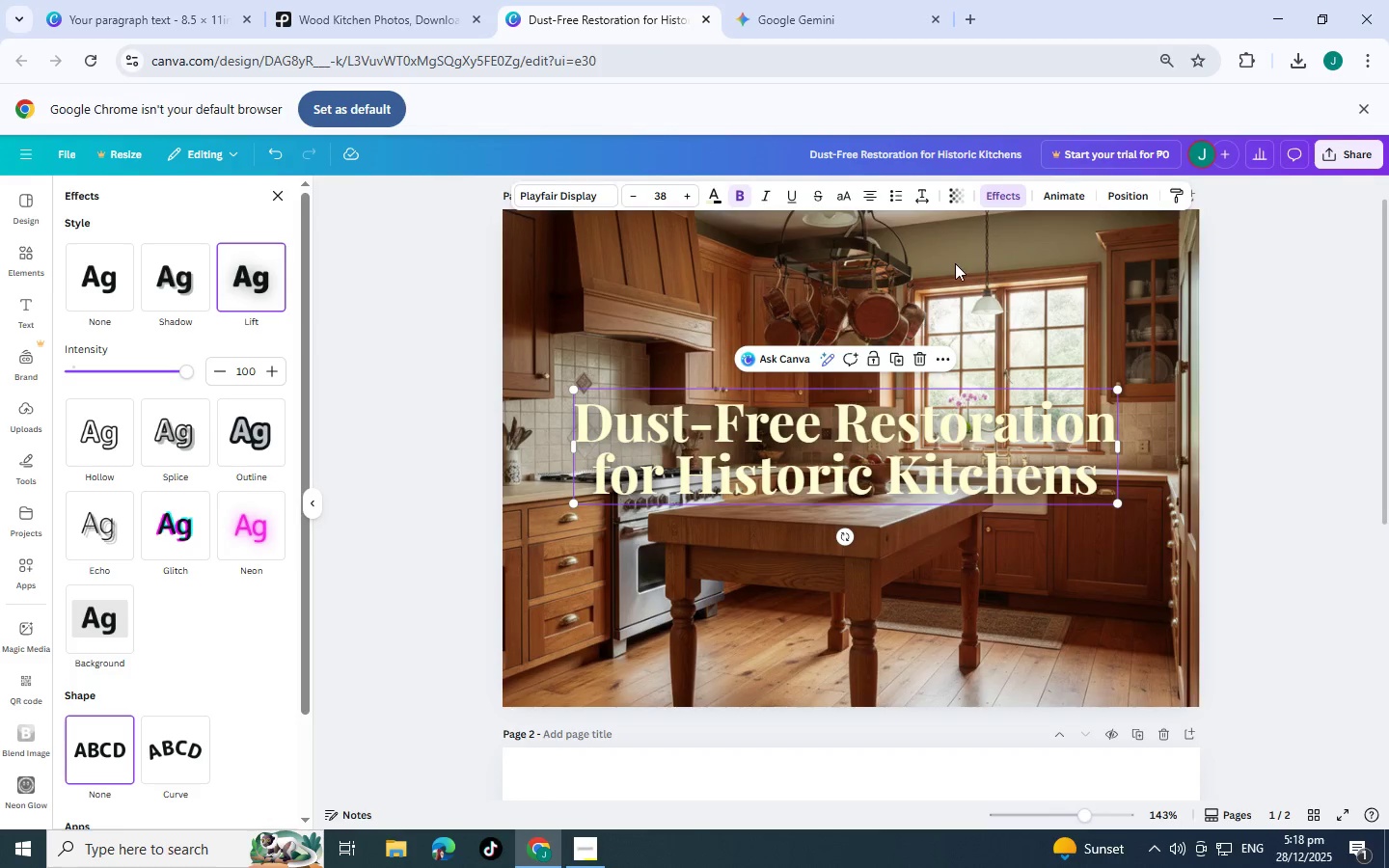 
left_click([955, 263])
 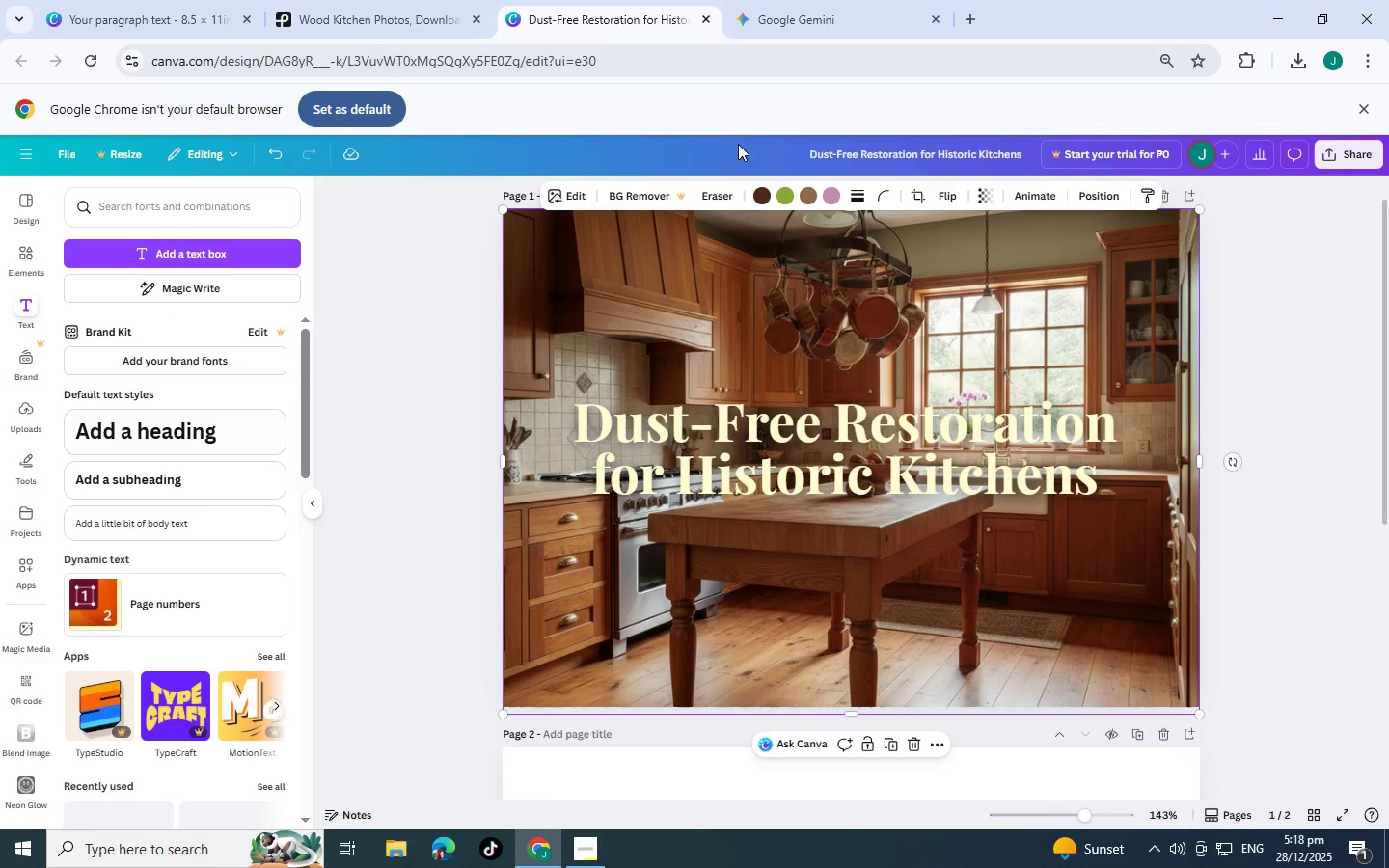 
left_click([574, 188])
 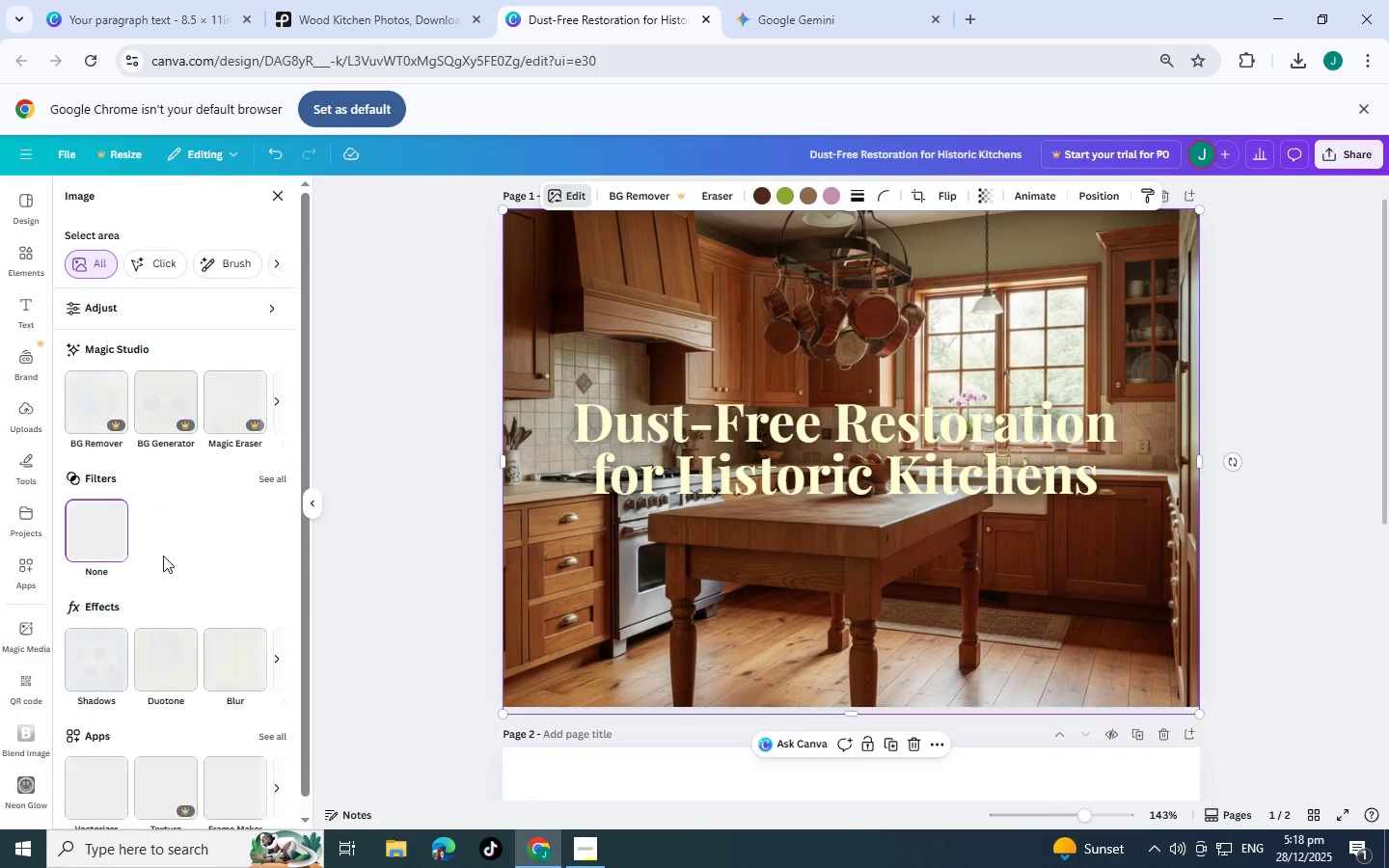 
scroll: coordinate [145, 572], scroll_direction: down, amount: 3.0
 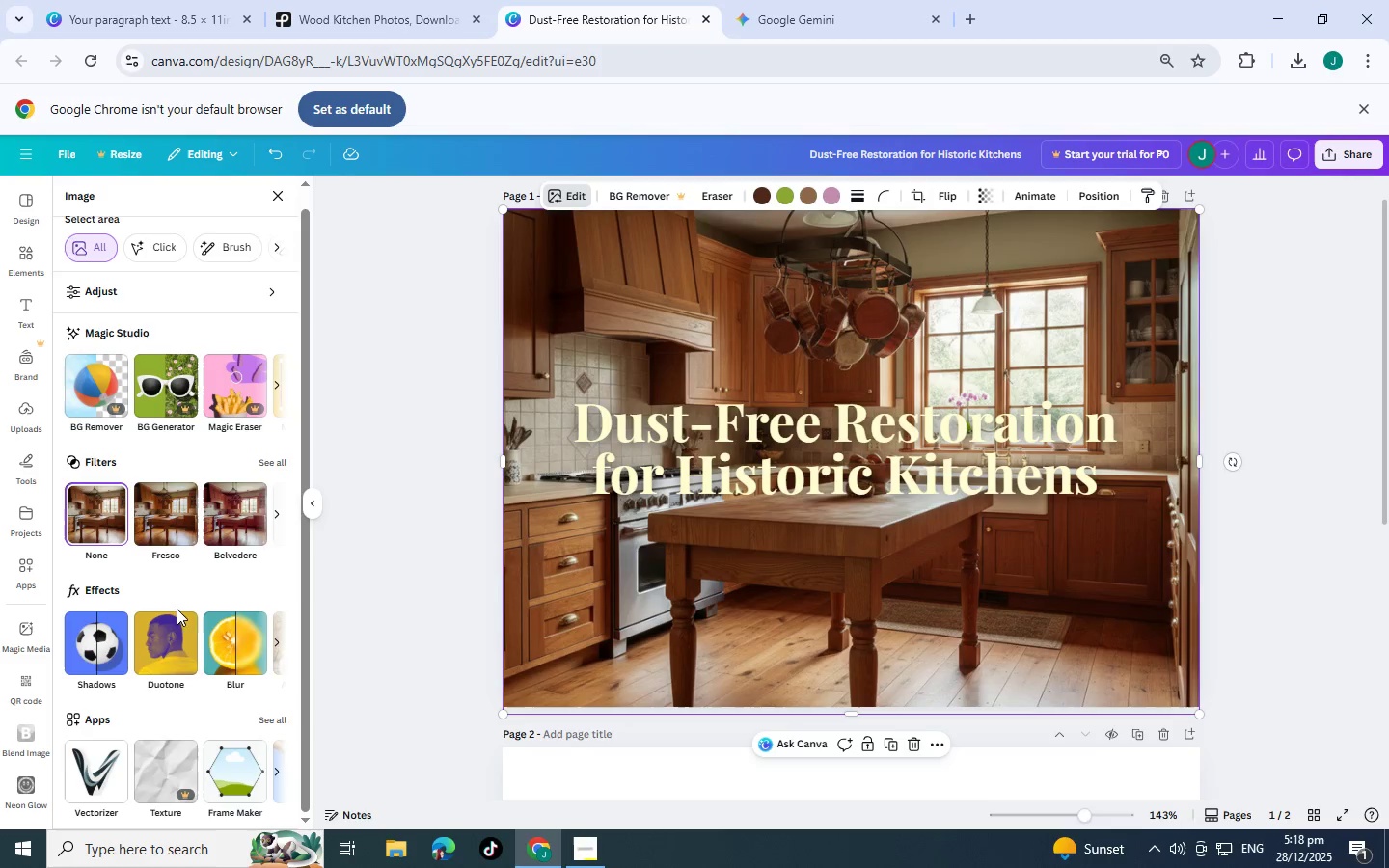 
left_click([167, 525])
 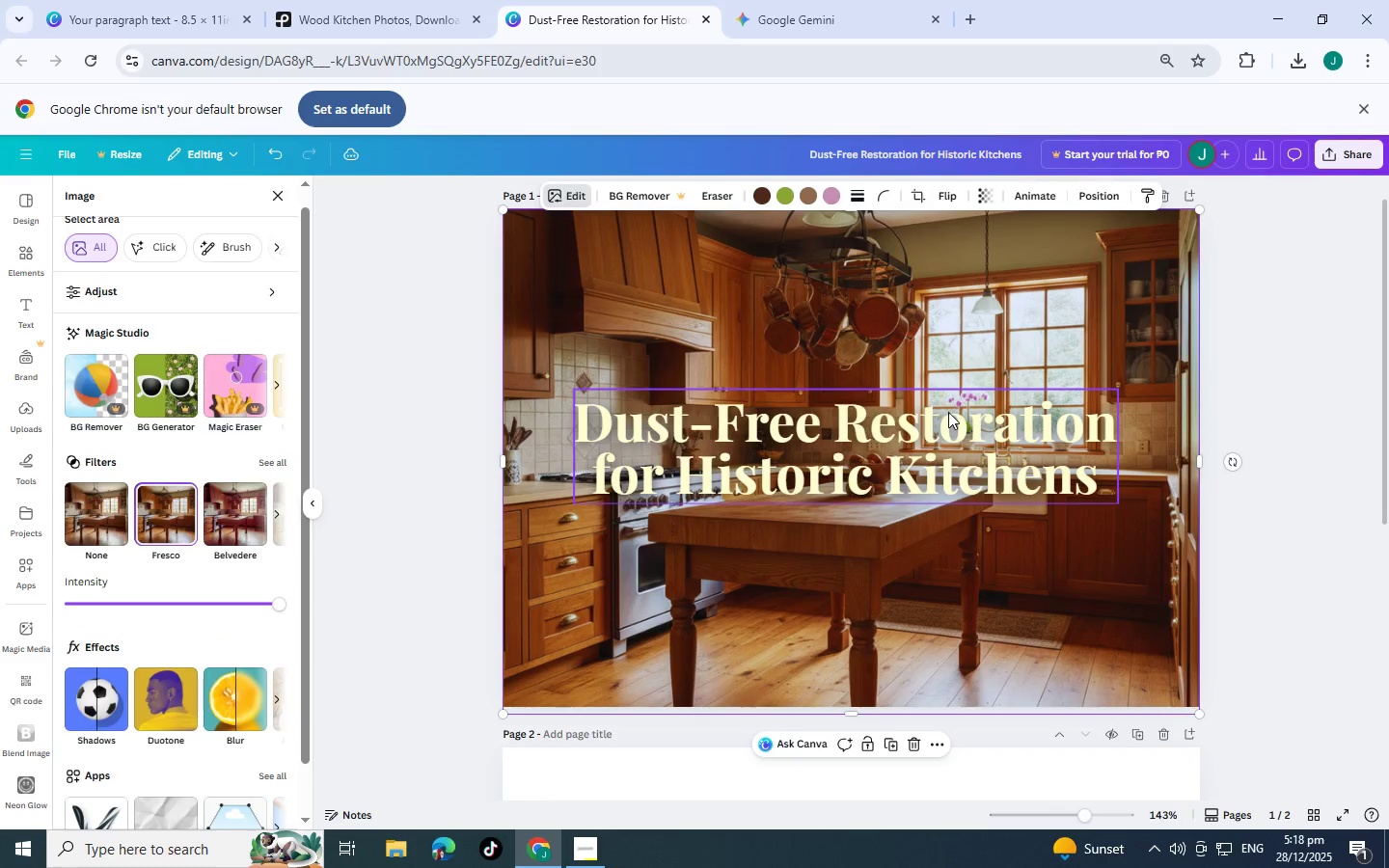 
scroll: coordinate [173, 614], scroll_direction: down, amount: 3.0
 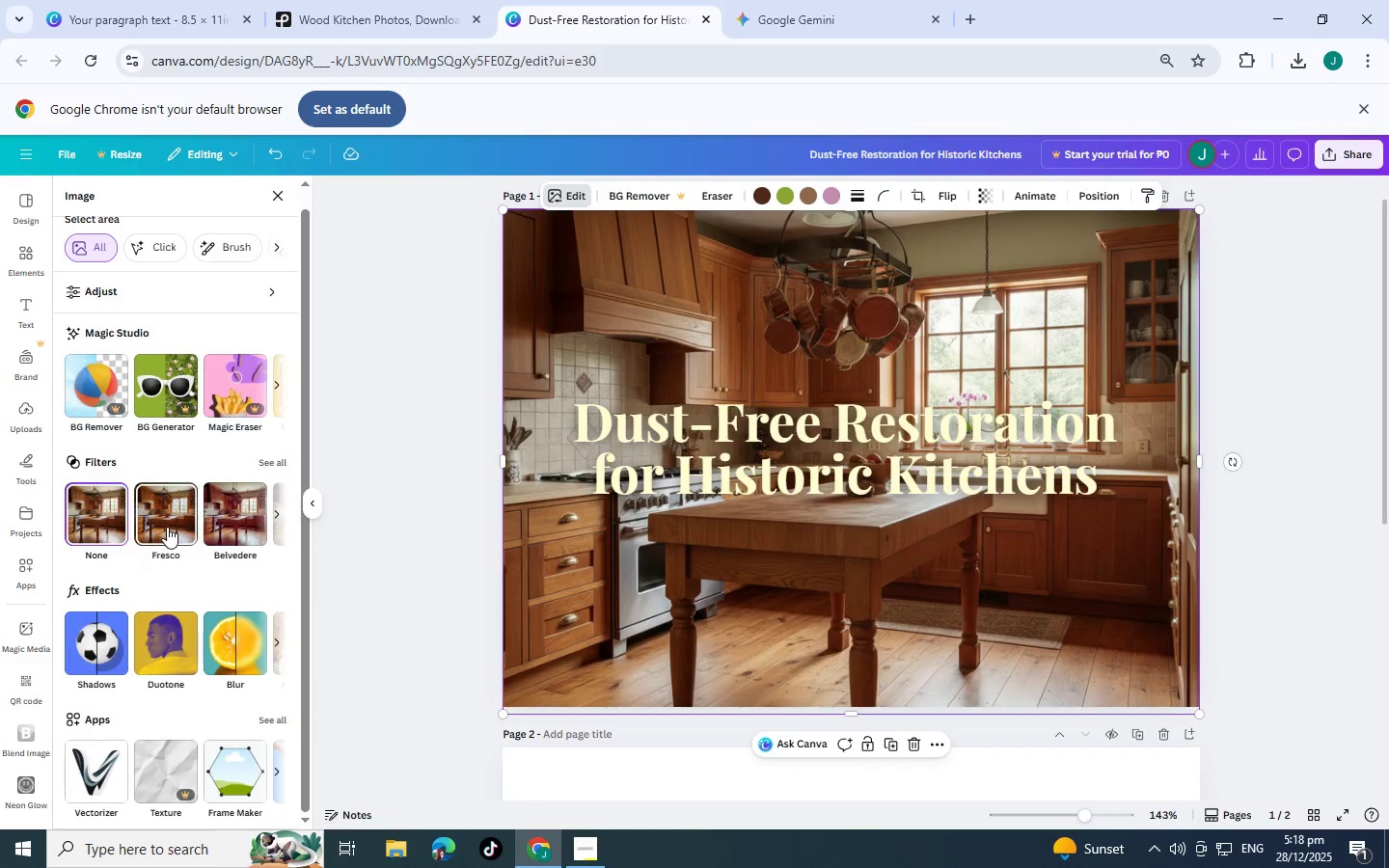 
double_click([1375, 370])
 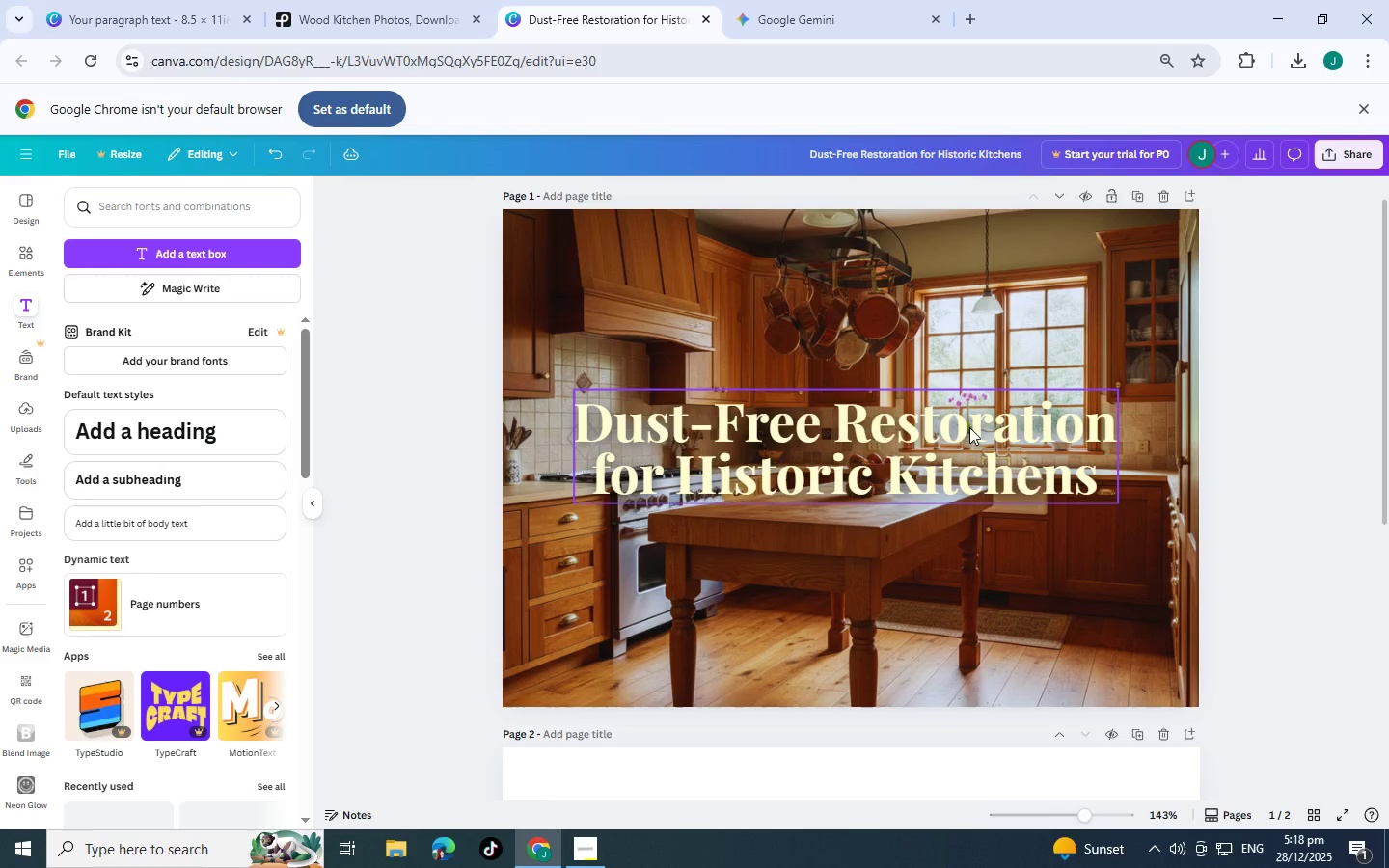 
left_click_drag(start_coordinate=[969, 427], to_coordinate=[979, 419])
 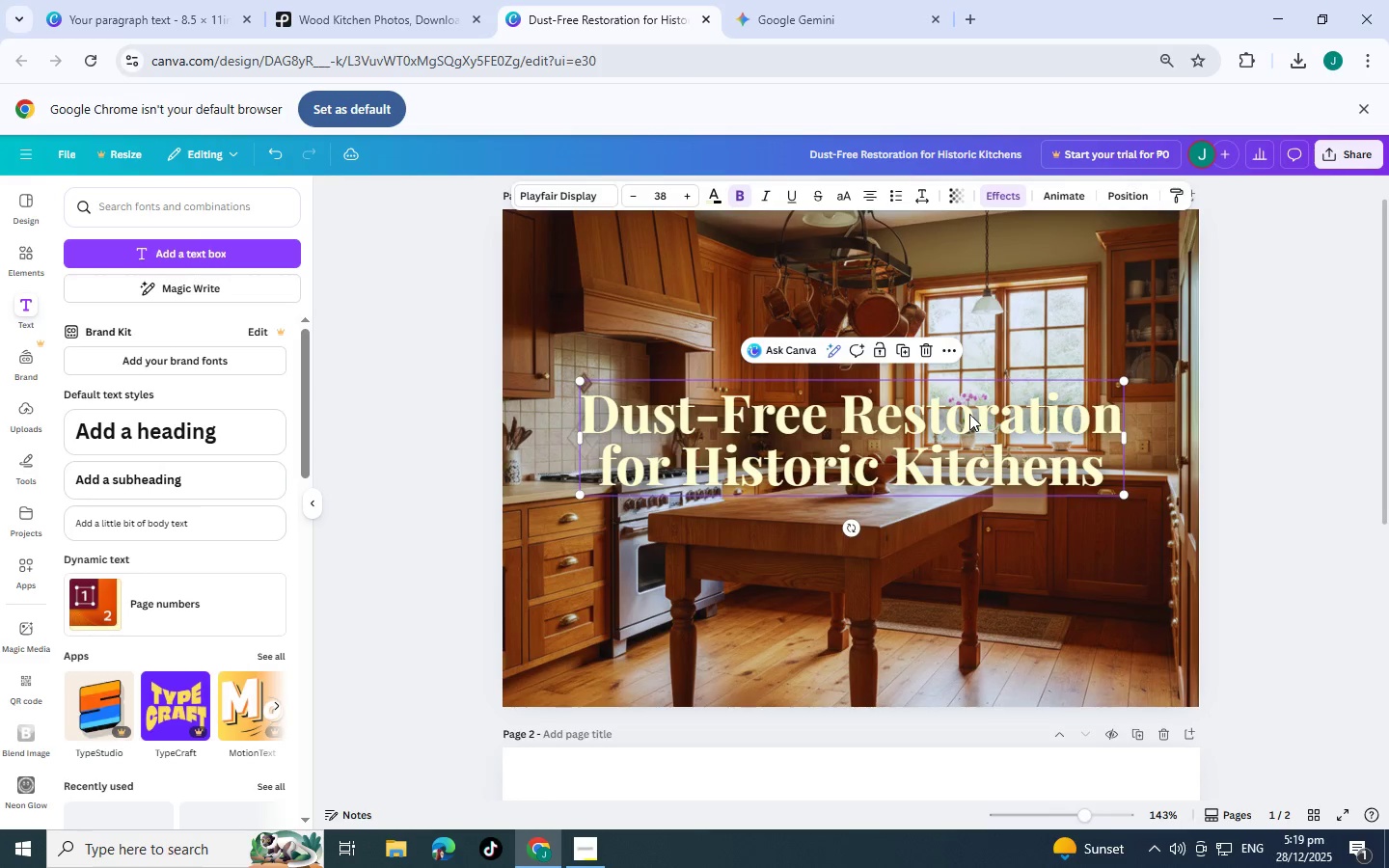 
left_click_drag(start_coordinate=[967, 419], to_coordinate=[964, 435])
 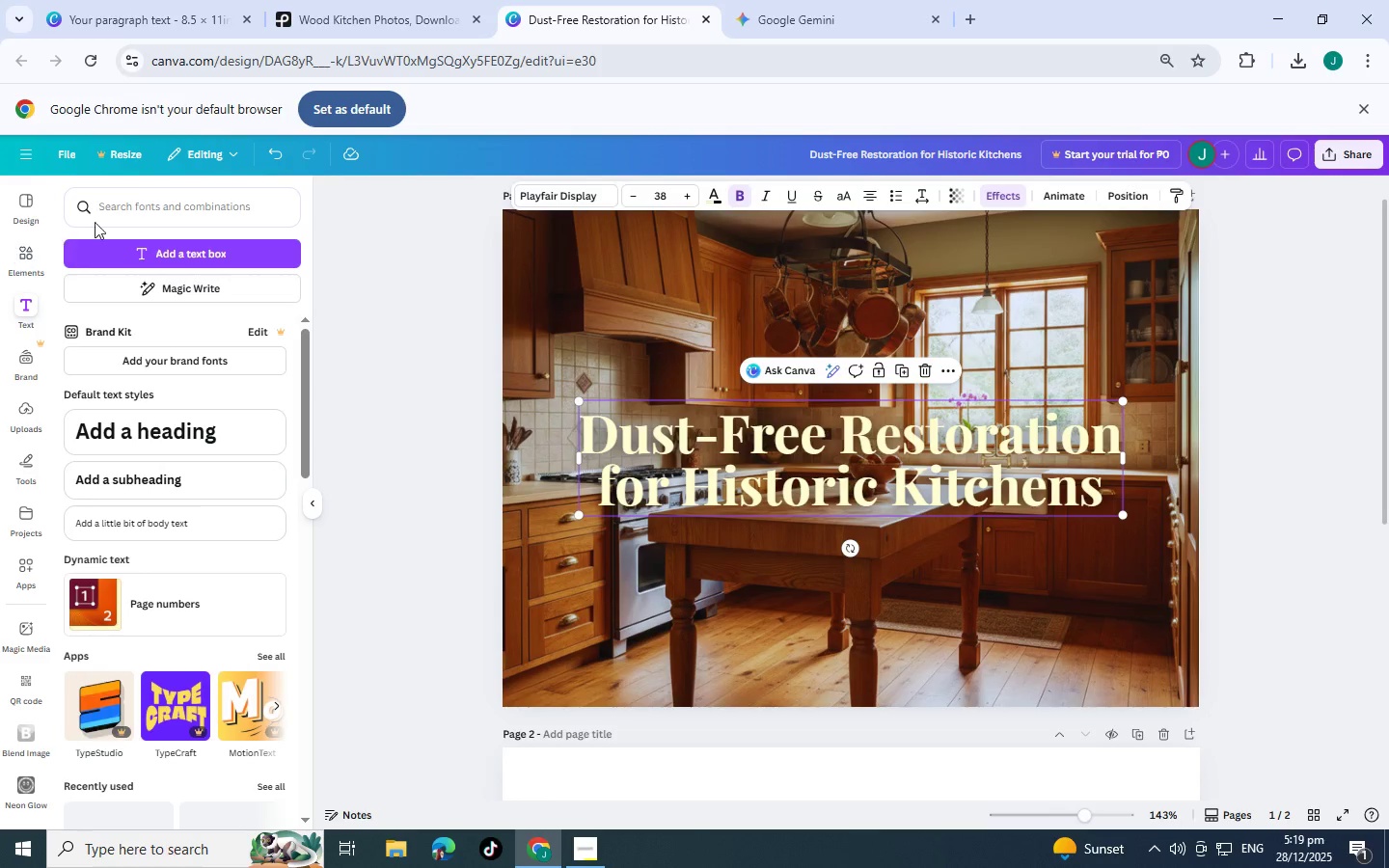 
left_click([144, 206])
 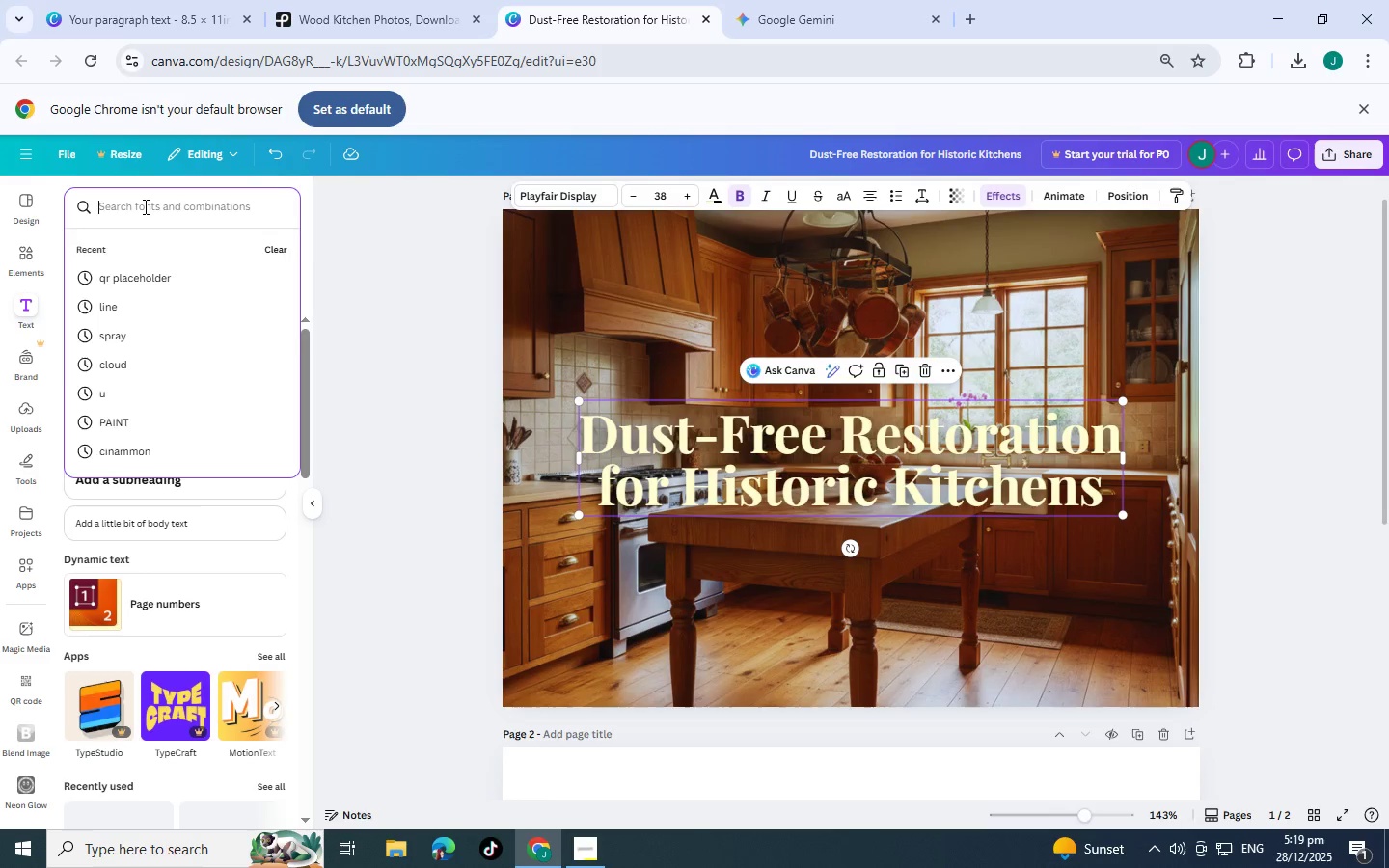 
type(gradient)
 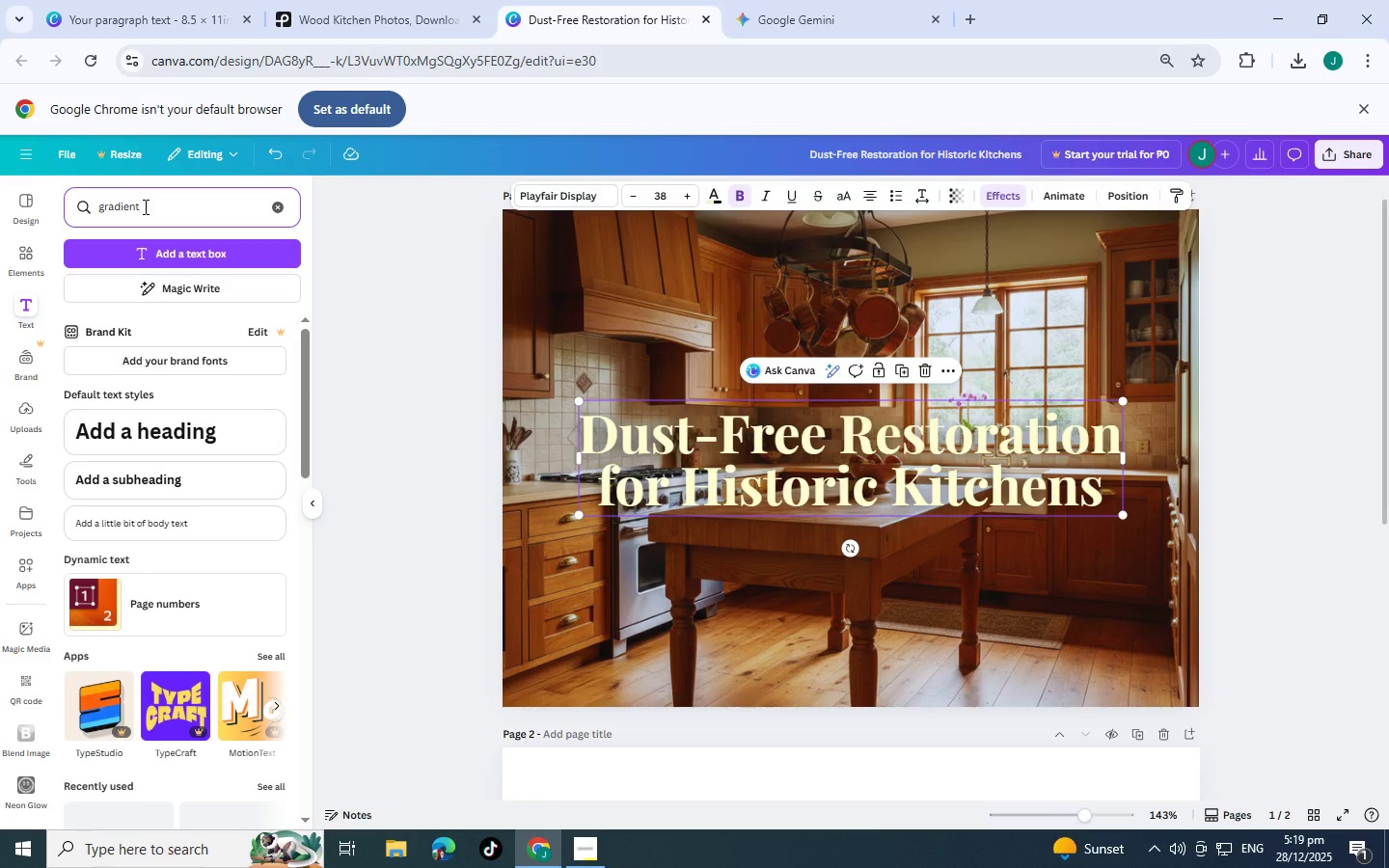 
key(Enter)
 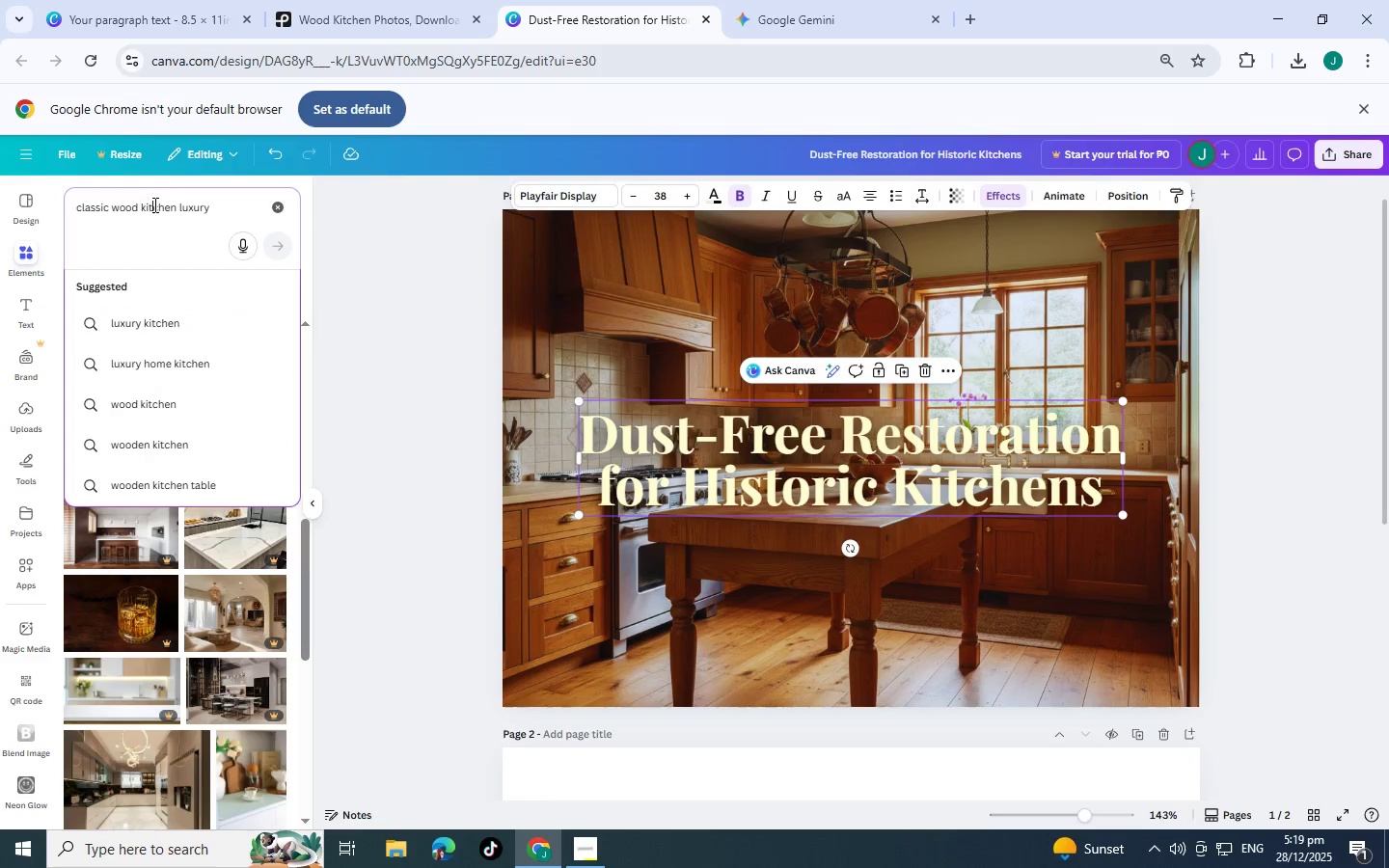 
left_click_drag(start_coordinate=[207, 213], to_coordinate=[0, 202])
 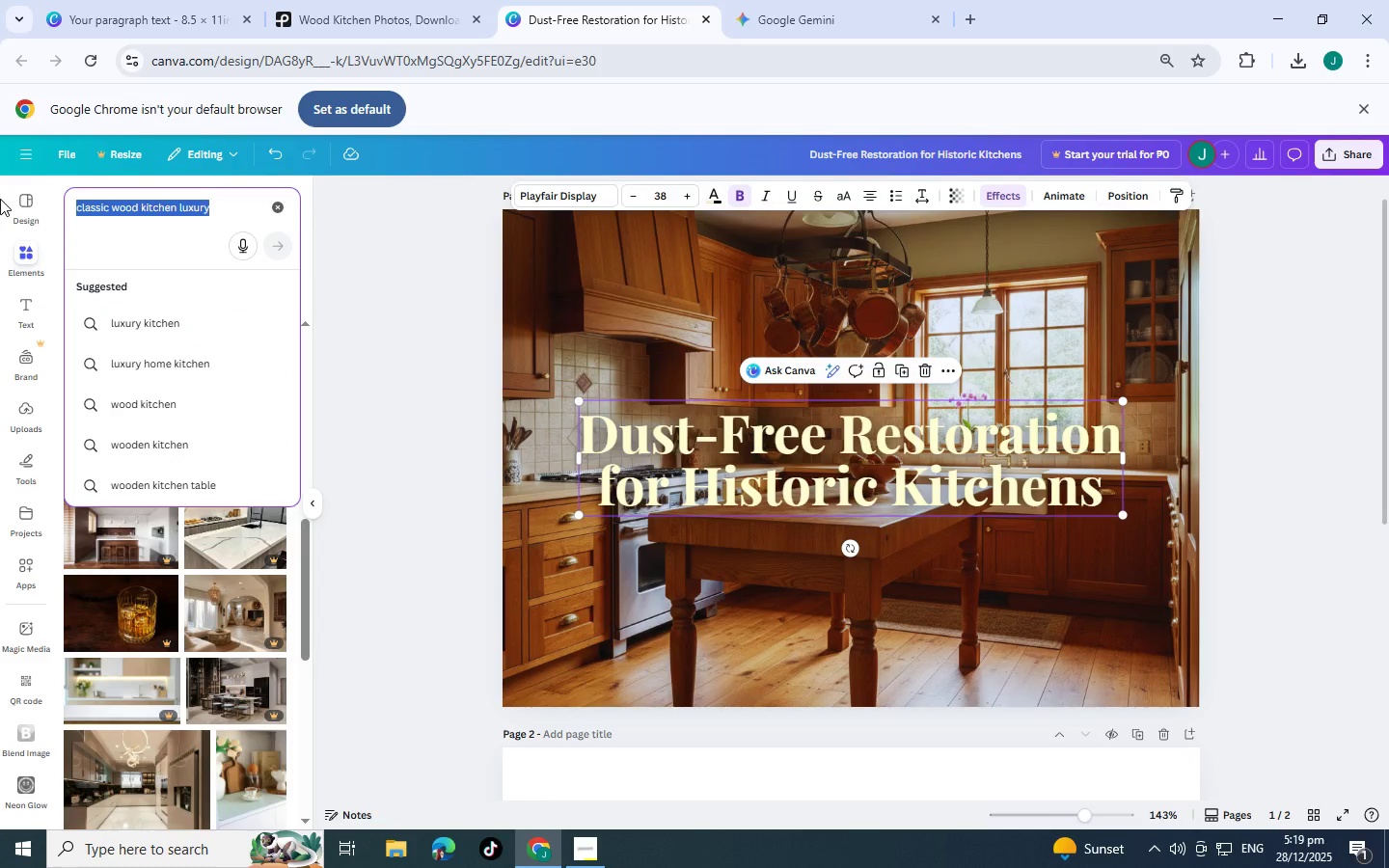 
type(gradoem)
key(Backspace)
key(Backspace)
key(Backspace)
type(ient)
 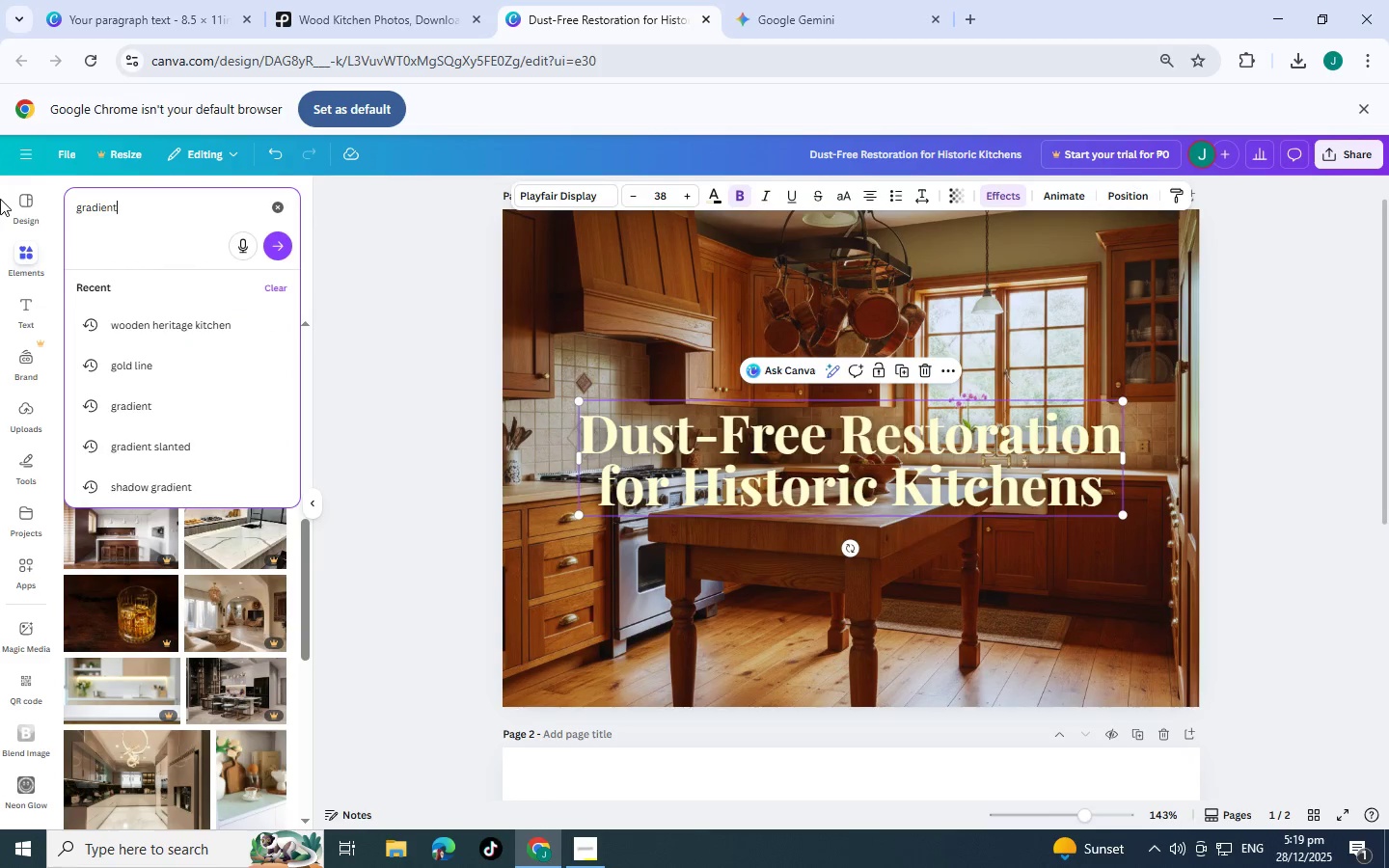 
key(Enter)
 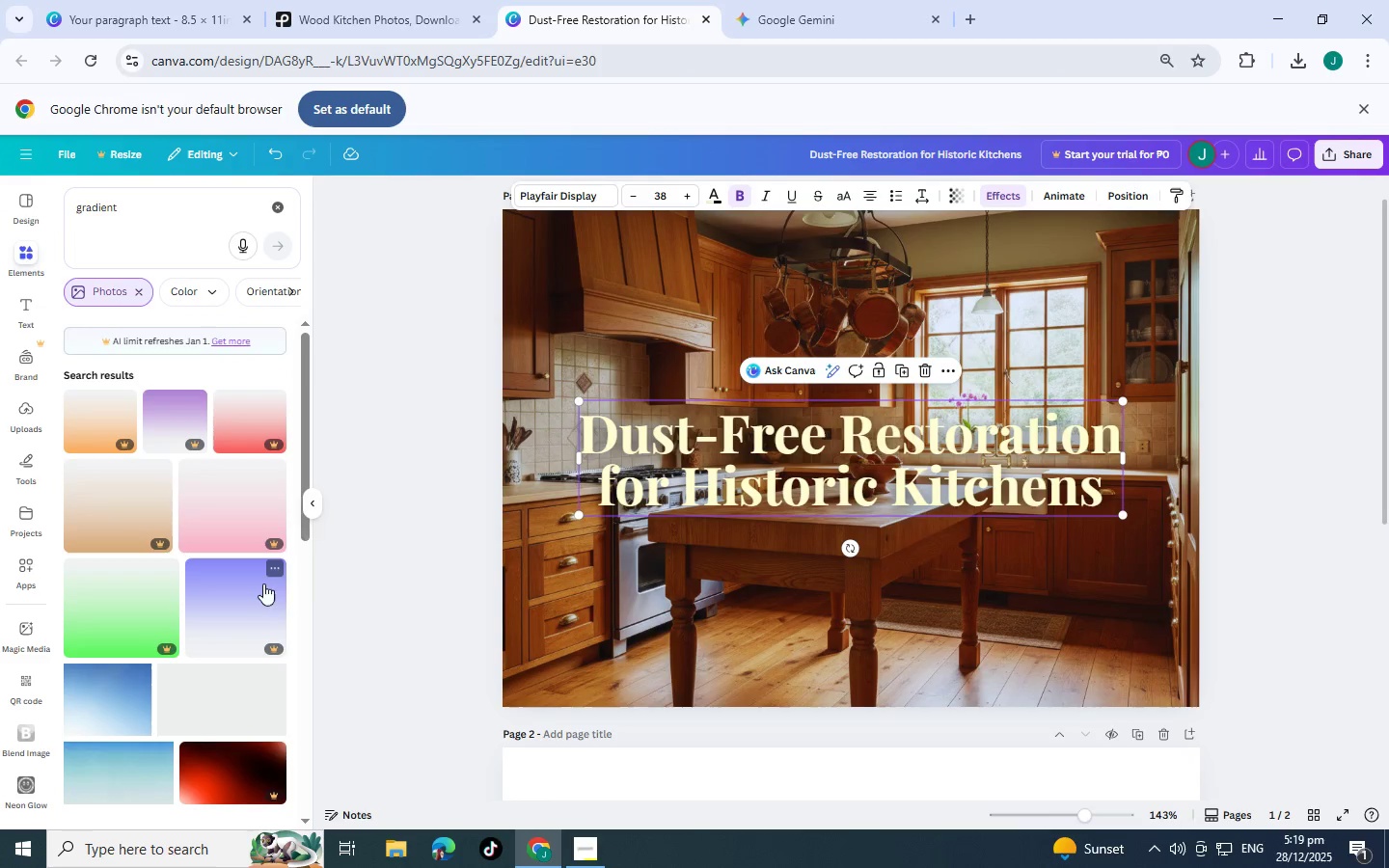 
scroll: coordinate [237, 604], scroll_direction: down, amount: 8.0
 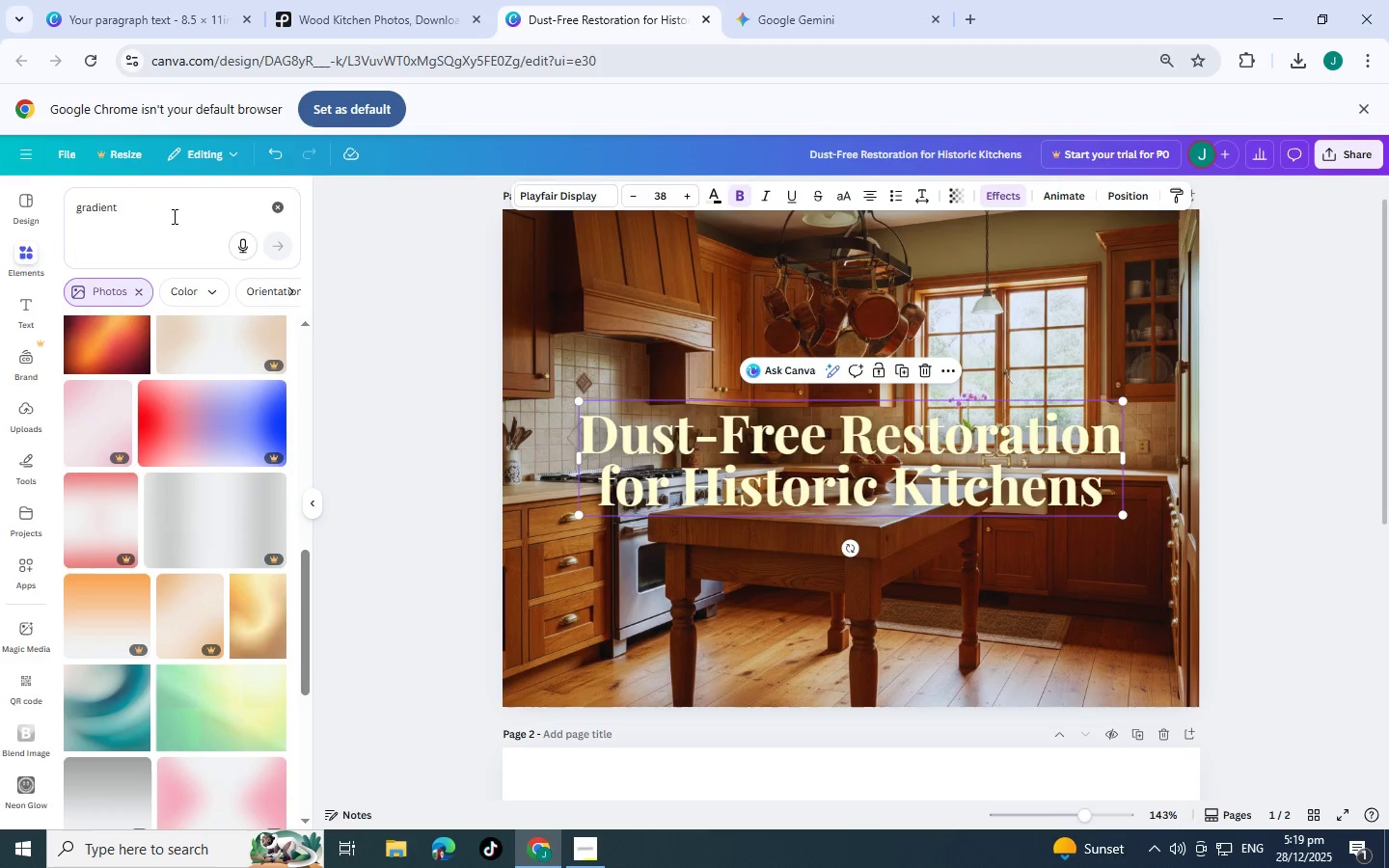 
left_click([138, 293])
 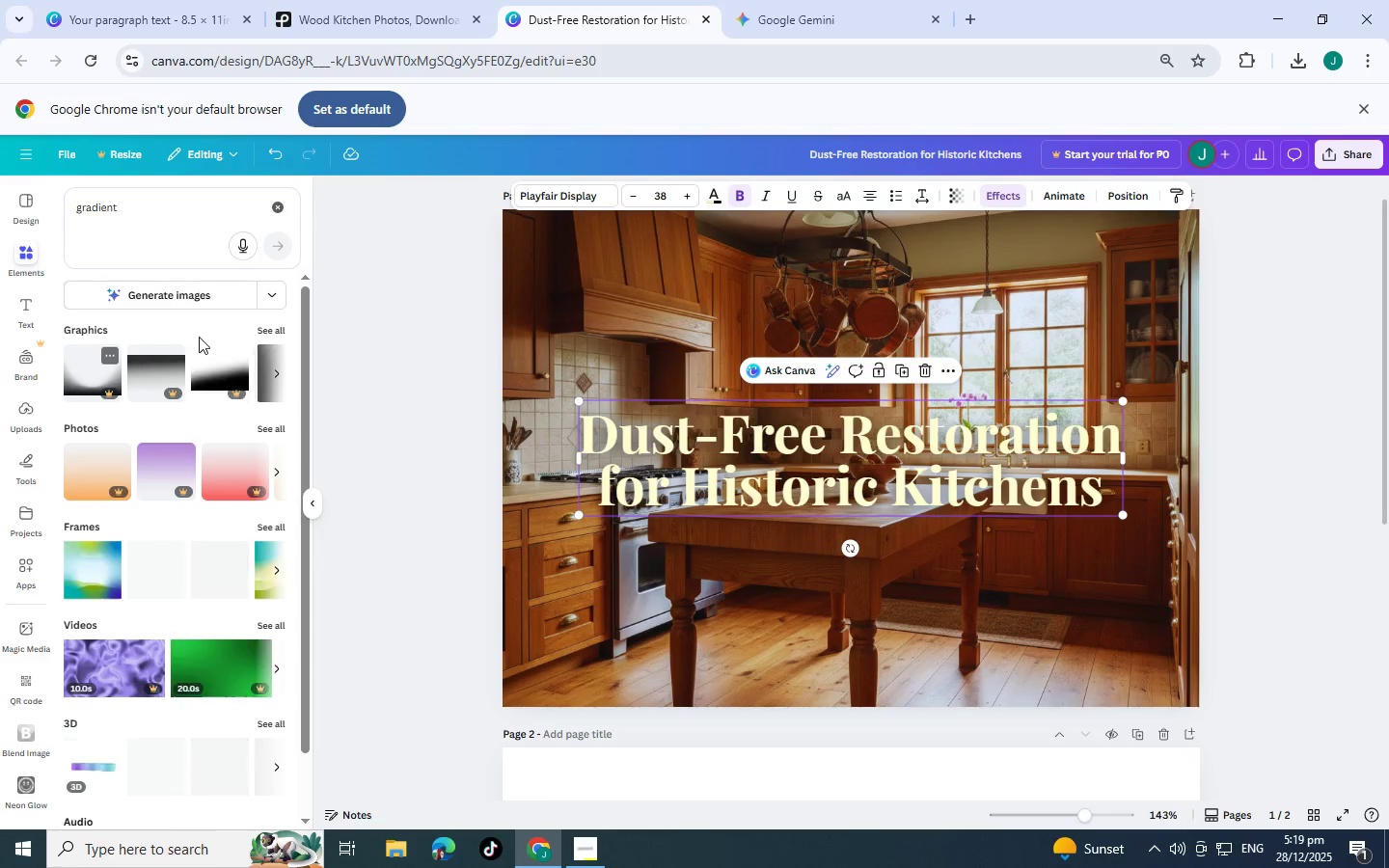 
left_click([269, 328])
 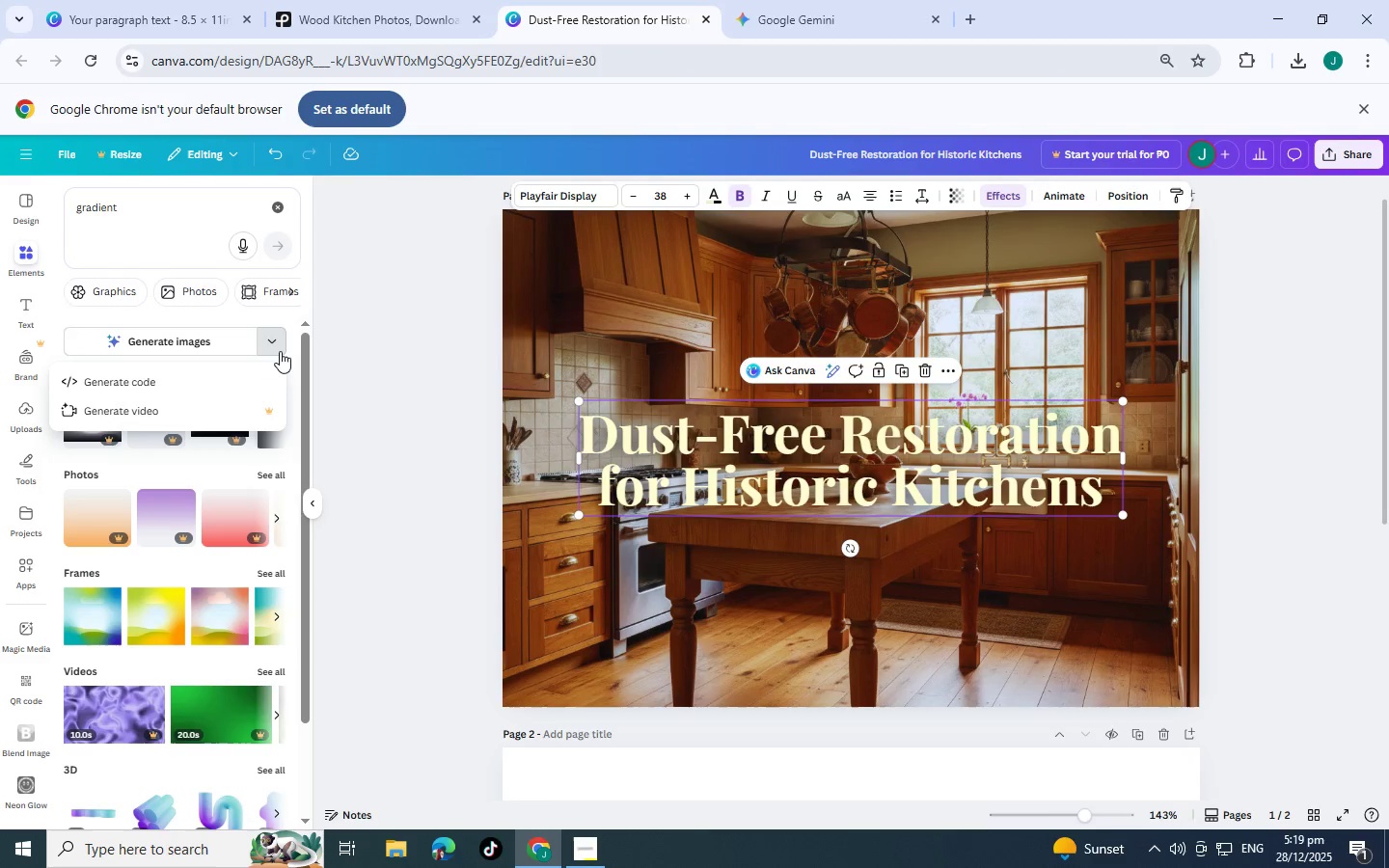 
left_click([279, 343])
 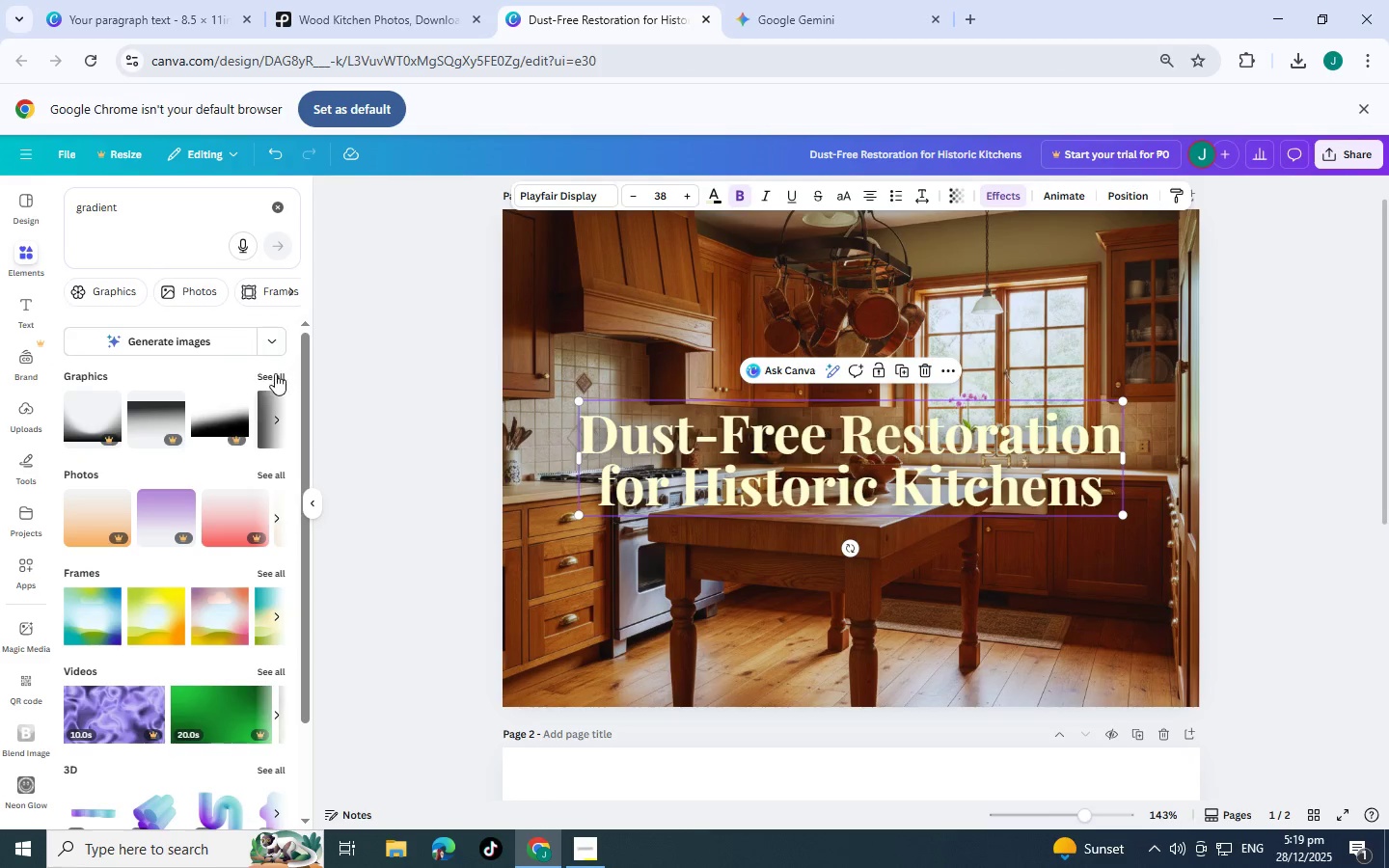 
left_click([273, 375])
 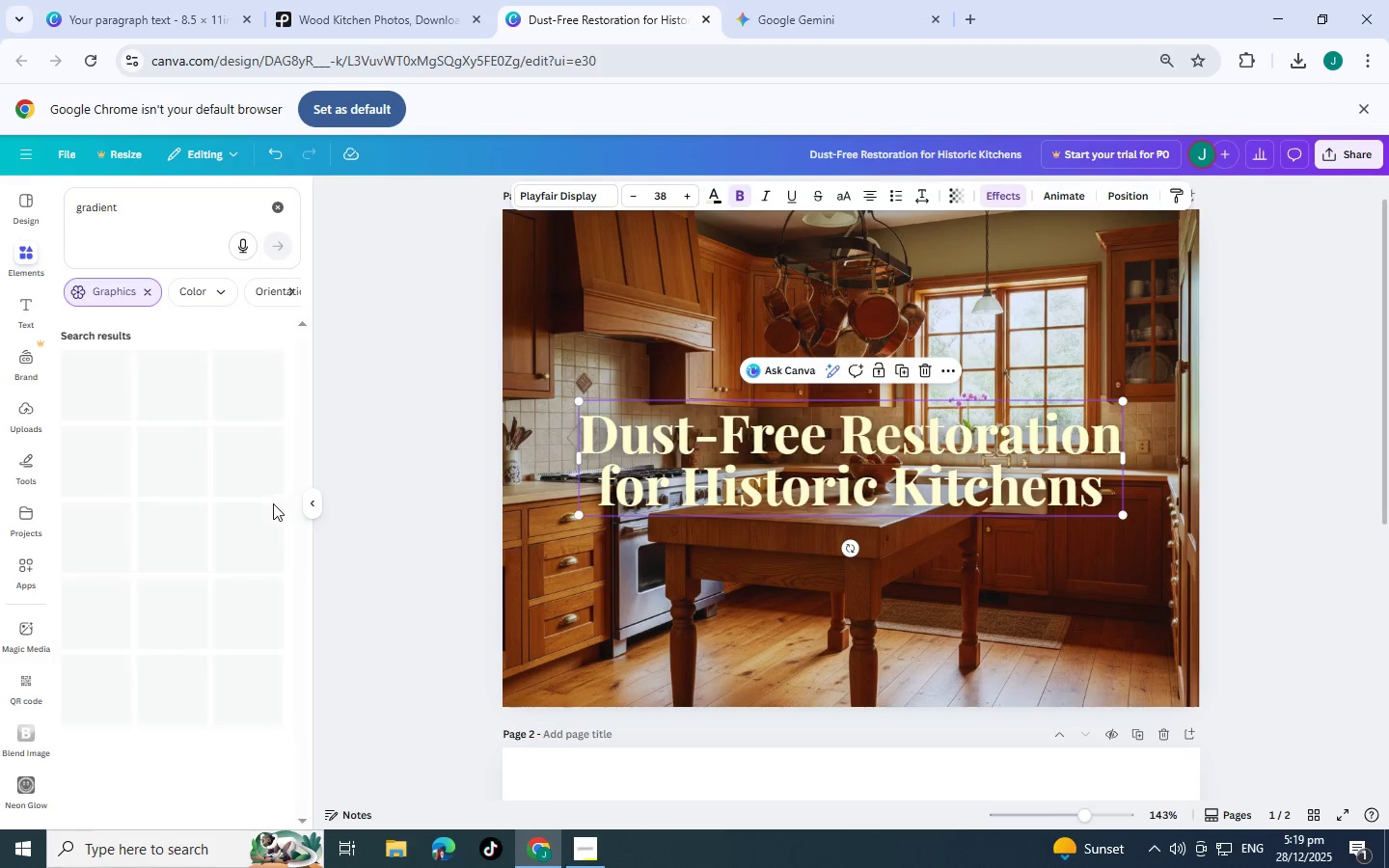 
scroll: coordinate [174, 488], scroll_direction: down, amount: 3.0
 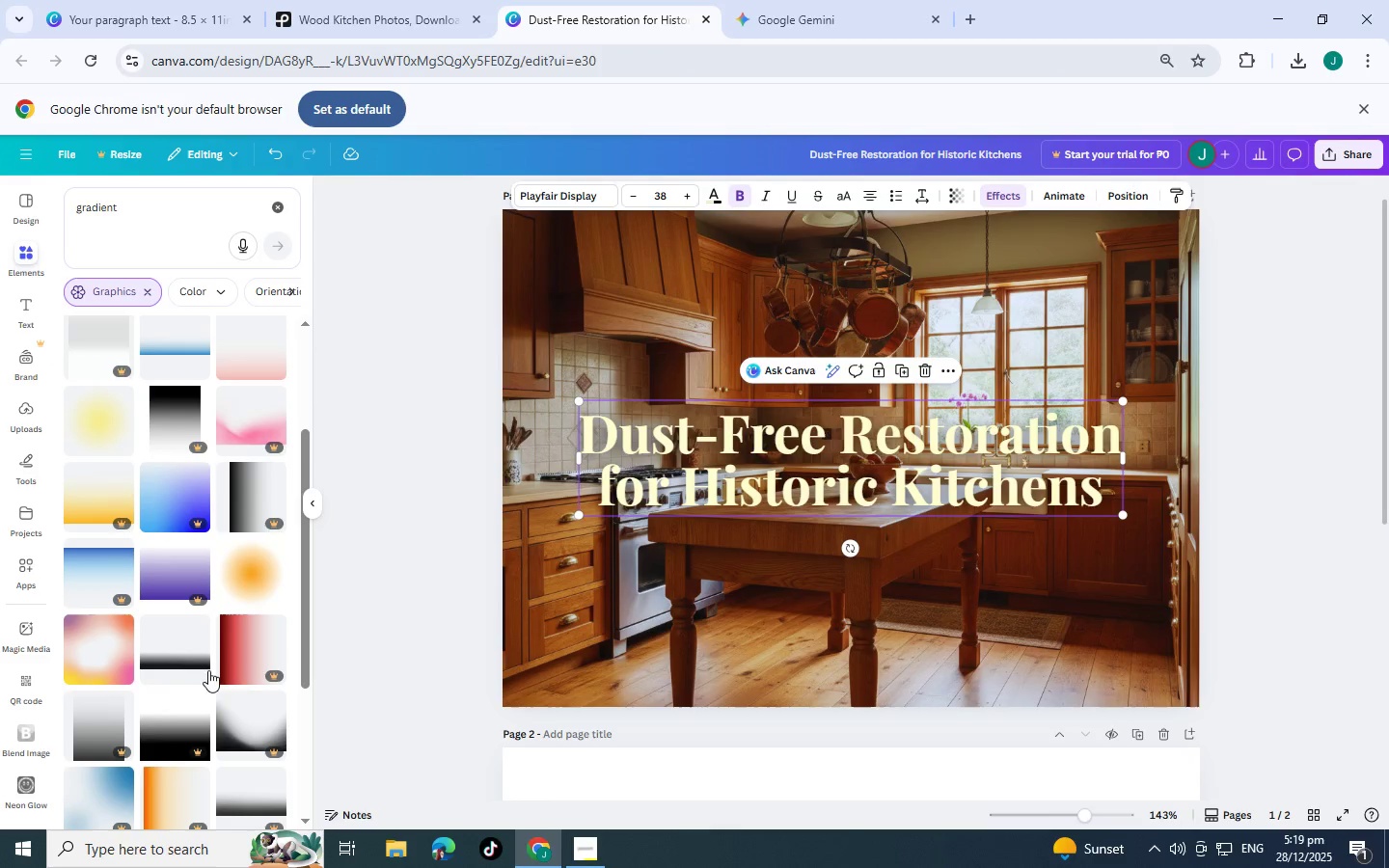 
left_click([251, 571])
 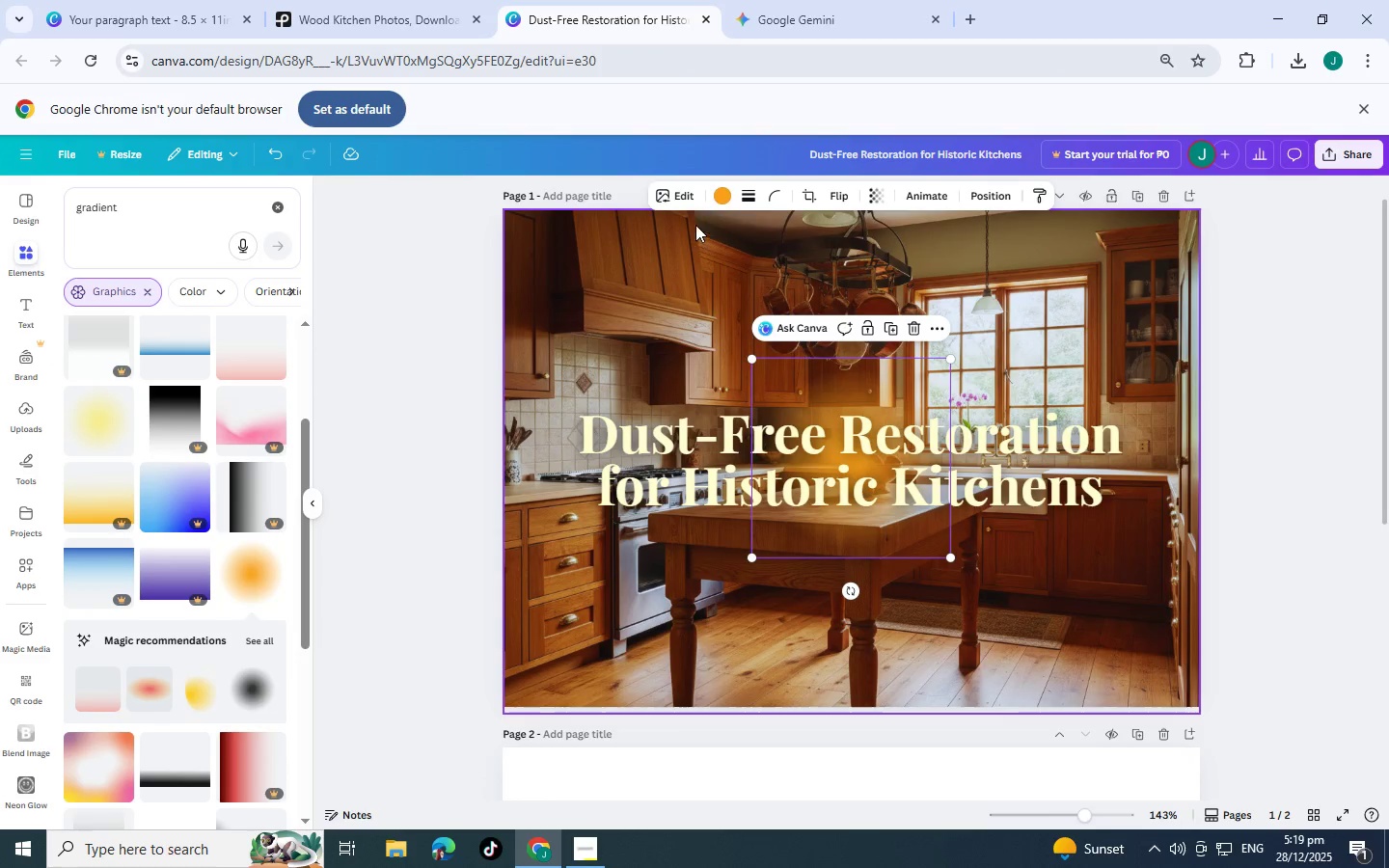 
left_click([720, 200])
 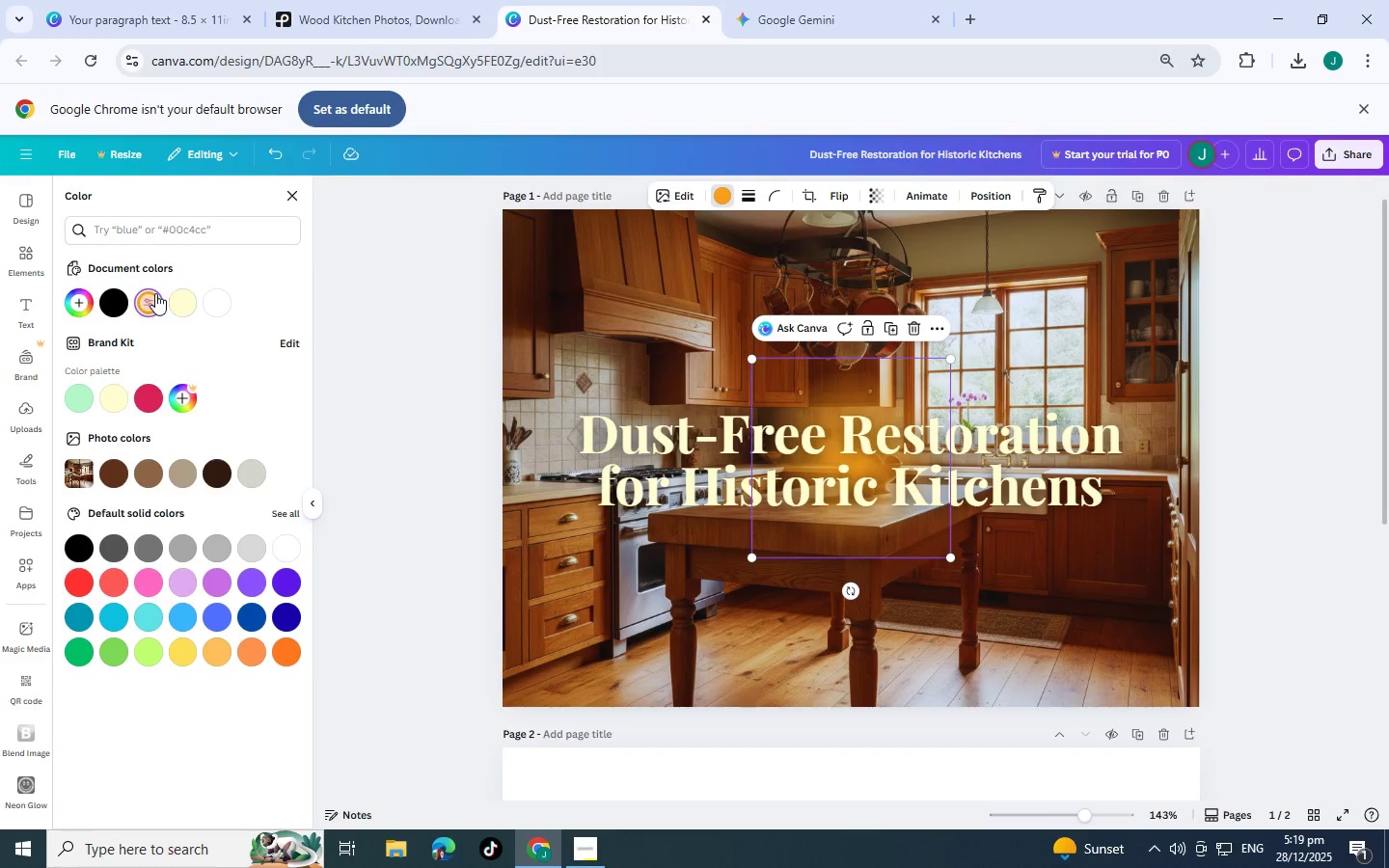 
left_click([123, 297])
 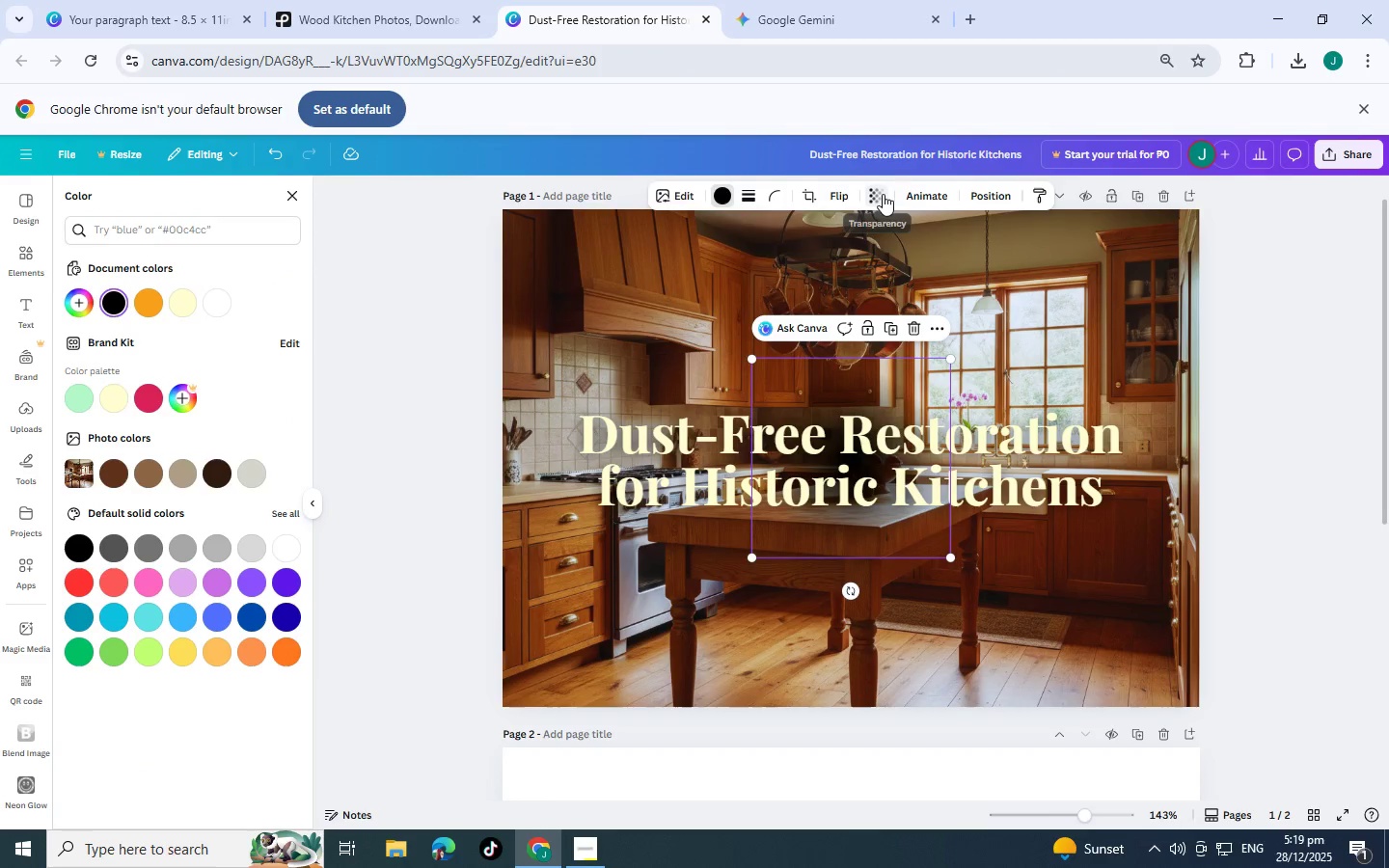 
left_click_drag(start_coordinate=[844, 386], to_coordinate=[848, 397])
 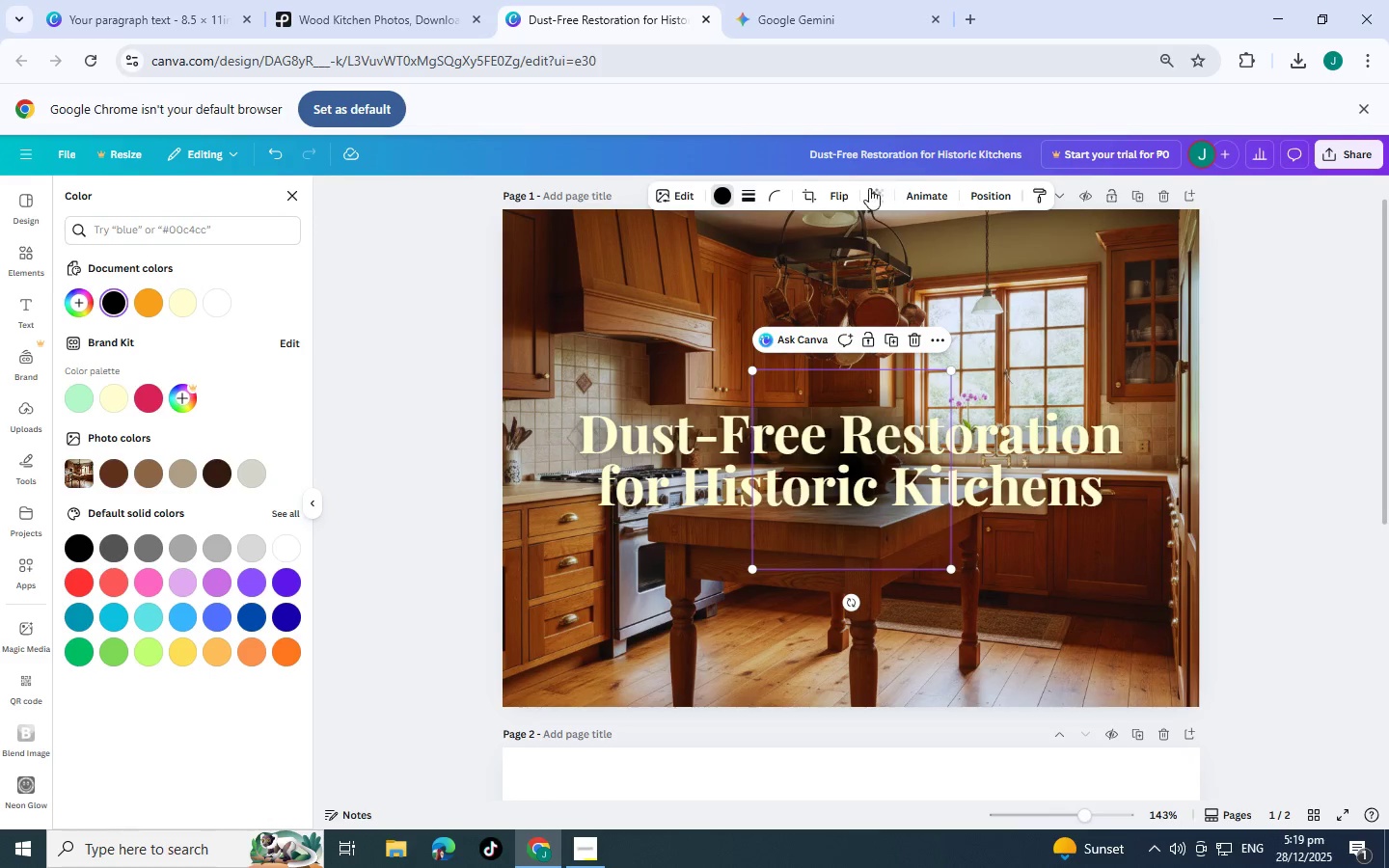 
left_click([866, 189])
 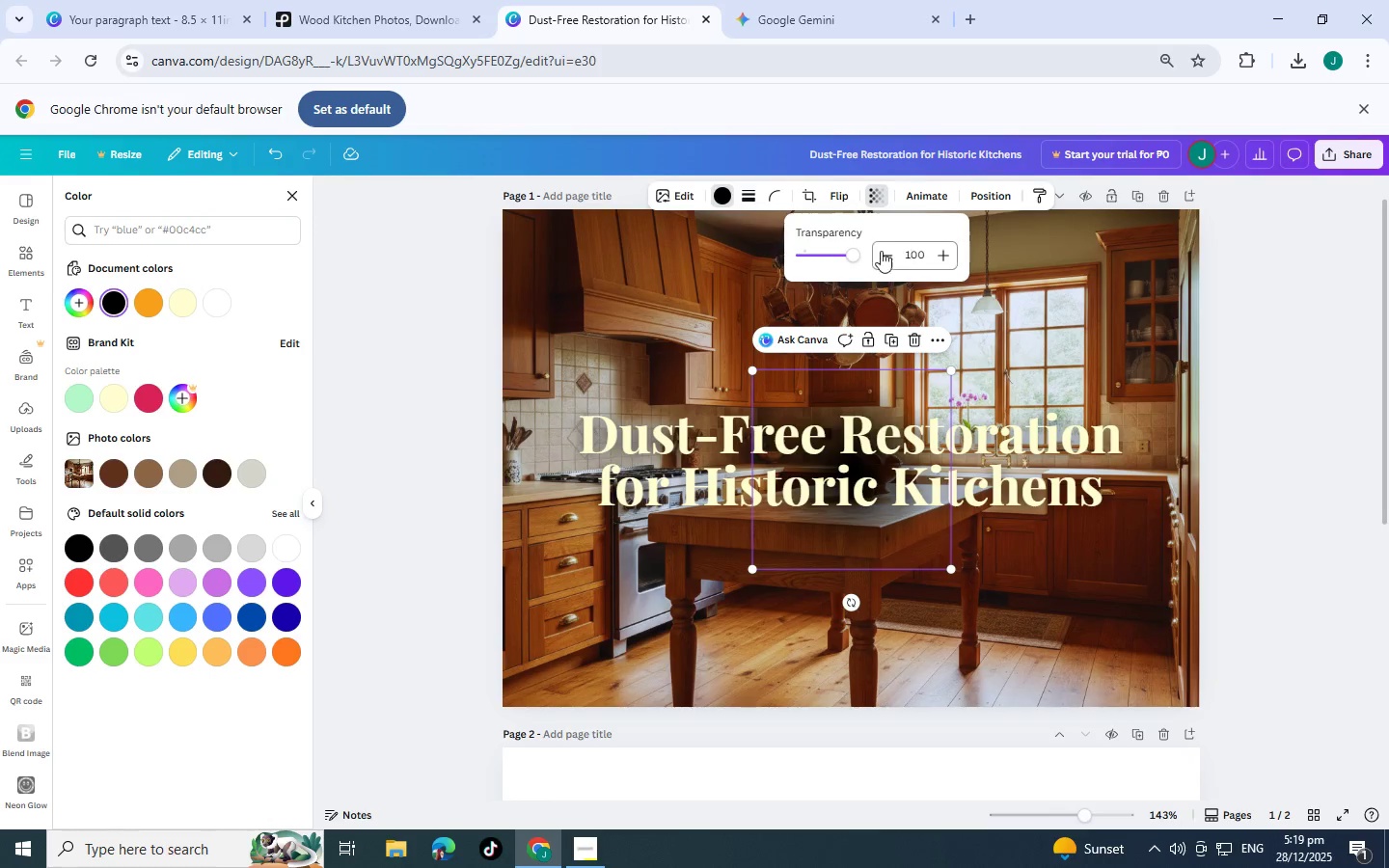 
left_click_drag(start_coordinate=[860, 255], to_coordinate=[830, 256])
 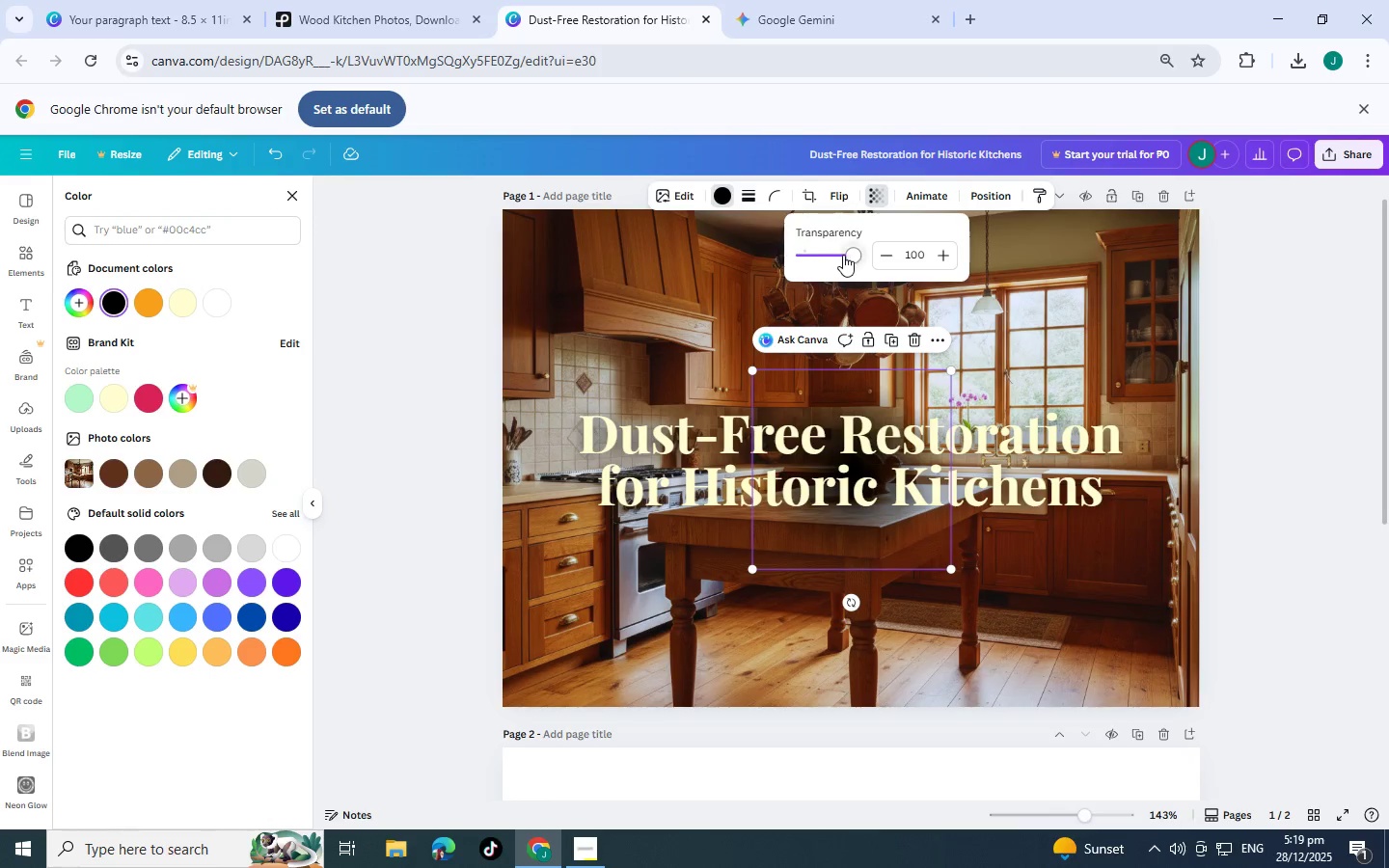 
left_click_drag(start_coordinate=[843, 255], to_coordinate=[833, 255])
 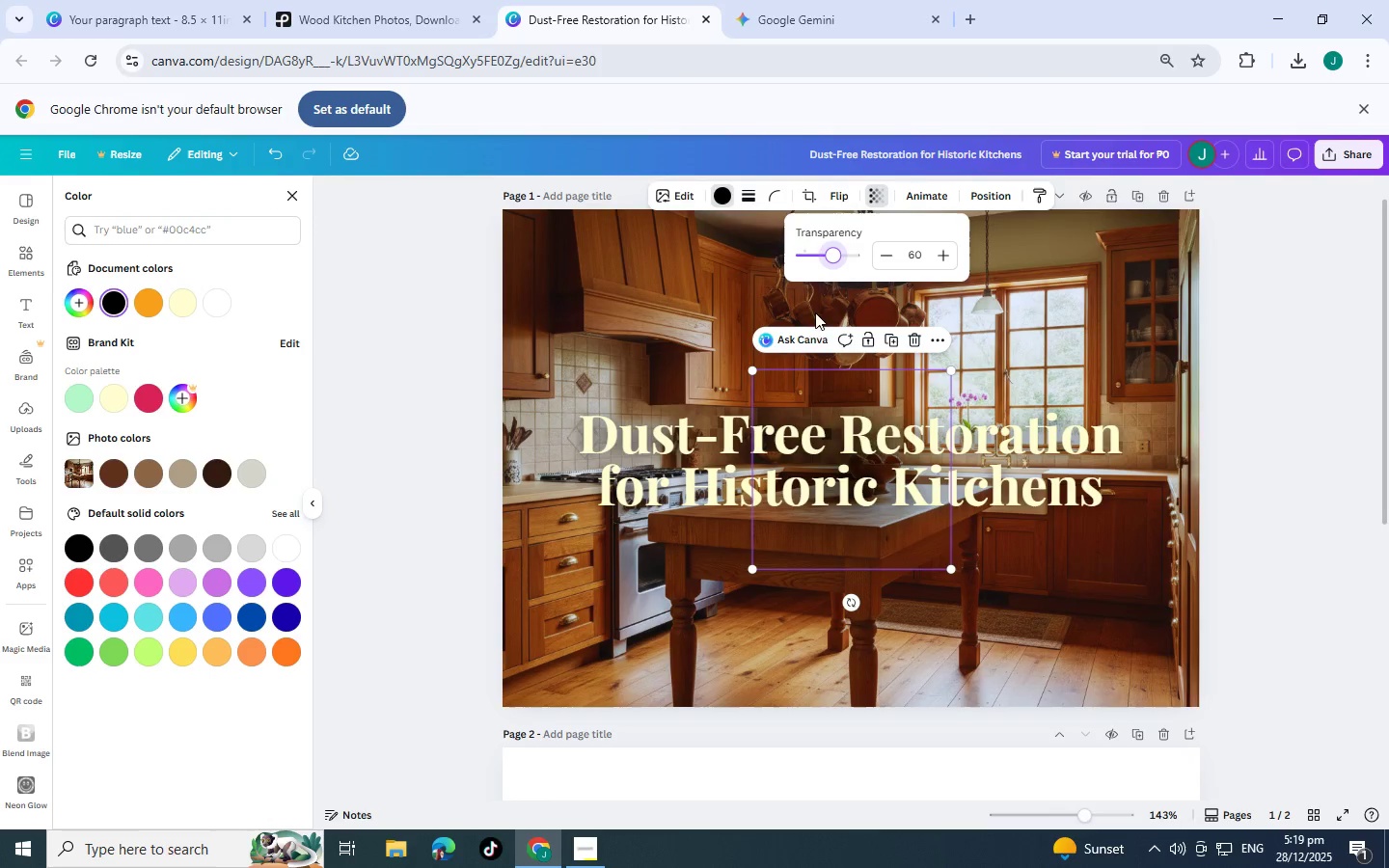 
key(Control+C)
 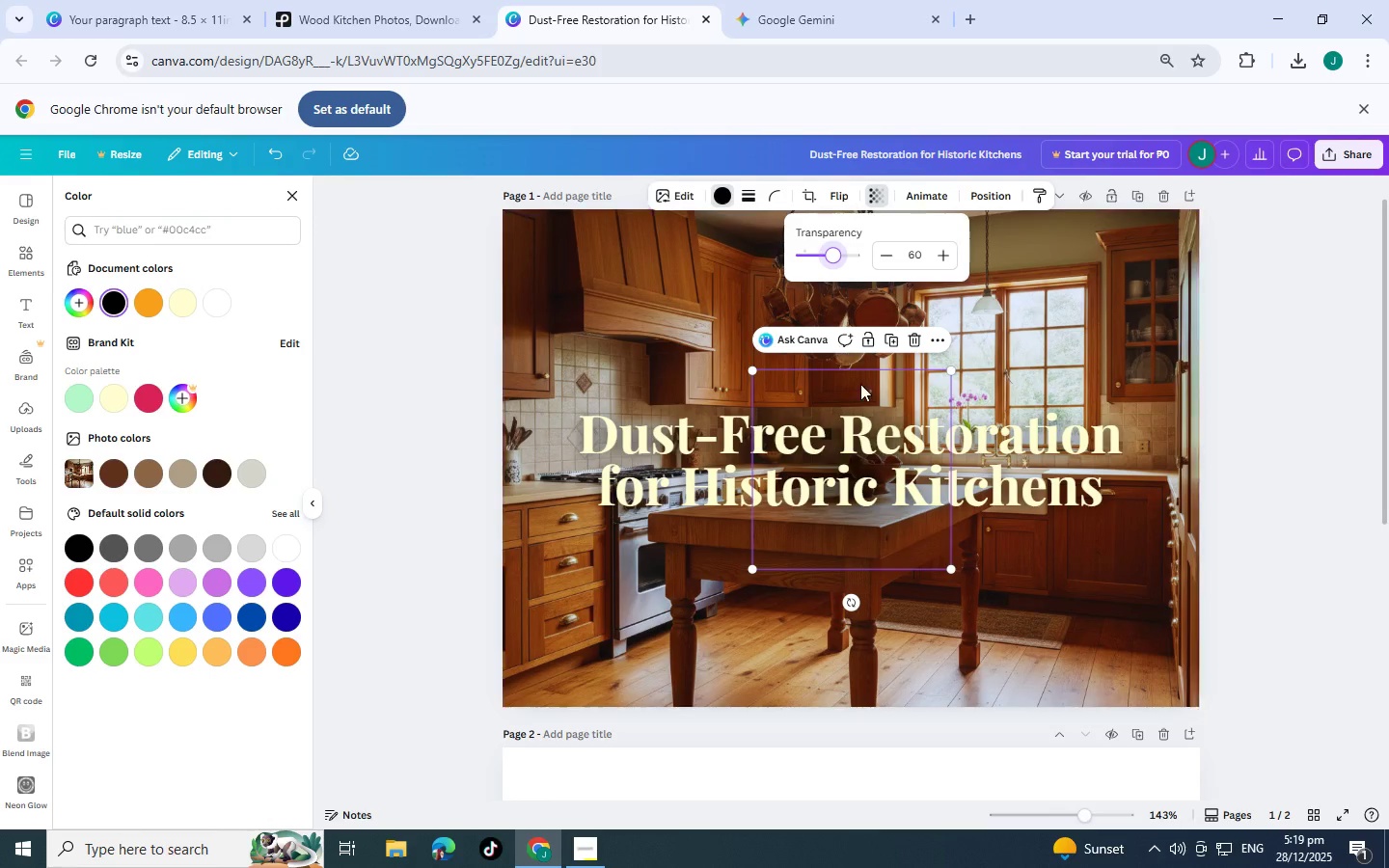 
key(Control+V)
 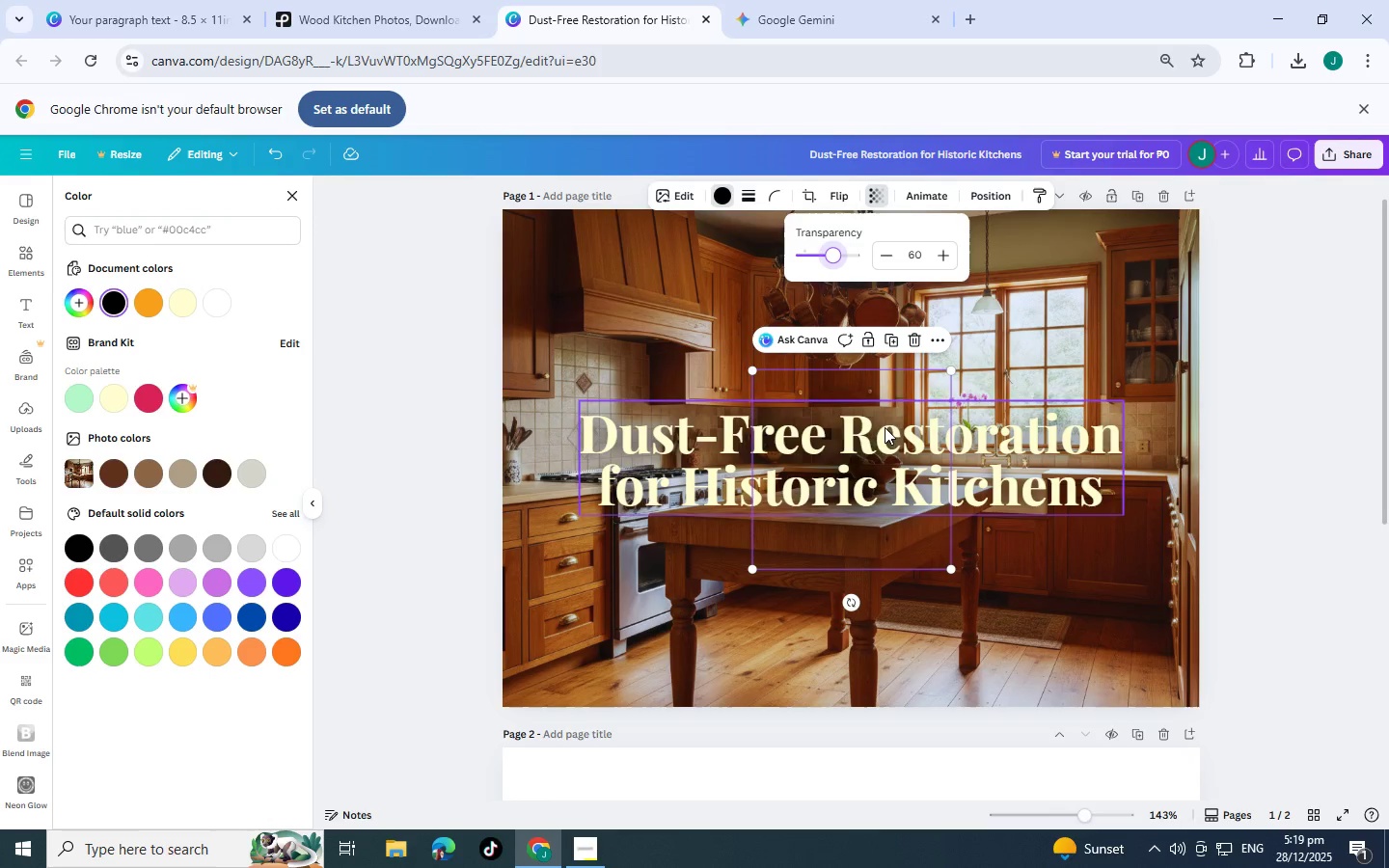 
left_click([876, 380])
 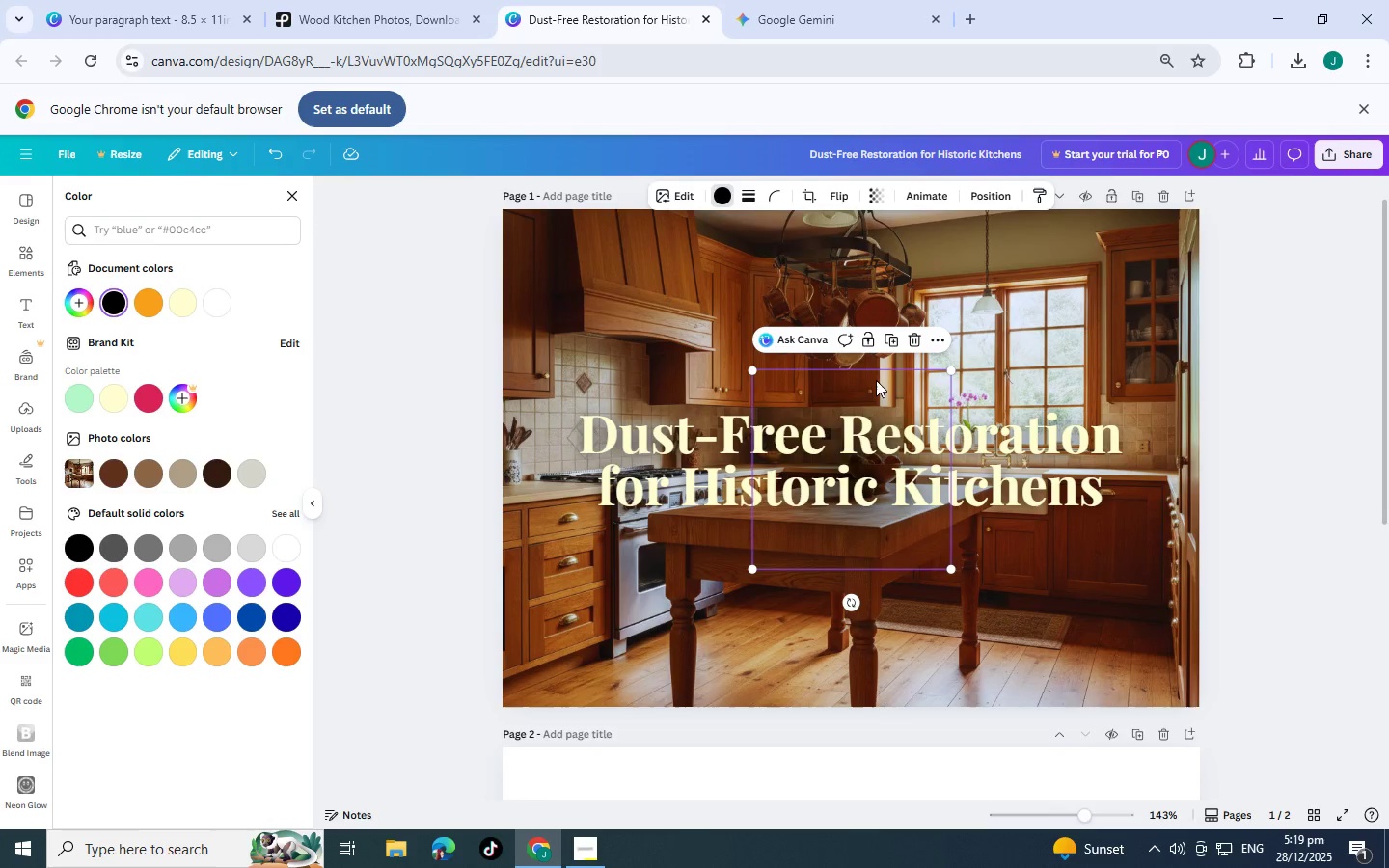 
key(Control+C)
 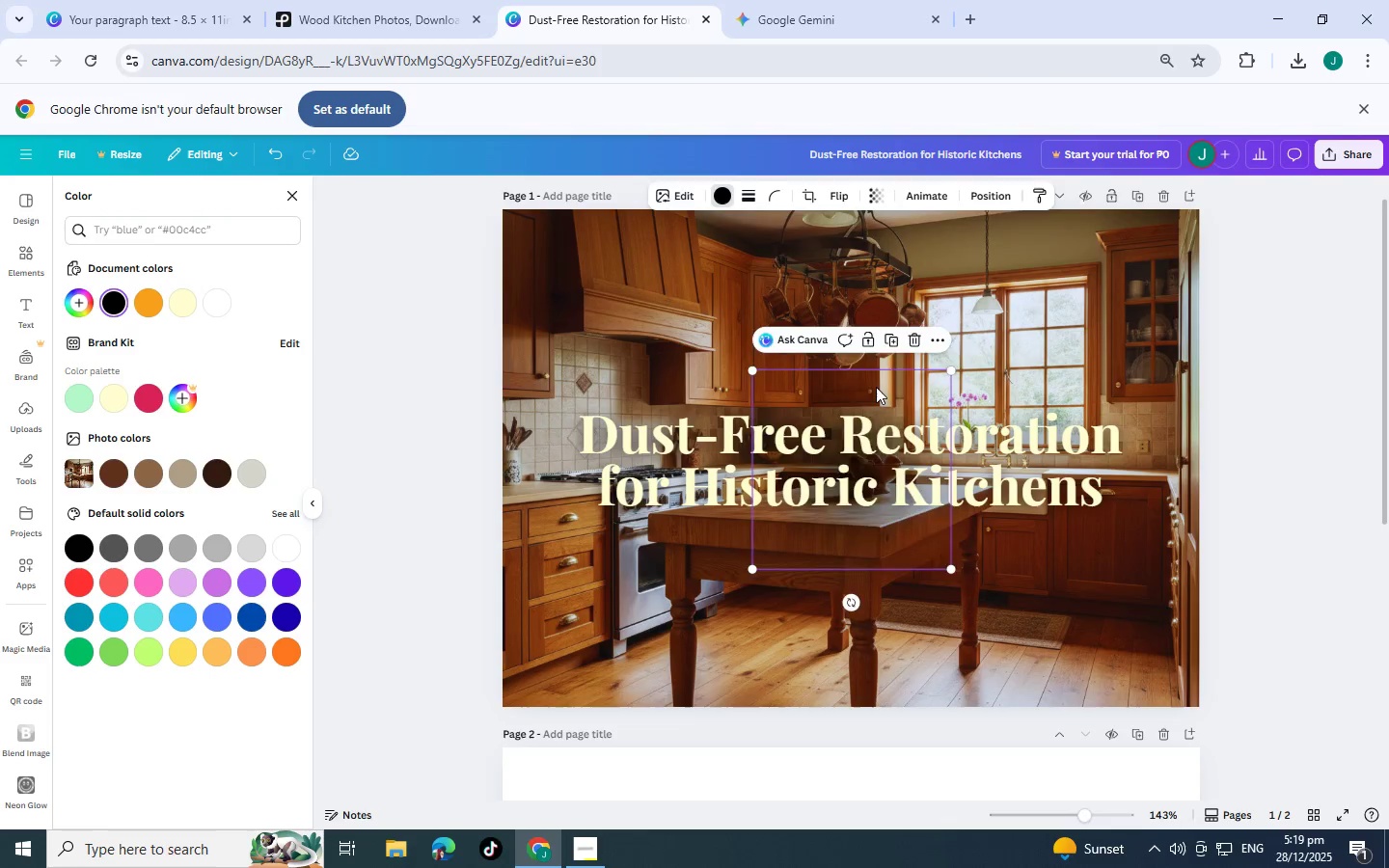 
key(Control+V)
 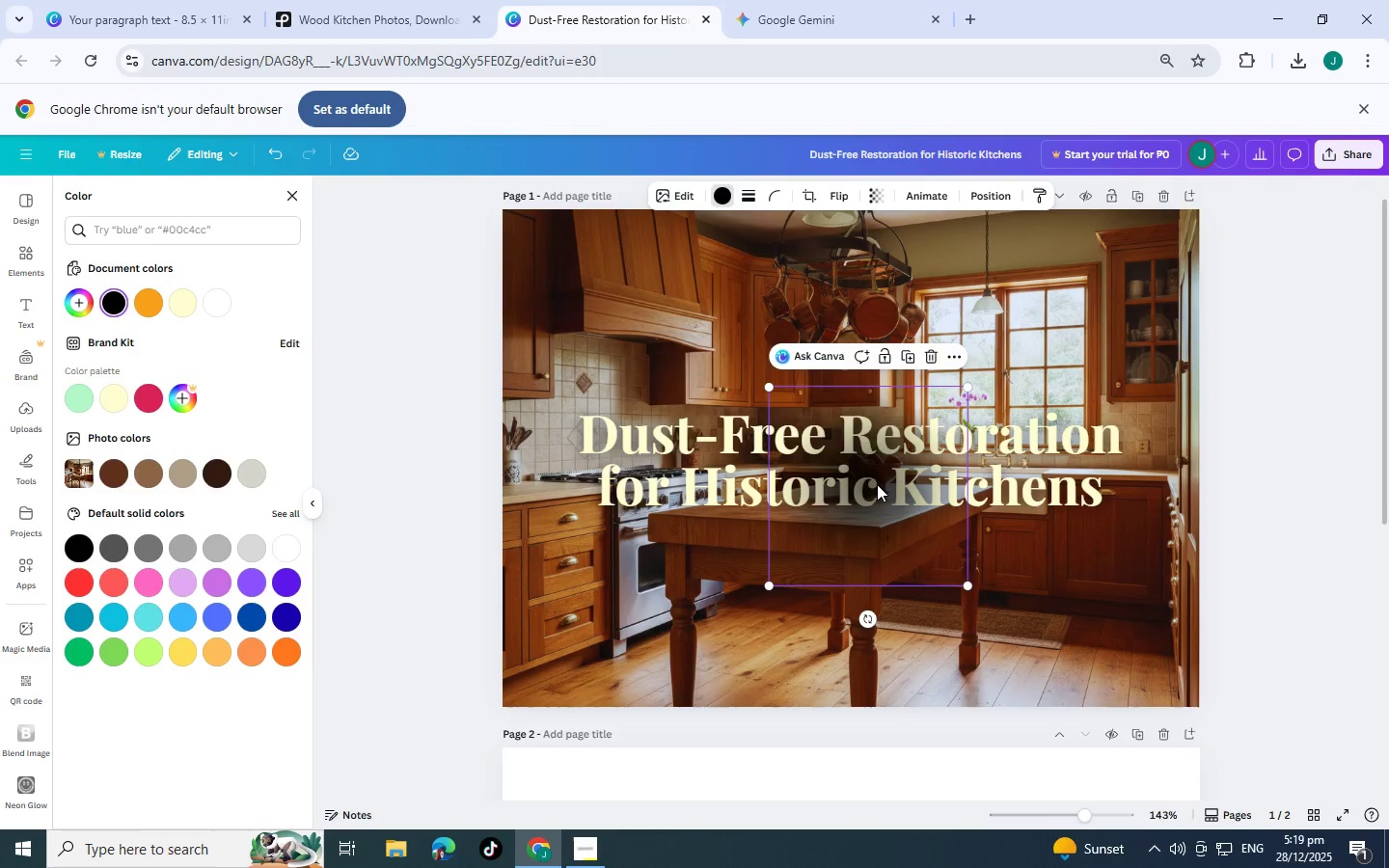 
left_click_drag(start_coordinate=[883, 482], to_coordinate=[950, 470])
 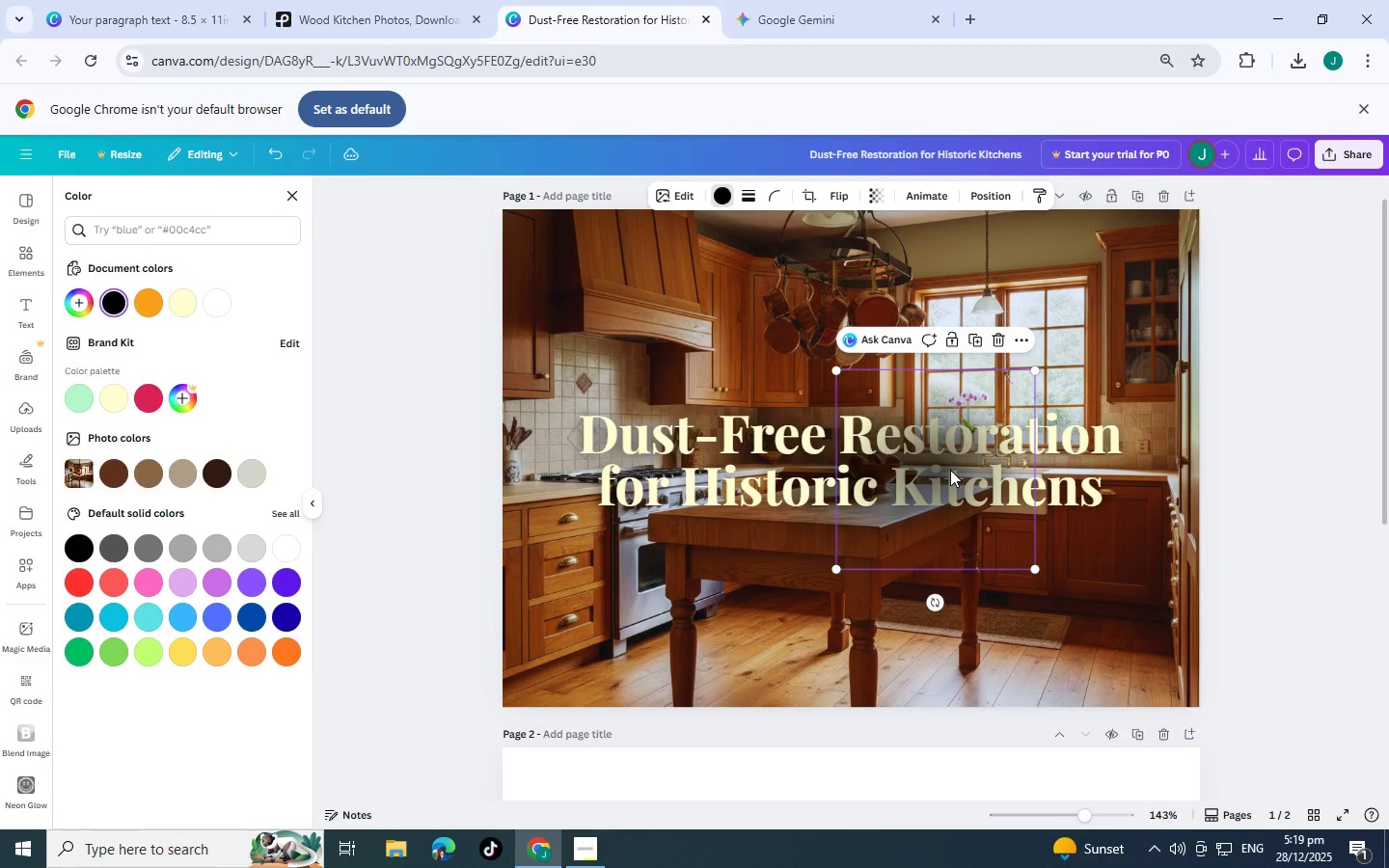 
key(Control+BracketLeft)
 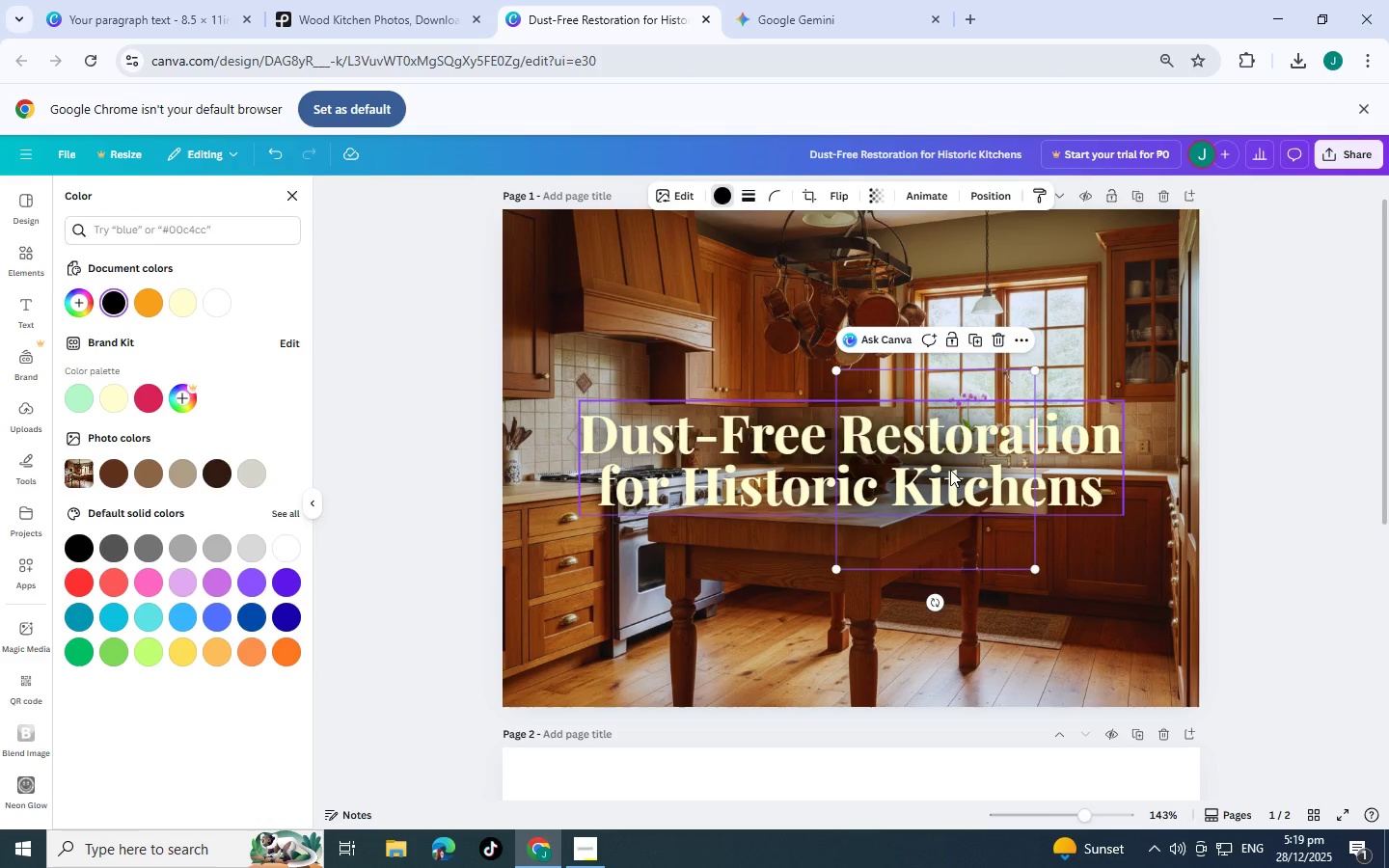 
key(Control+BracketLeft)
 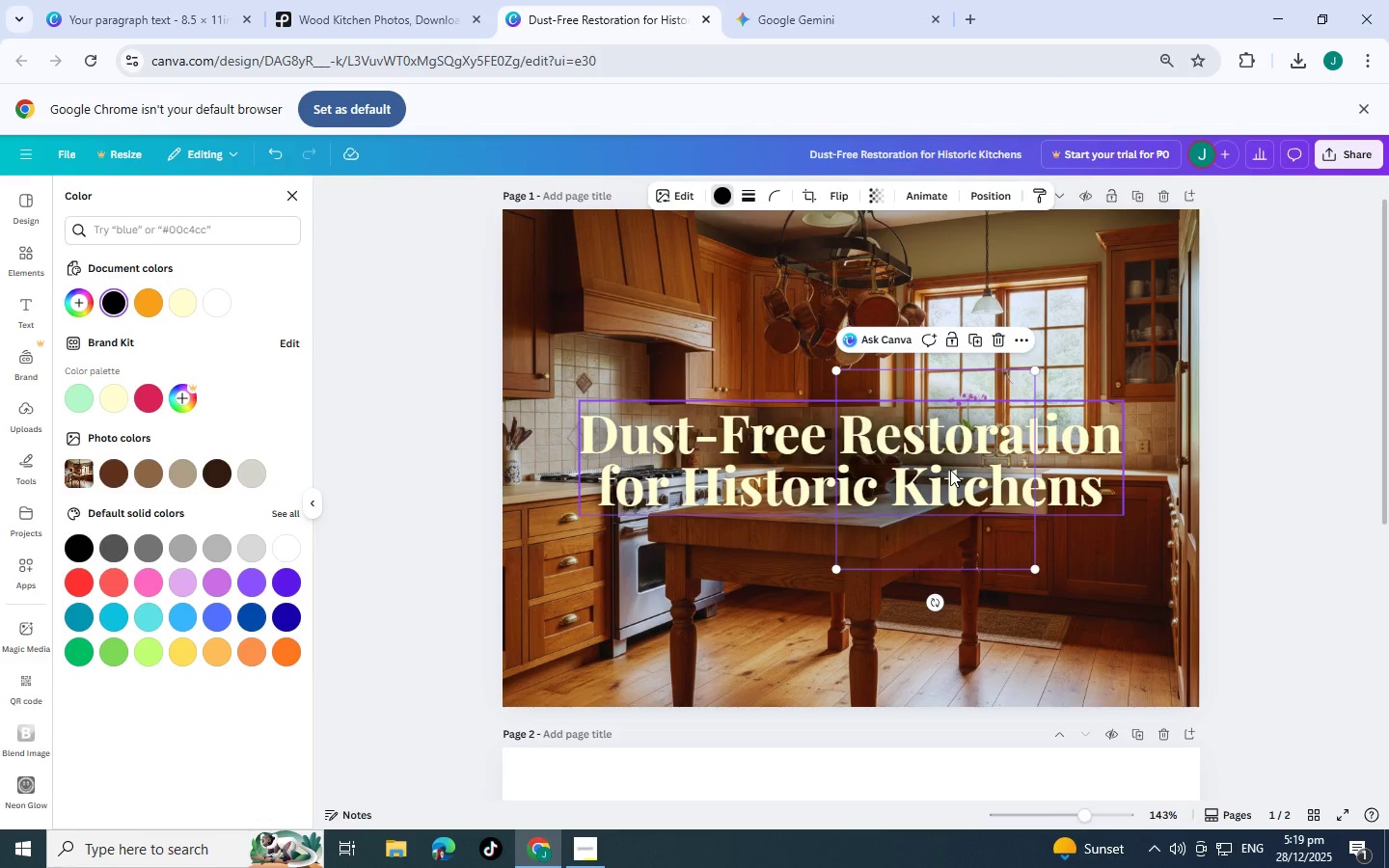 
key(Control+BracketLeft)
 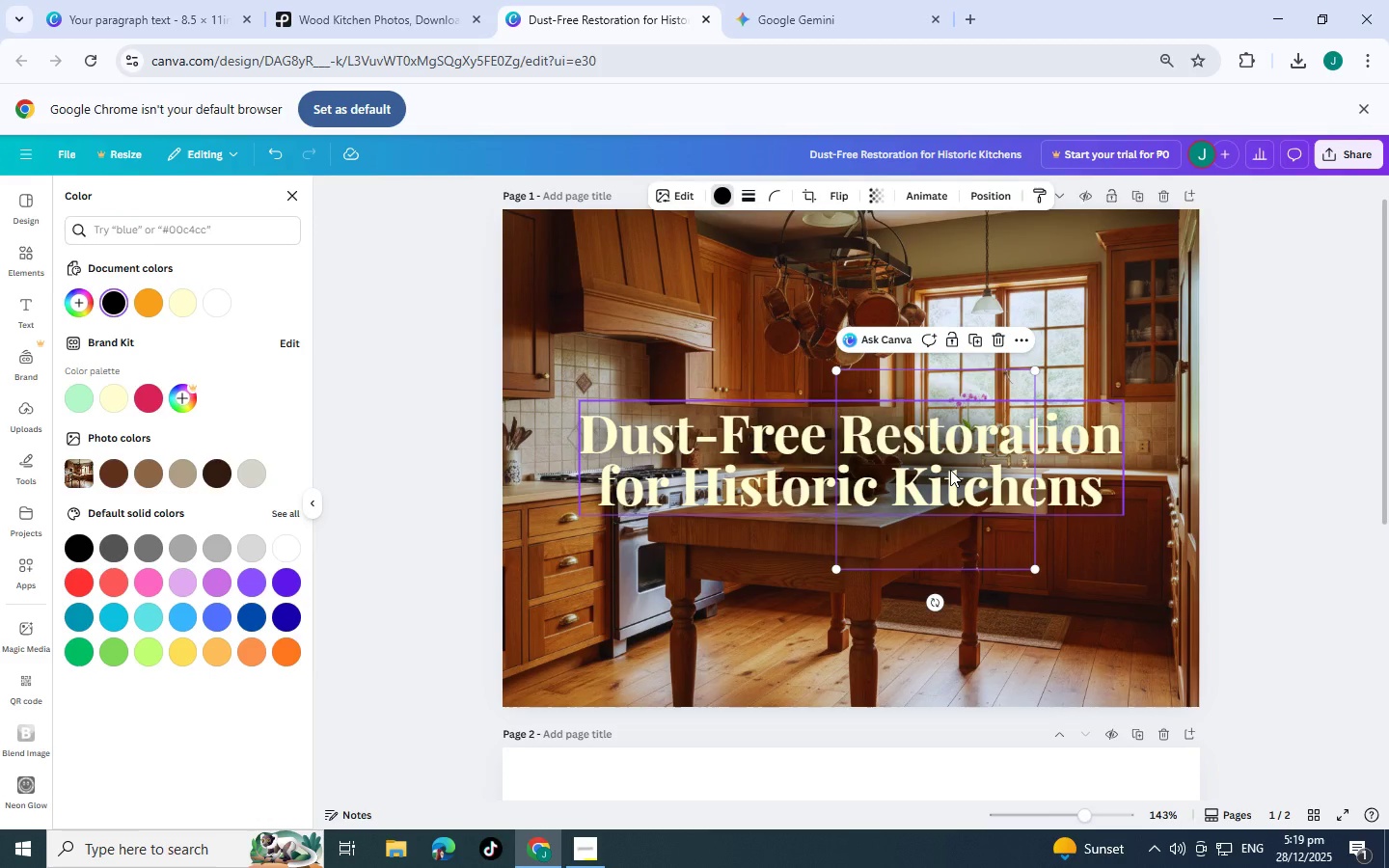 
key(Control+C)
 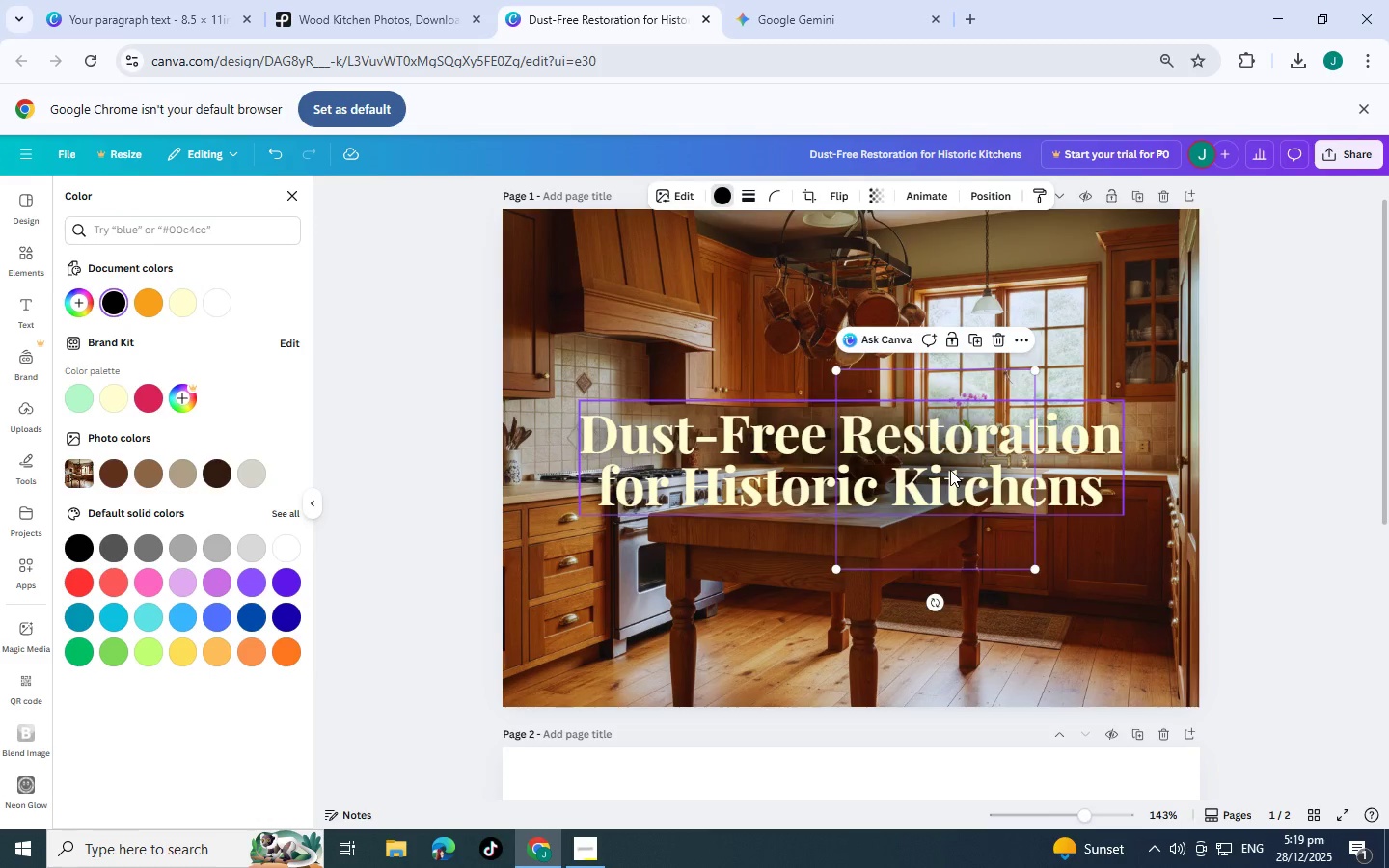 
key(Control+V)
 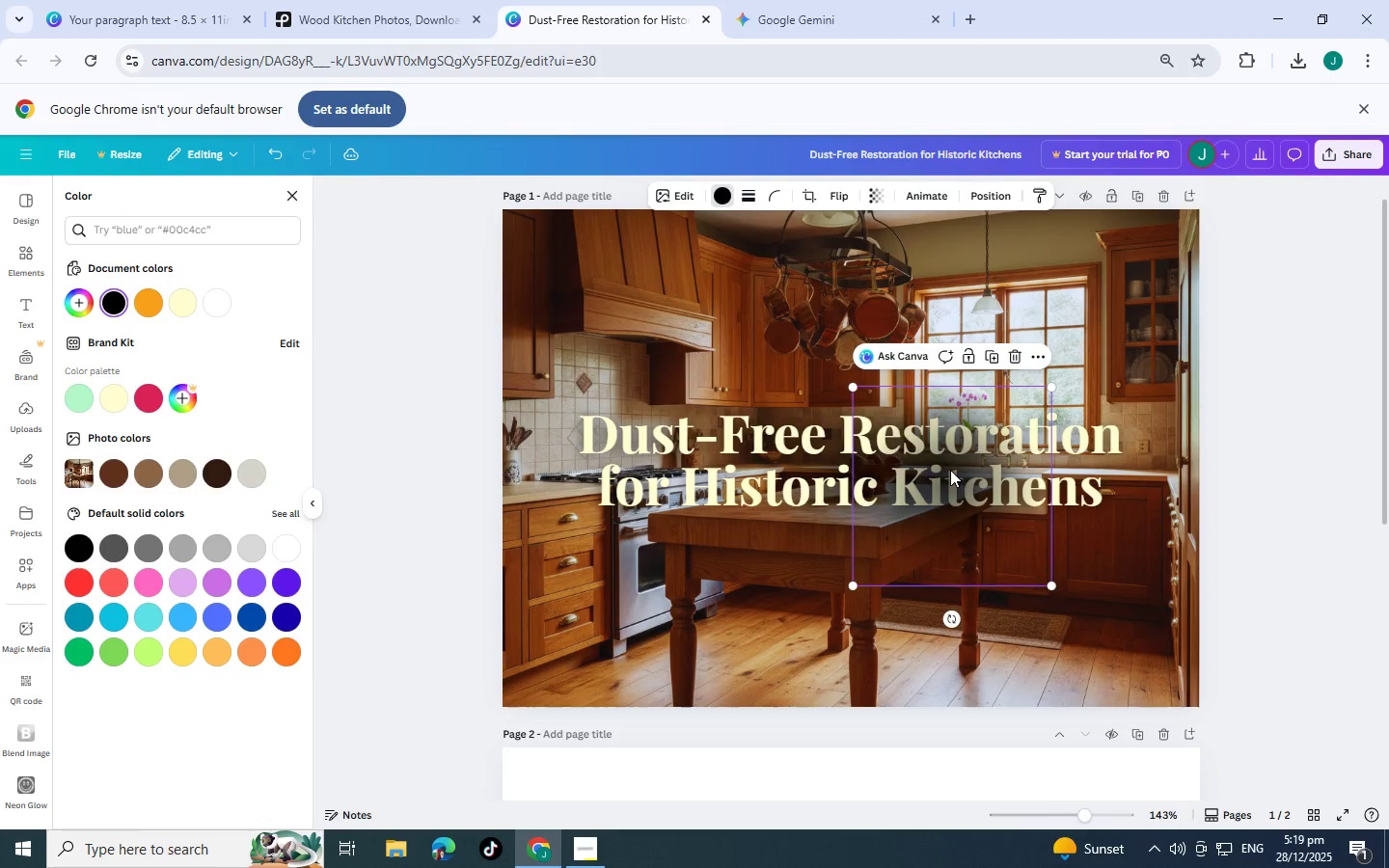 
left_click_drag(start_coordinate=[950, 470], to_coordinate=[1049, 450])
 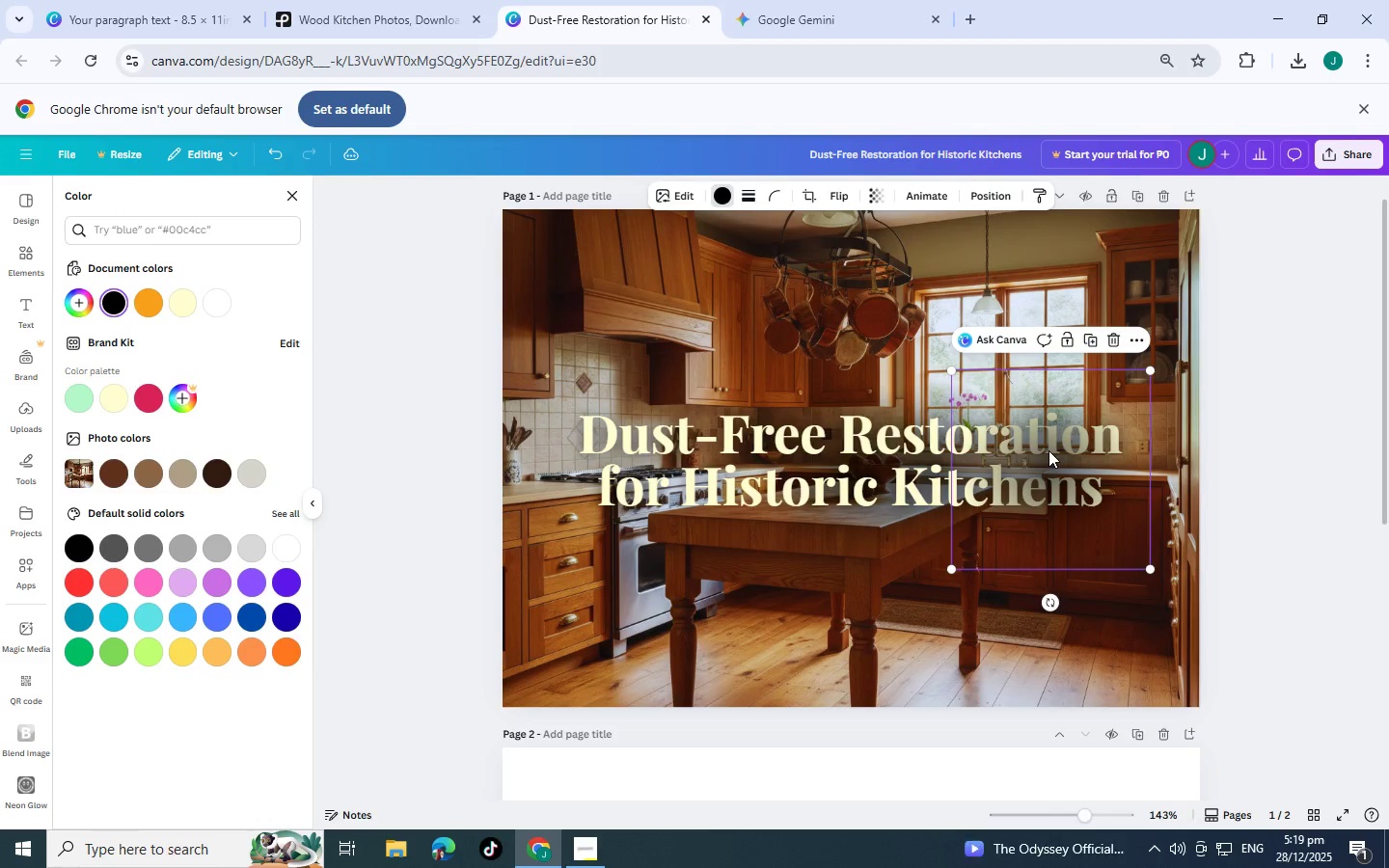 
left_click_drag(start_coordinate=[1049, 450], to_coordinate=[1024, 445])
 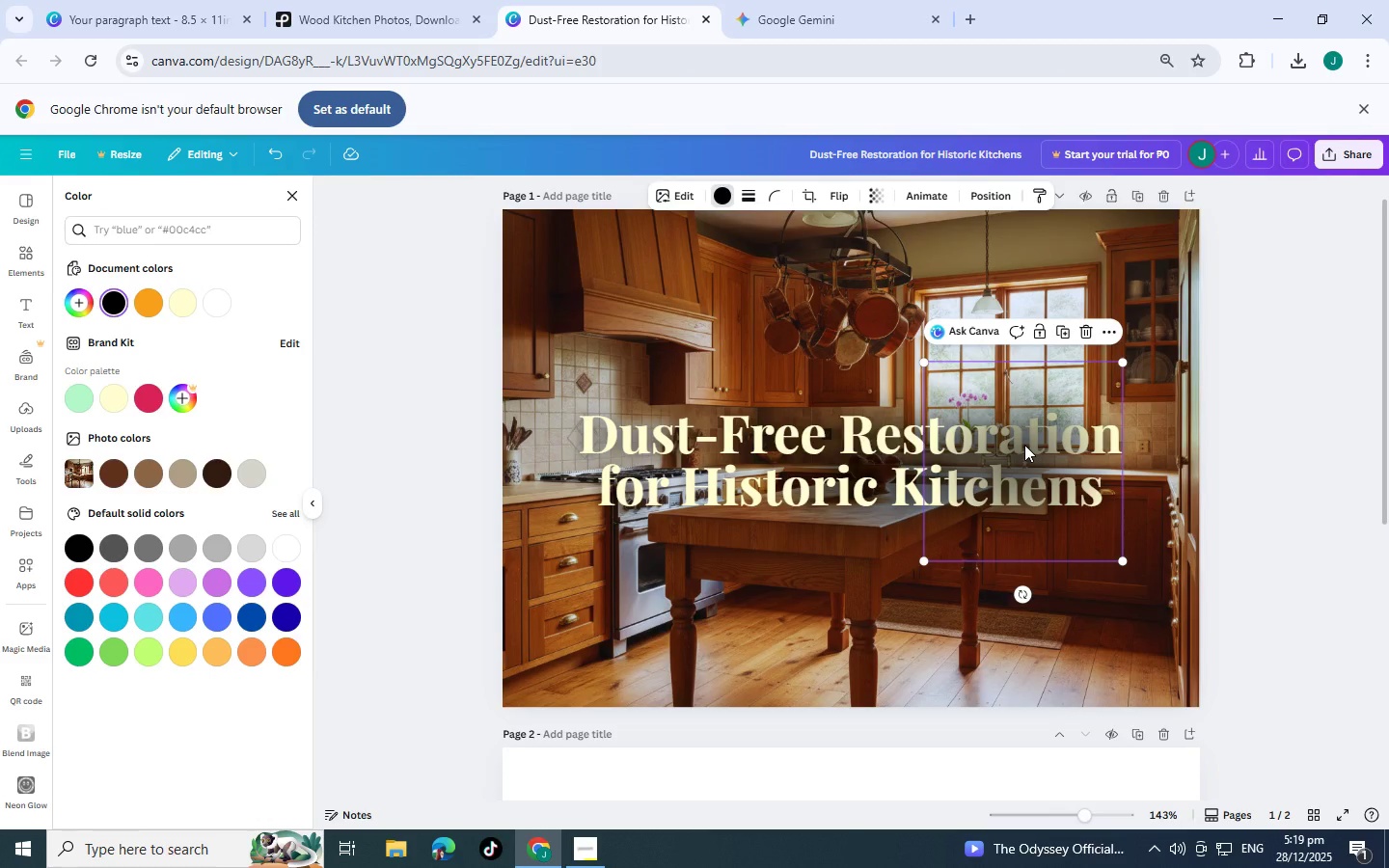 
key(Control+BracketLeft)
 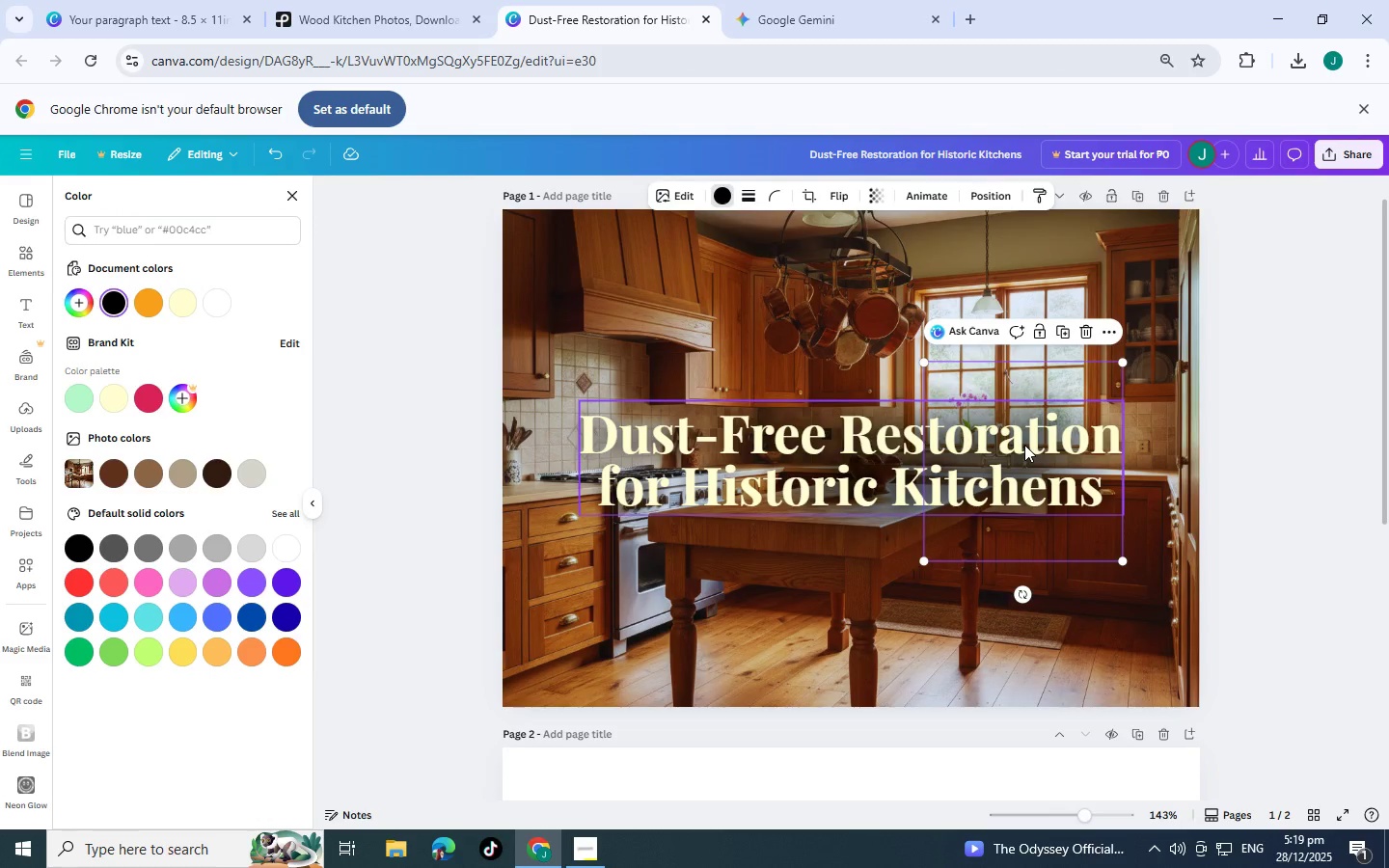 
key(Control+BracketLeft)
 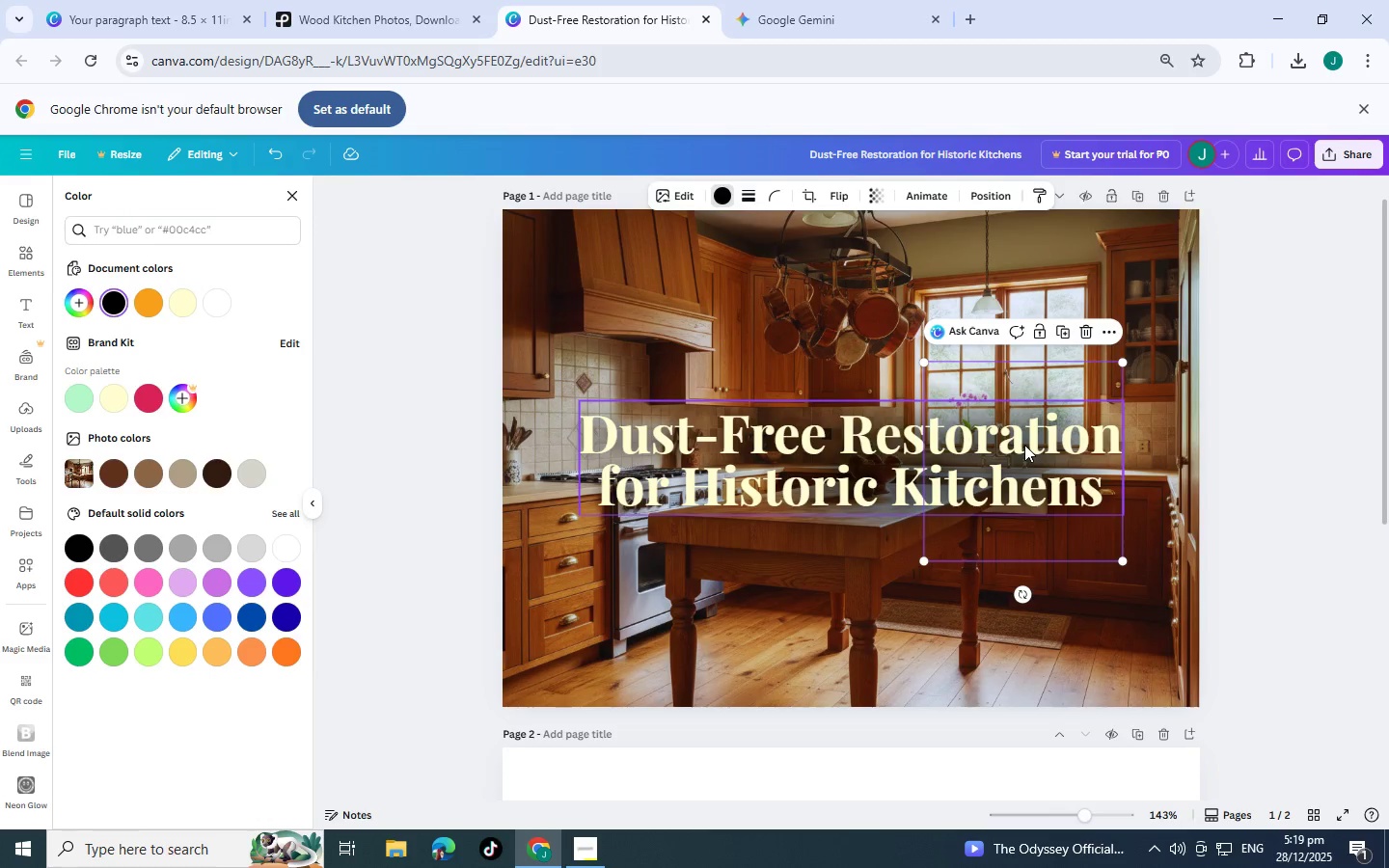 
key(Control+BracketLeft)
 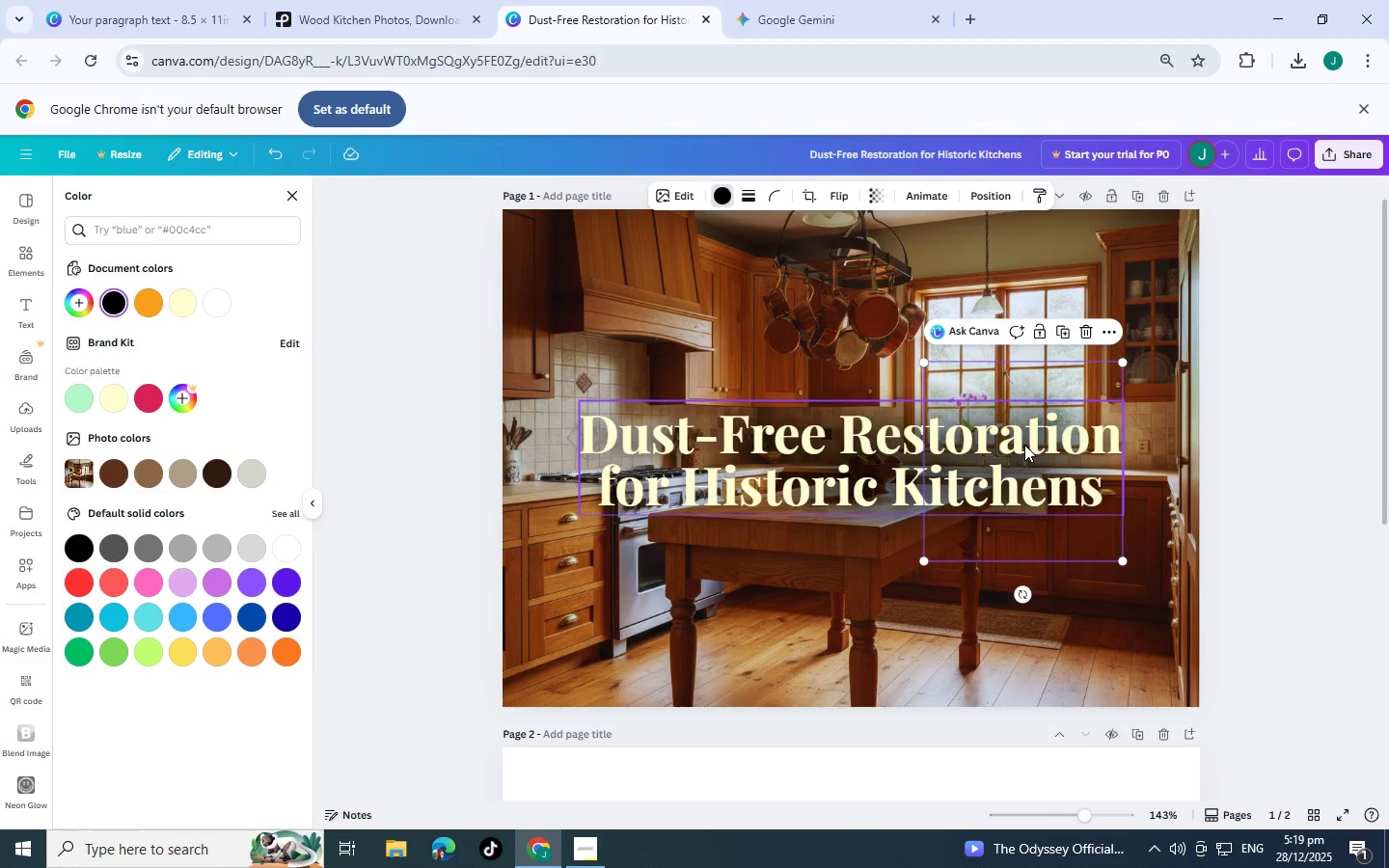 
key(Control+C)
 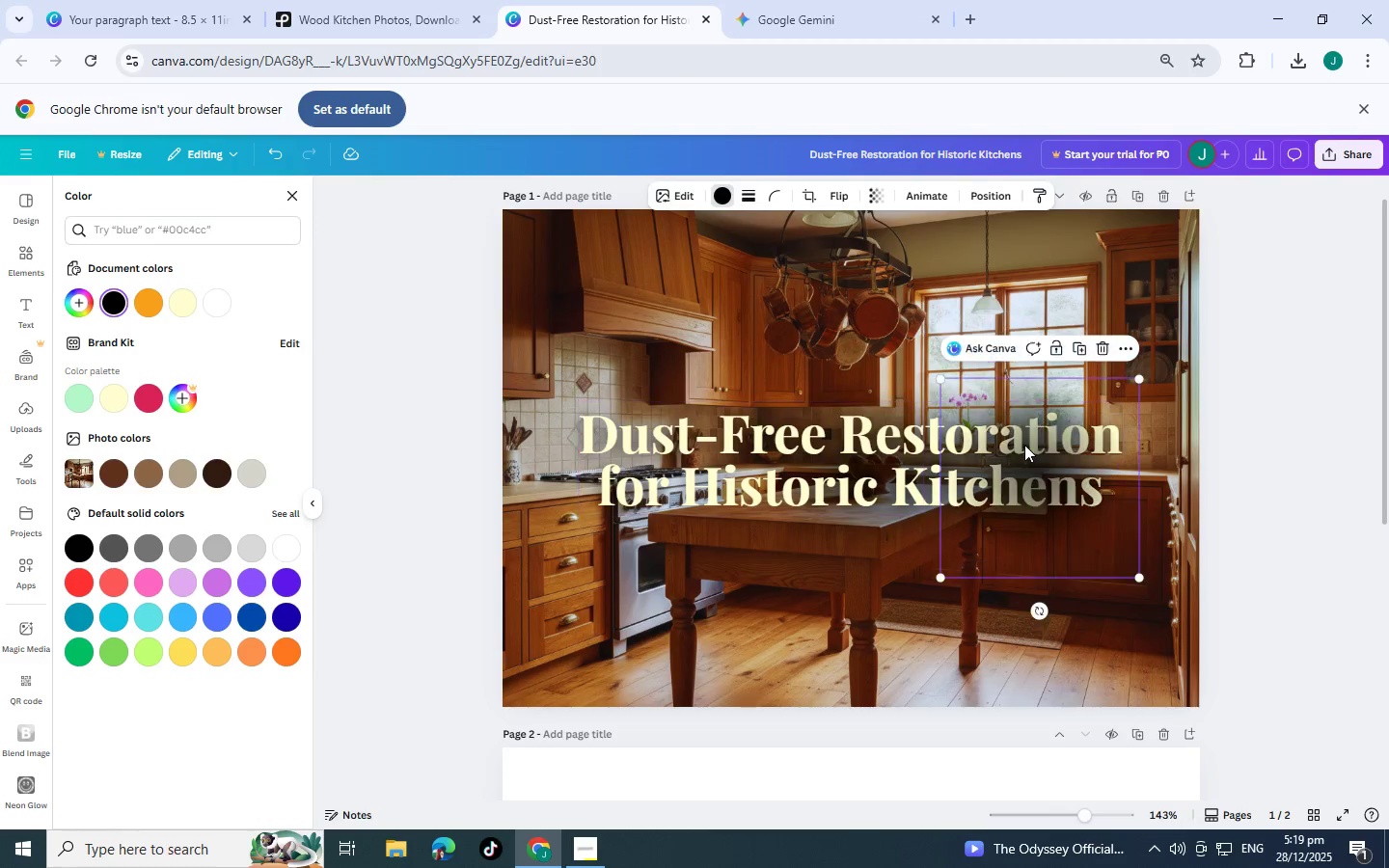 
key(Control+V)
 